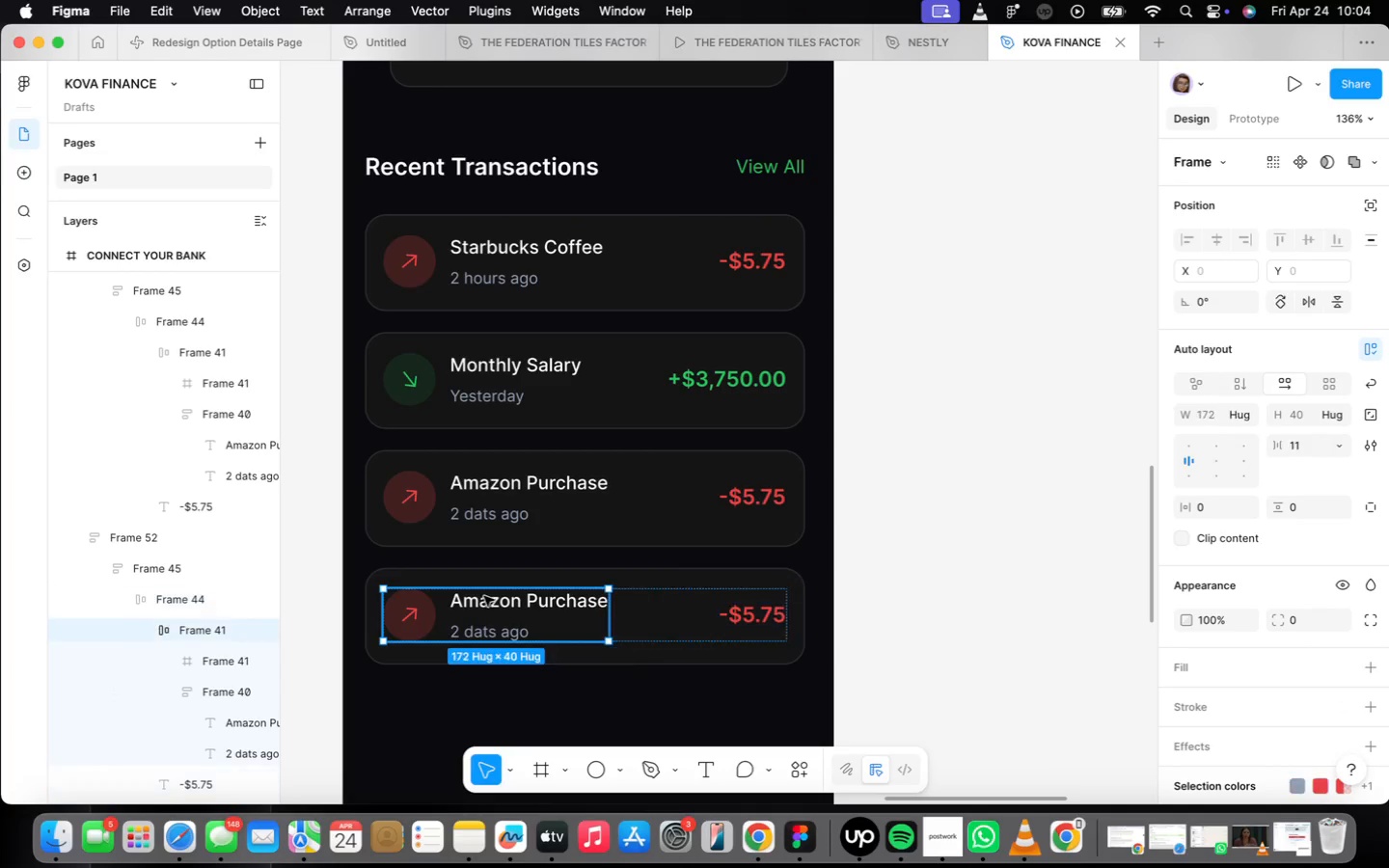 
triple_click([484, 596])
 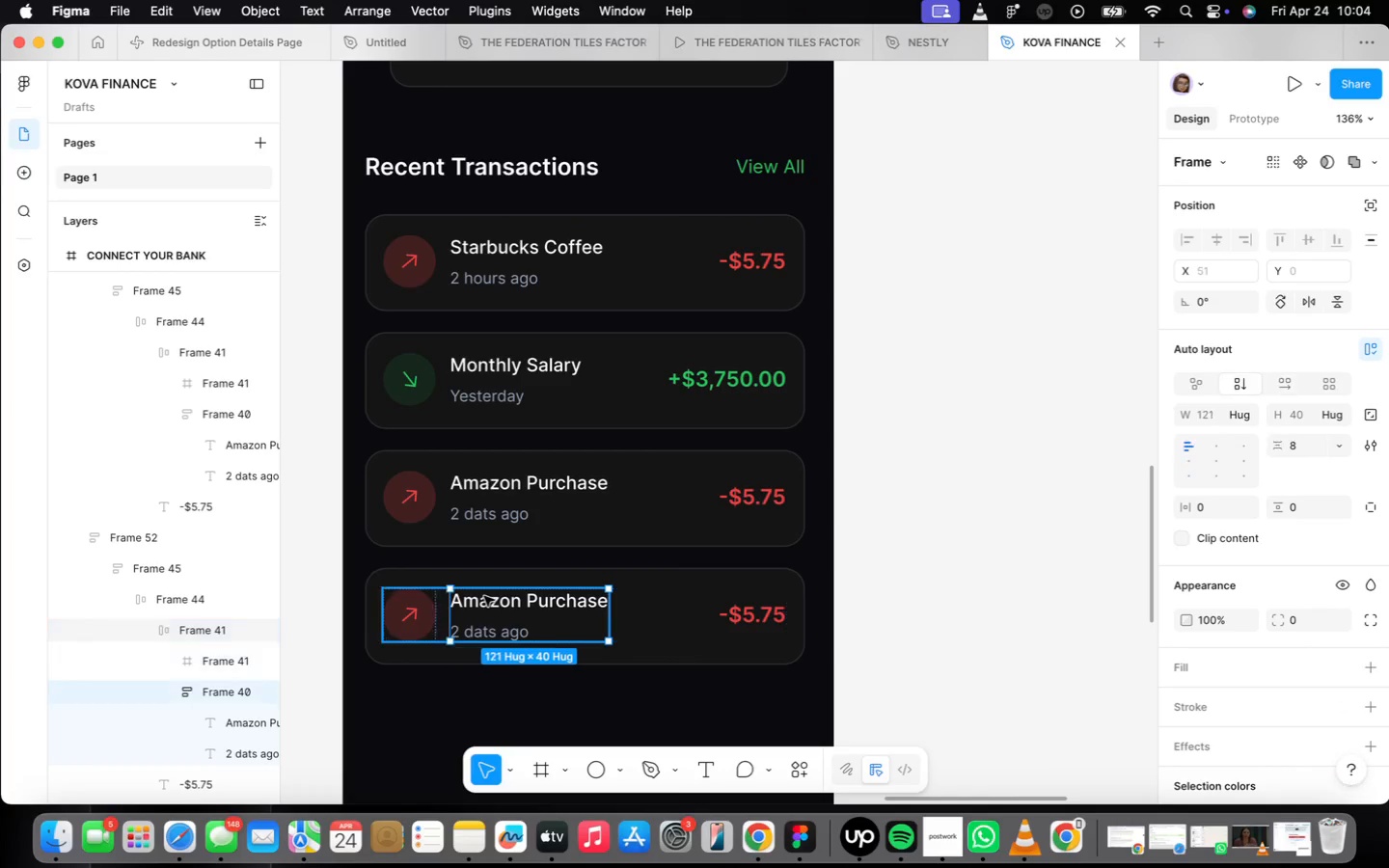 
triple_click([484, 596])
 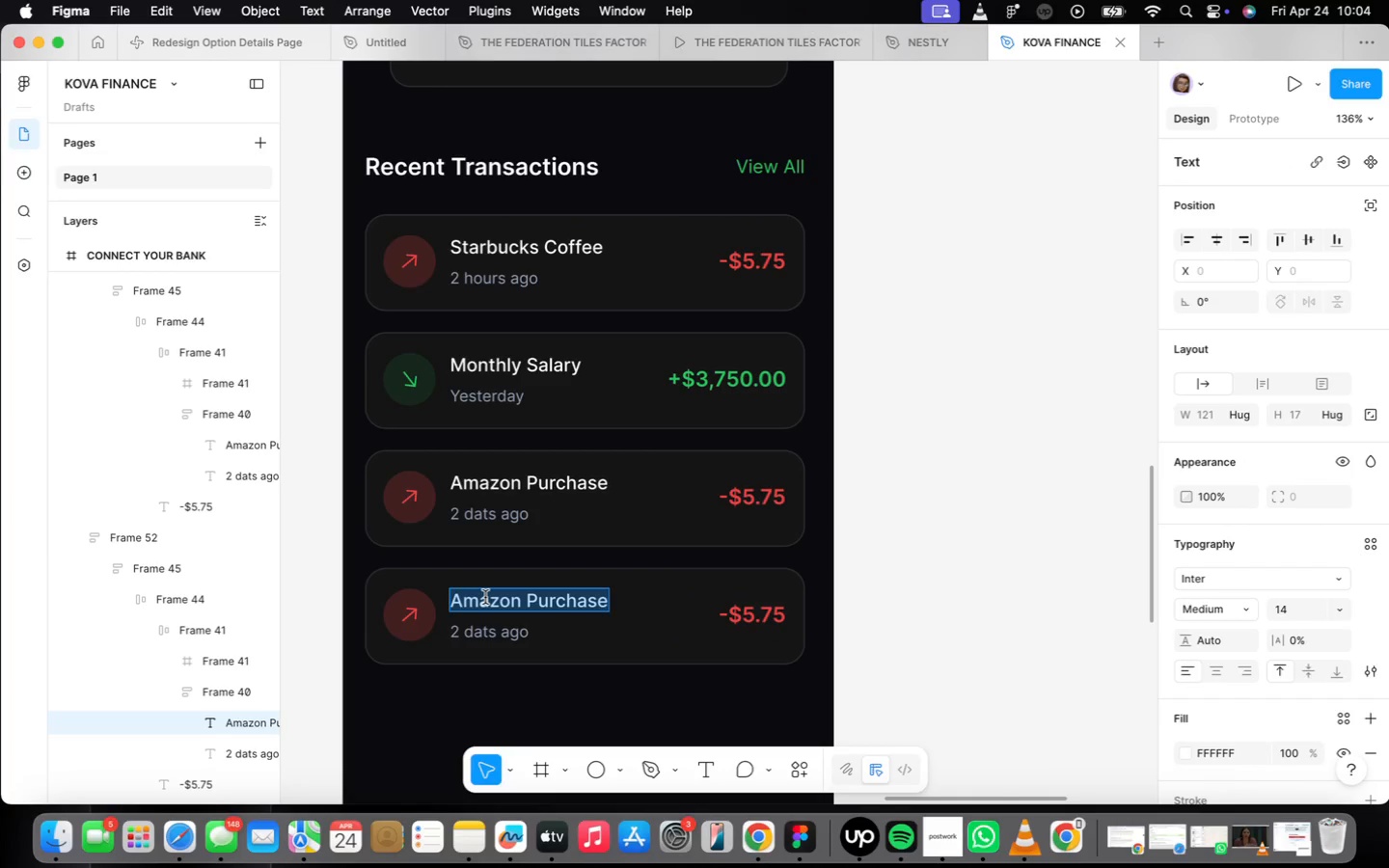 
type(Uber Ride)
 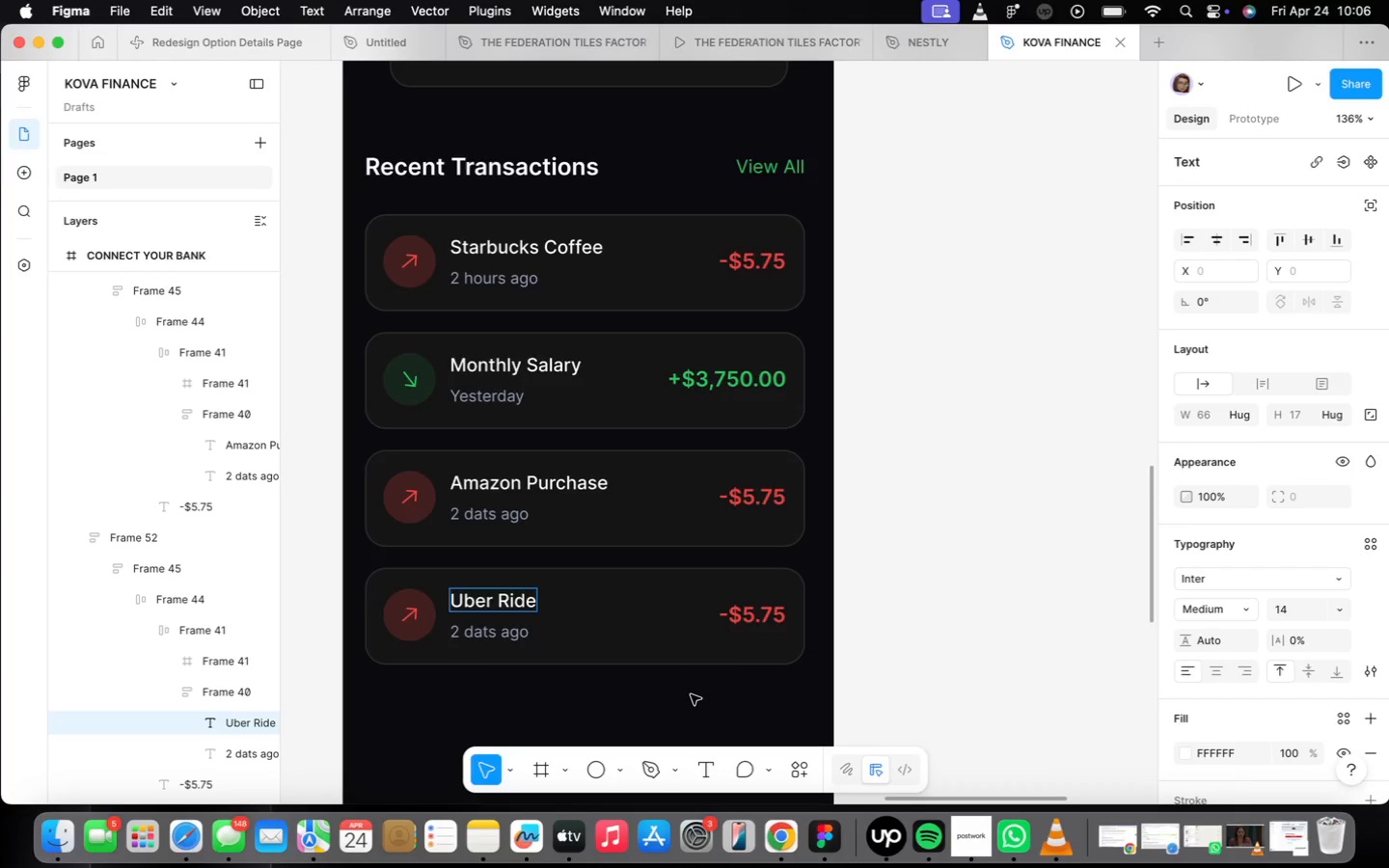 
wait(121.51)
 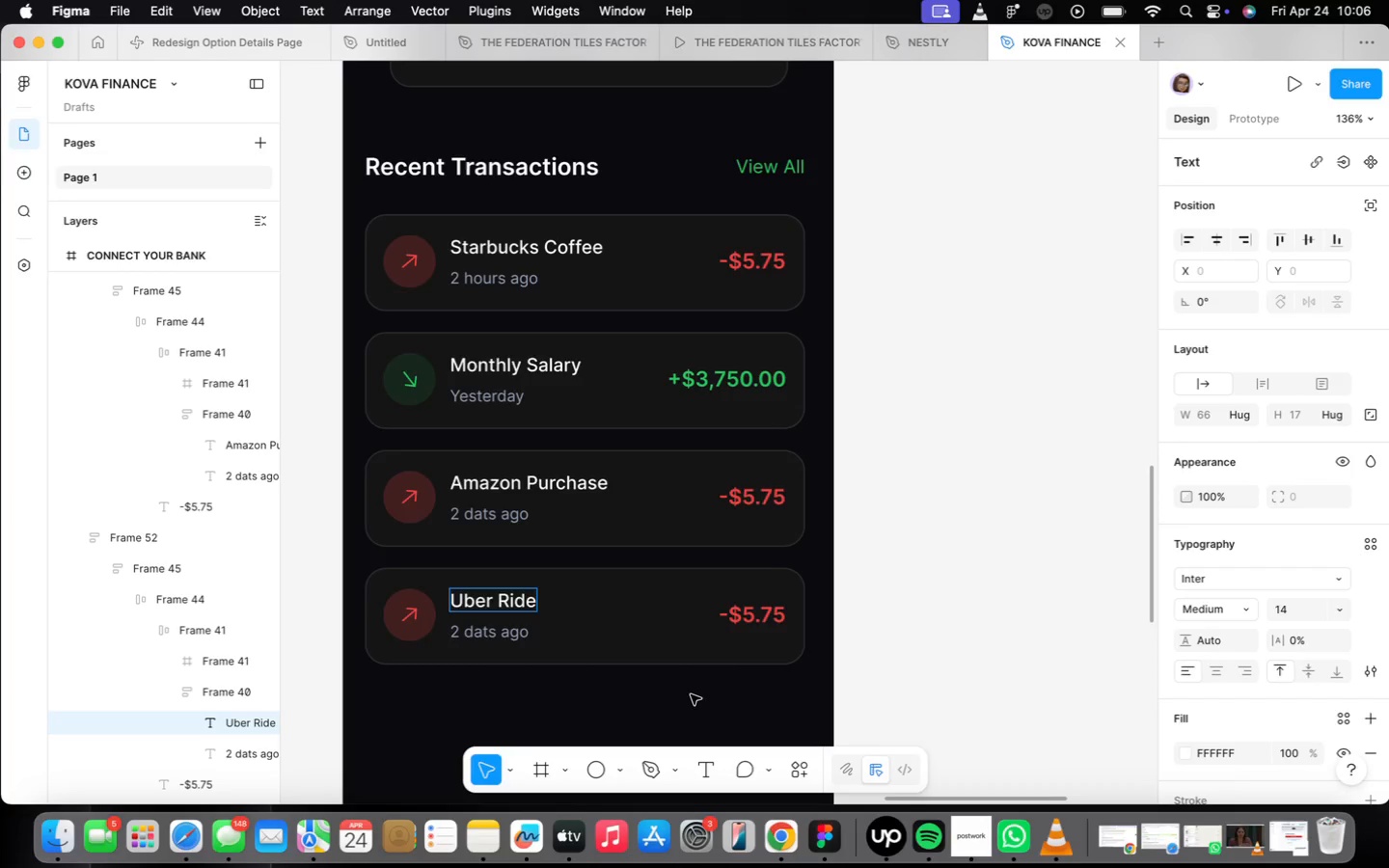 
left_click([818, 322])
 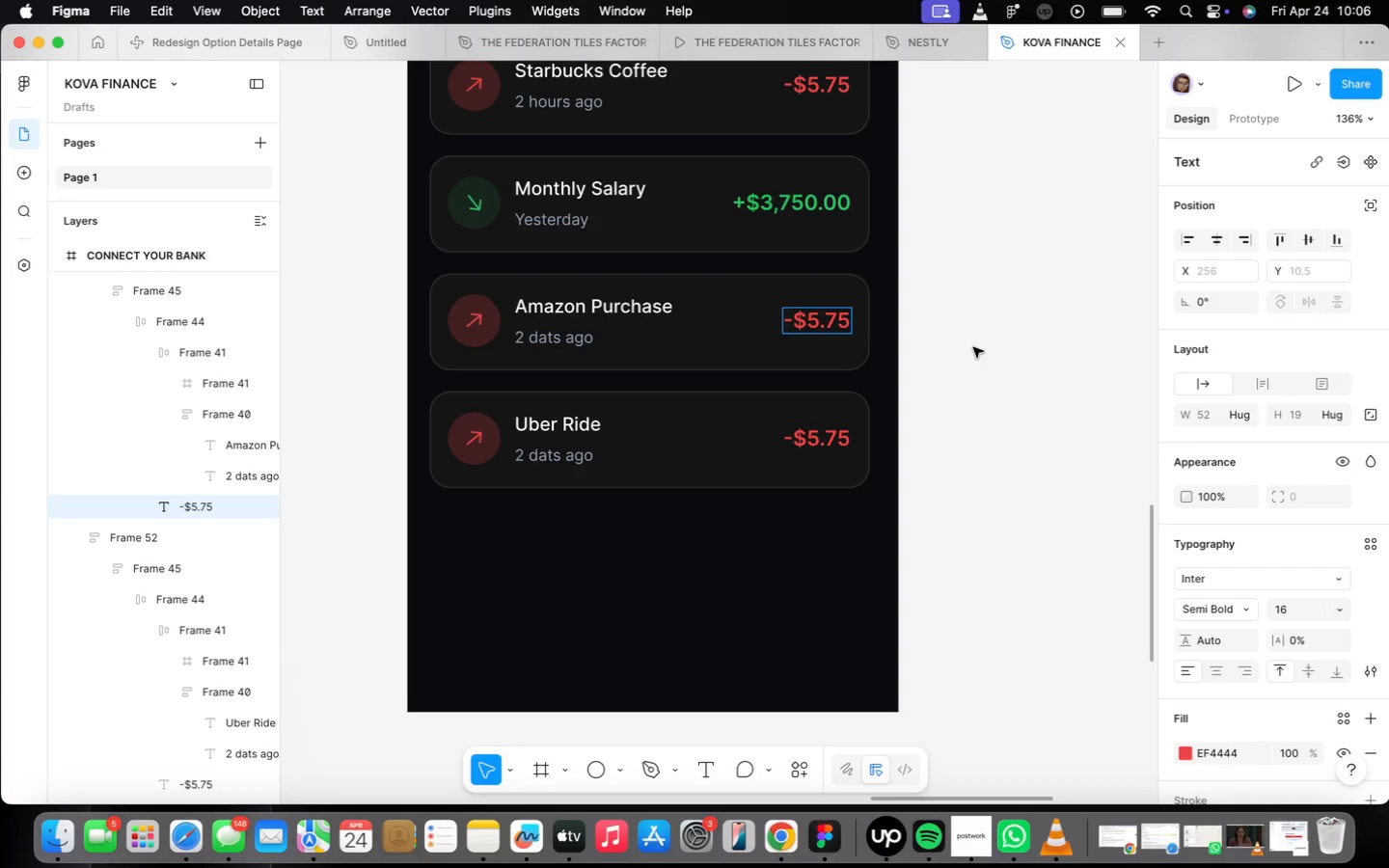 
key(Backspace)
type(89)
 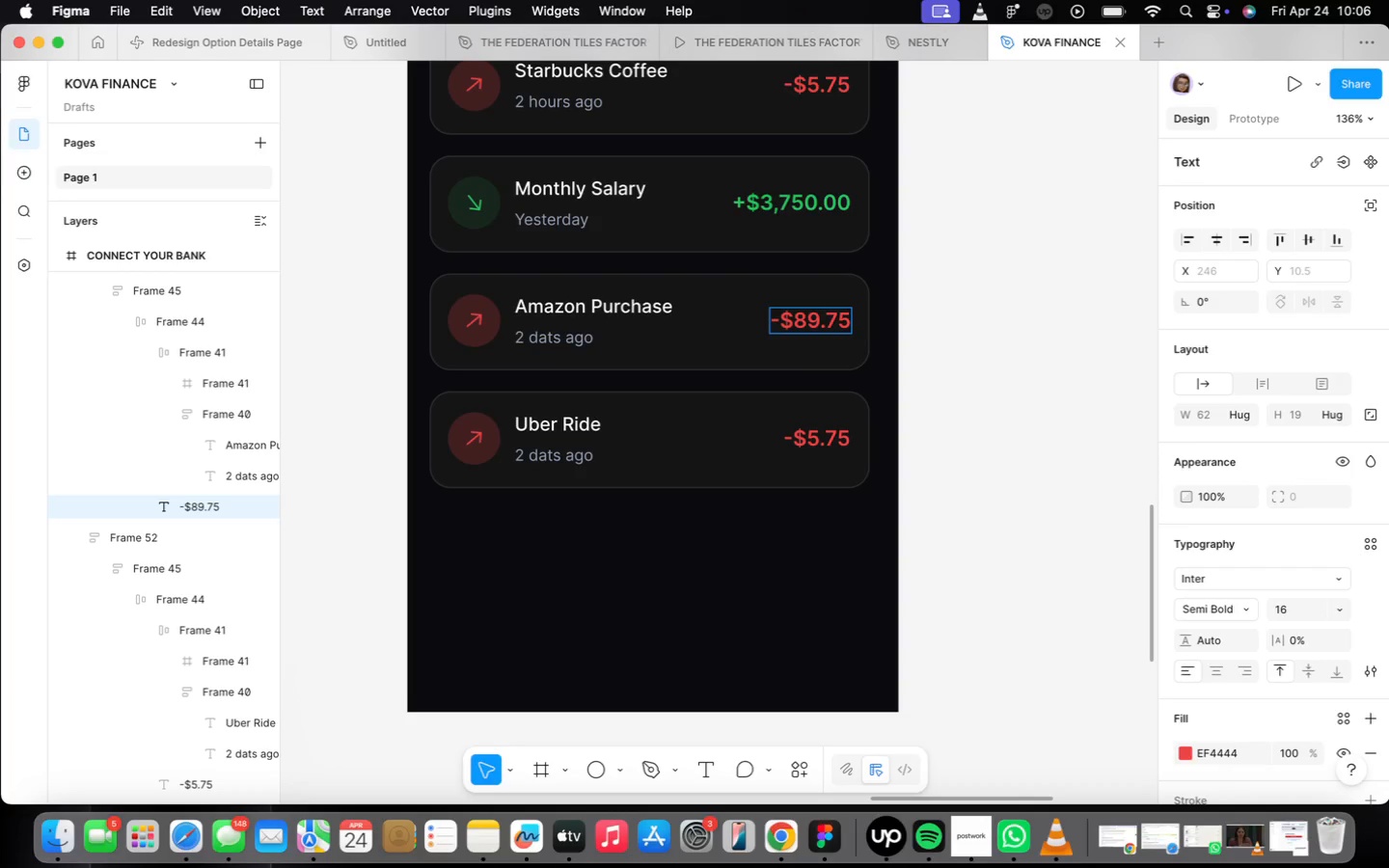 
key(ArrowRight)
 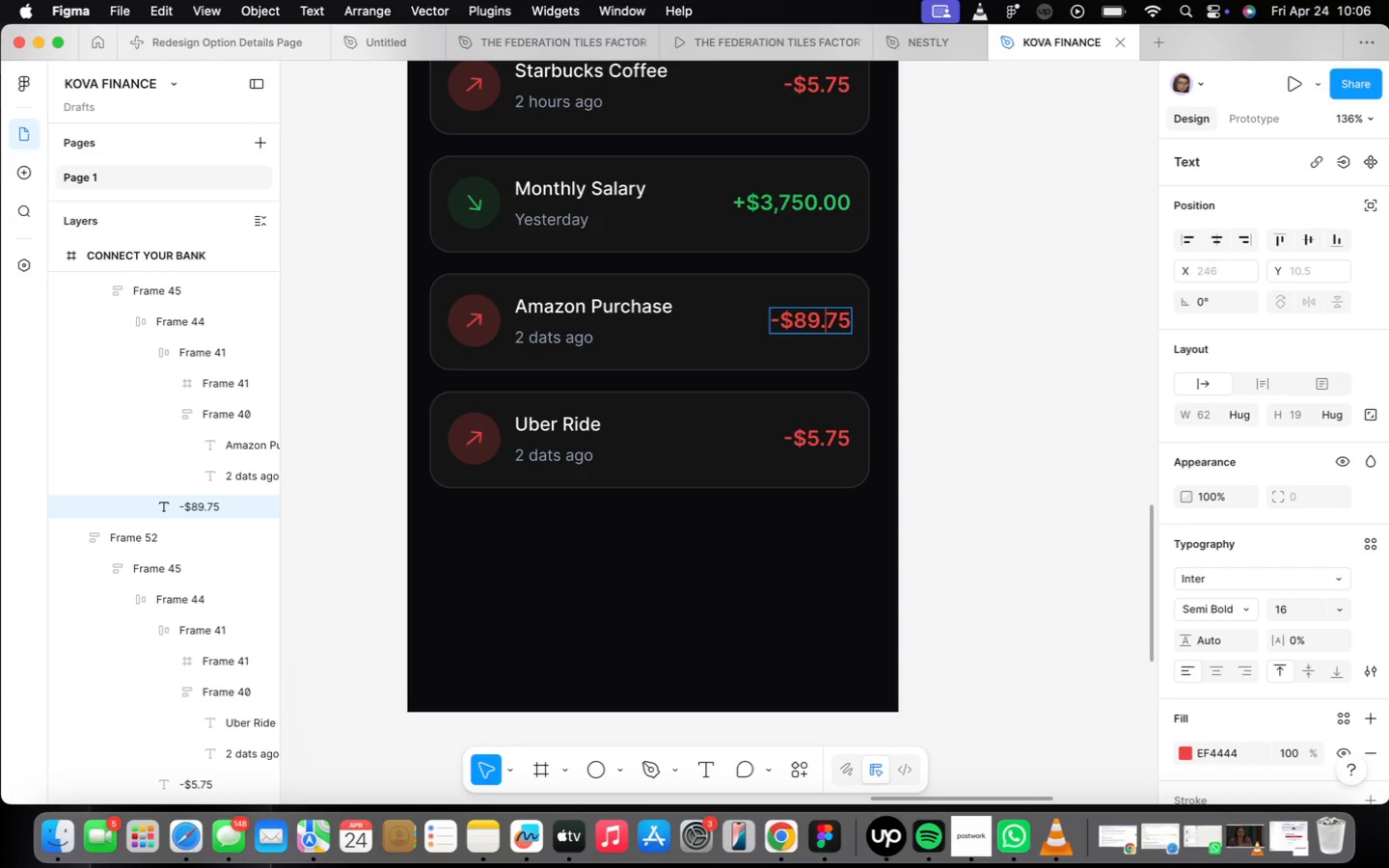 
key(ArrowRight)
 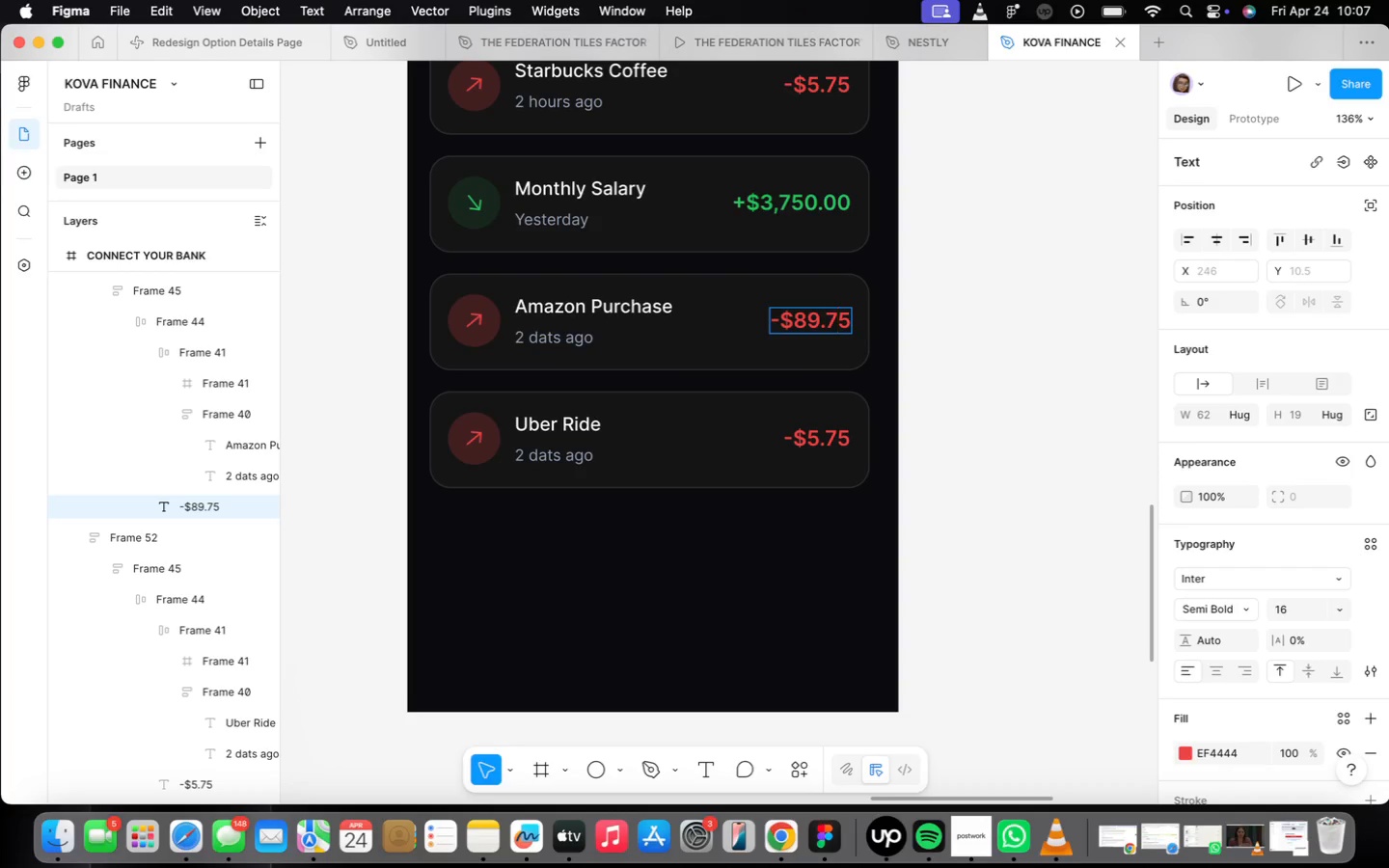 
key(ArrowRight)
 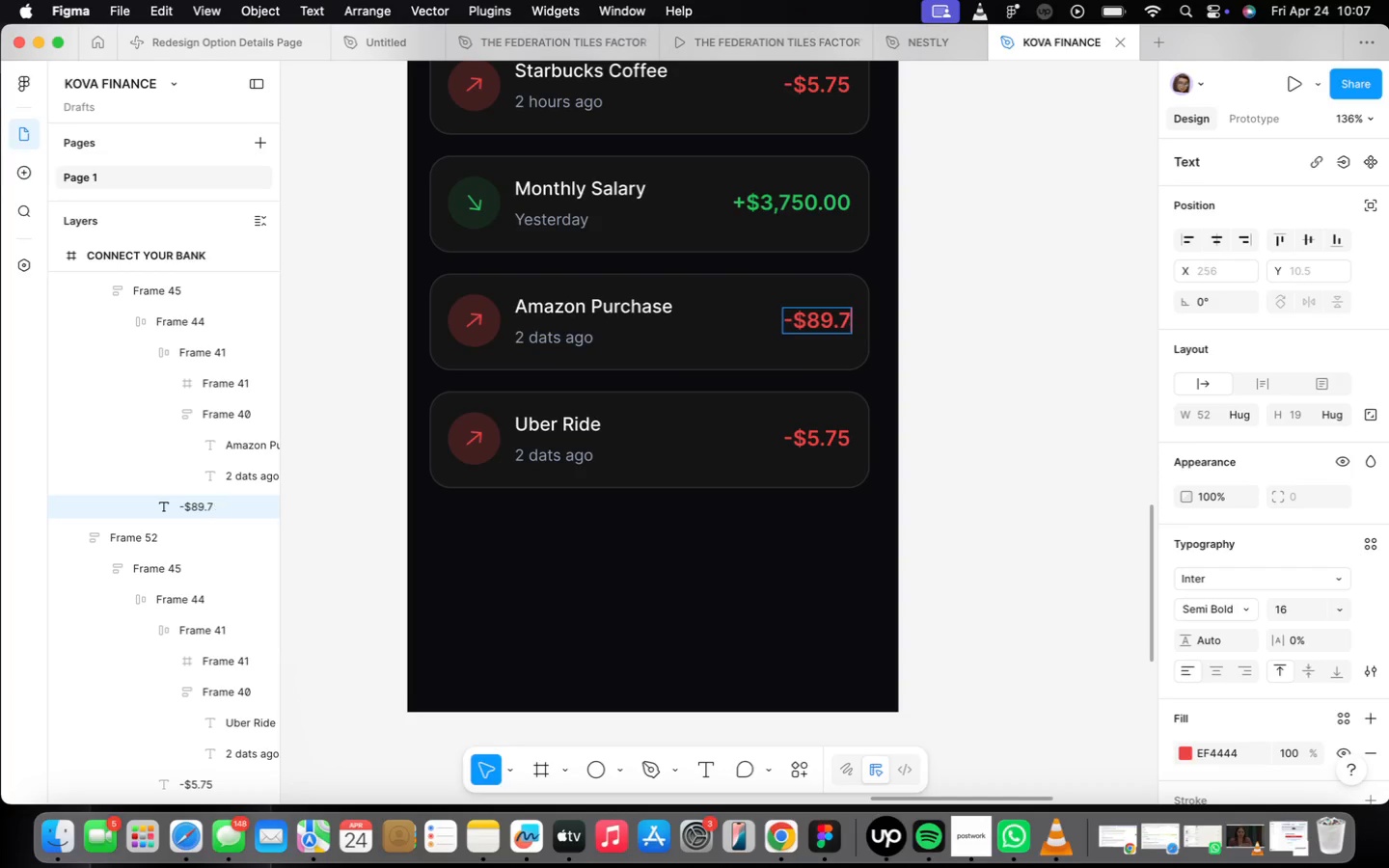 
key(Backspace)
key(Backspace)
type(99)
 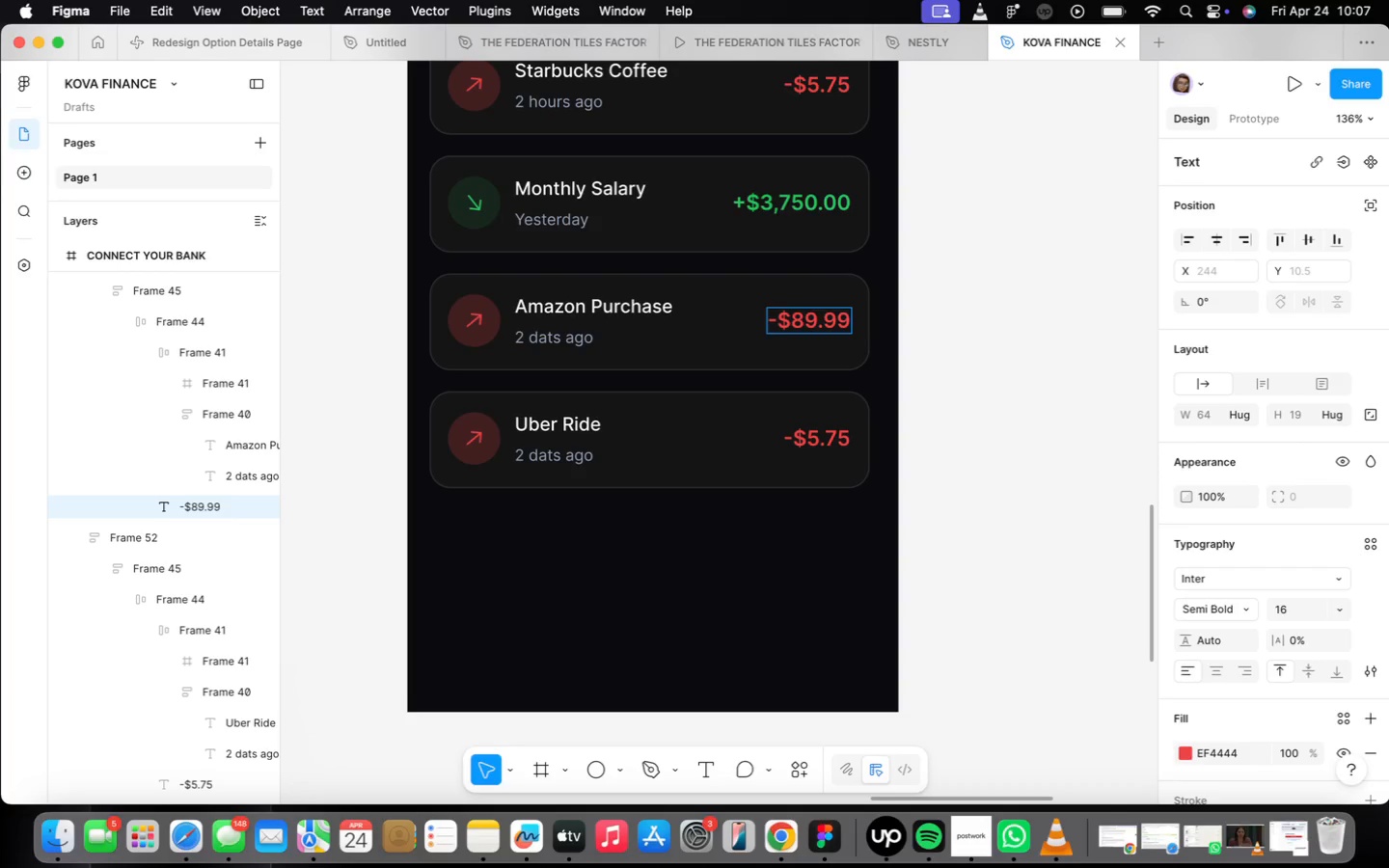 
wait(8.83)
 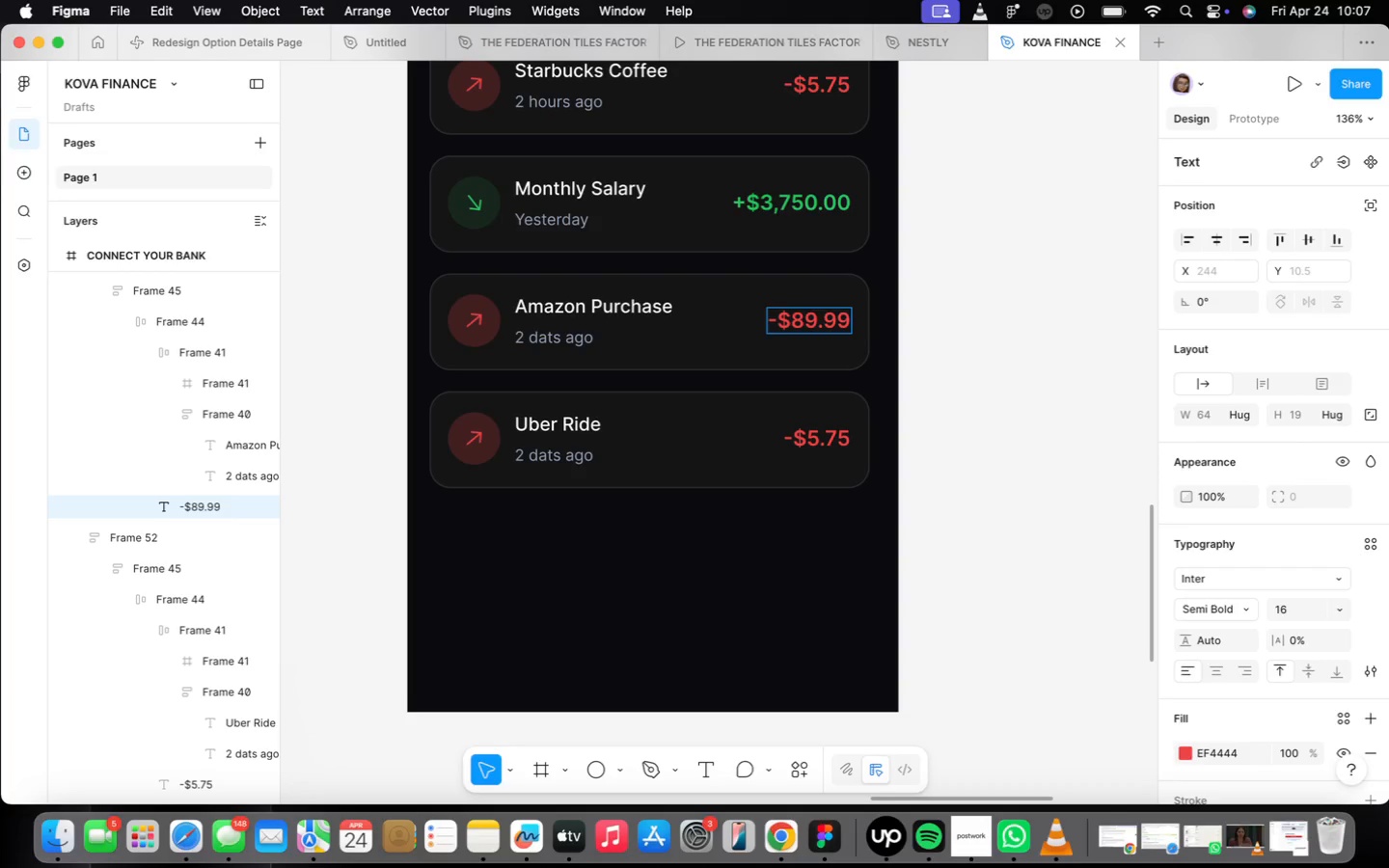 
left_click([556, 335])
 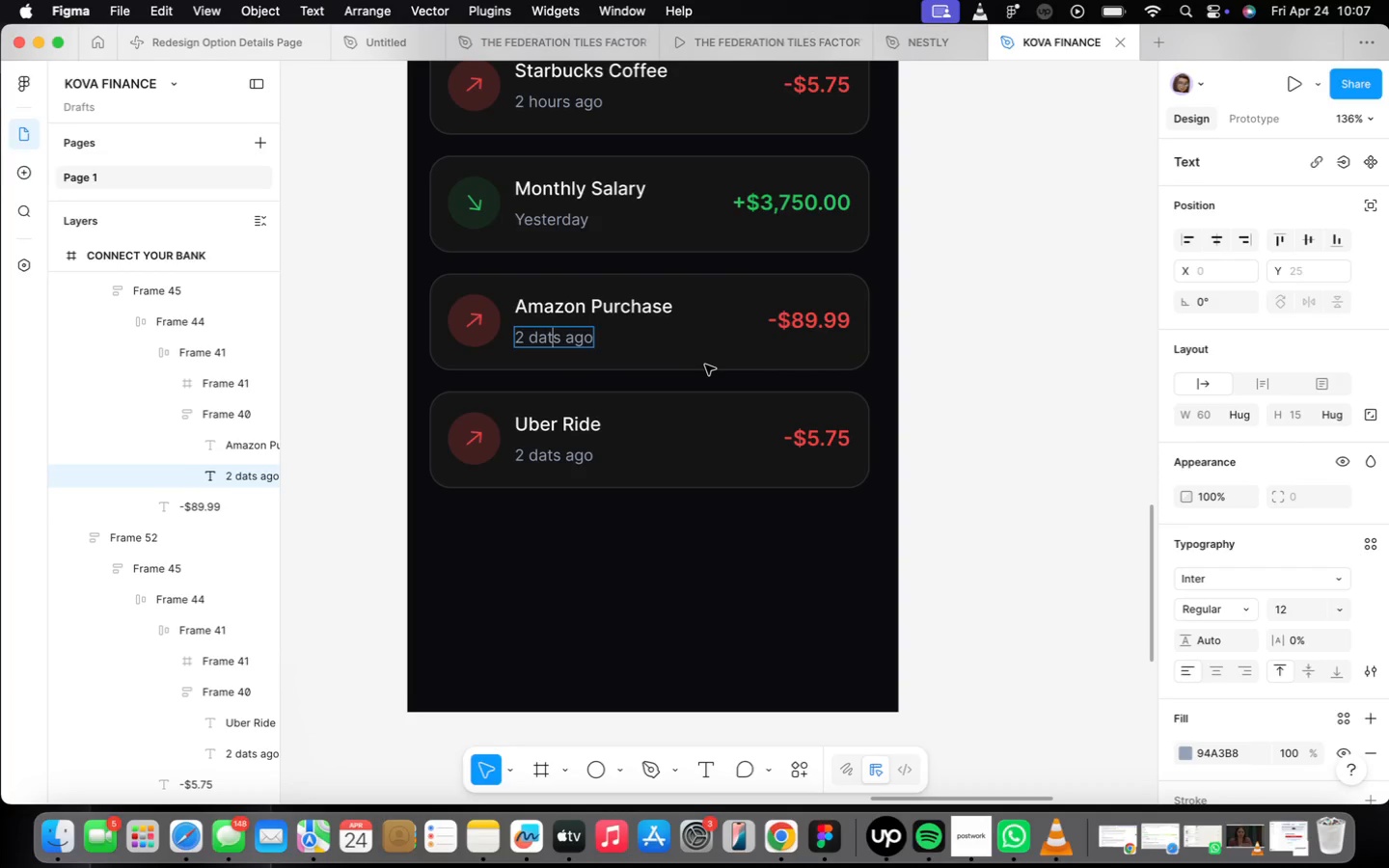 
key(Backspace)
 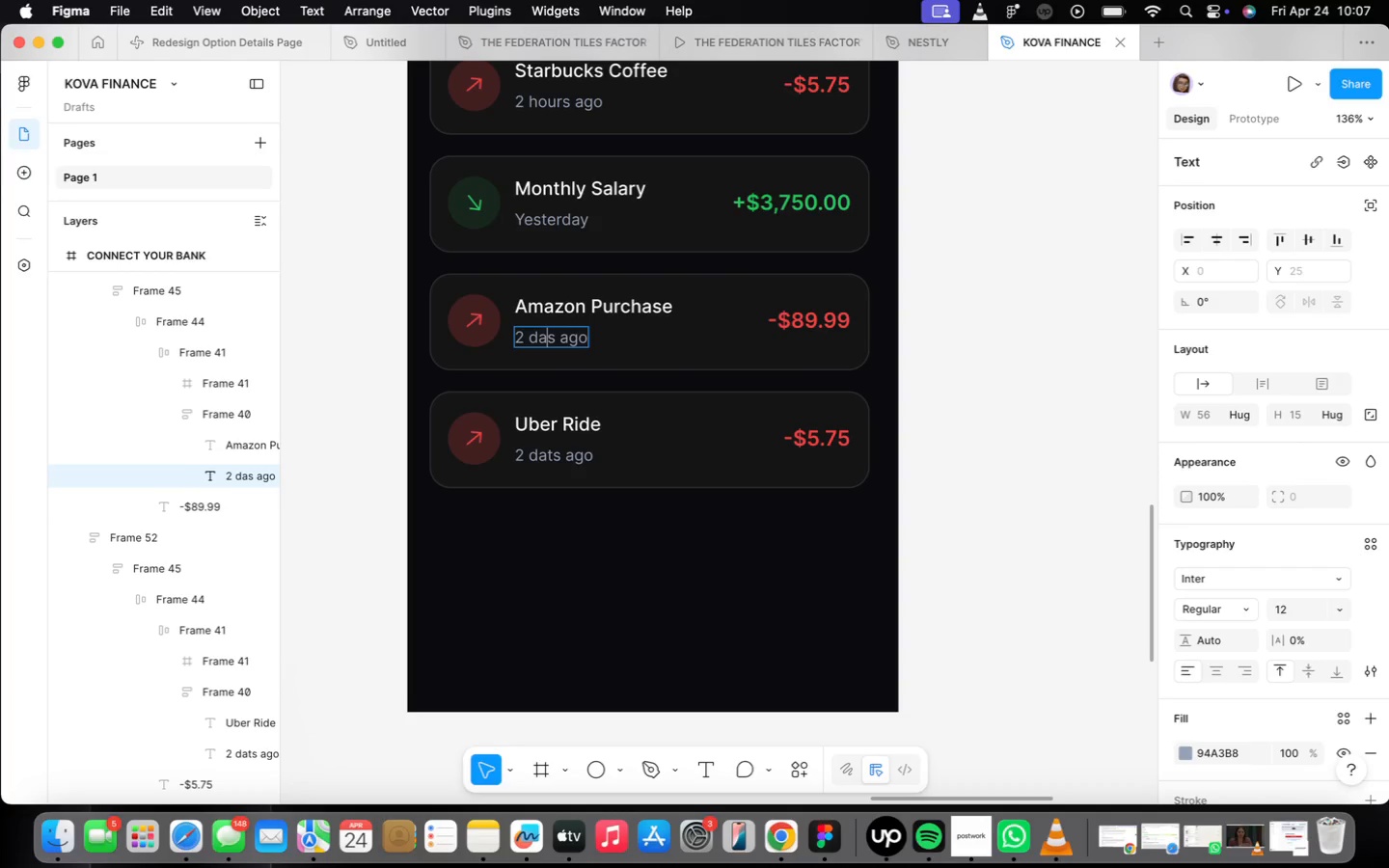 
key(Y)
 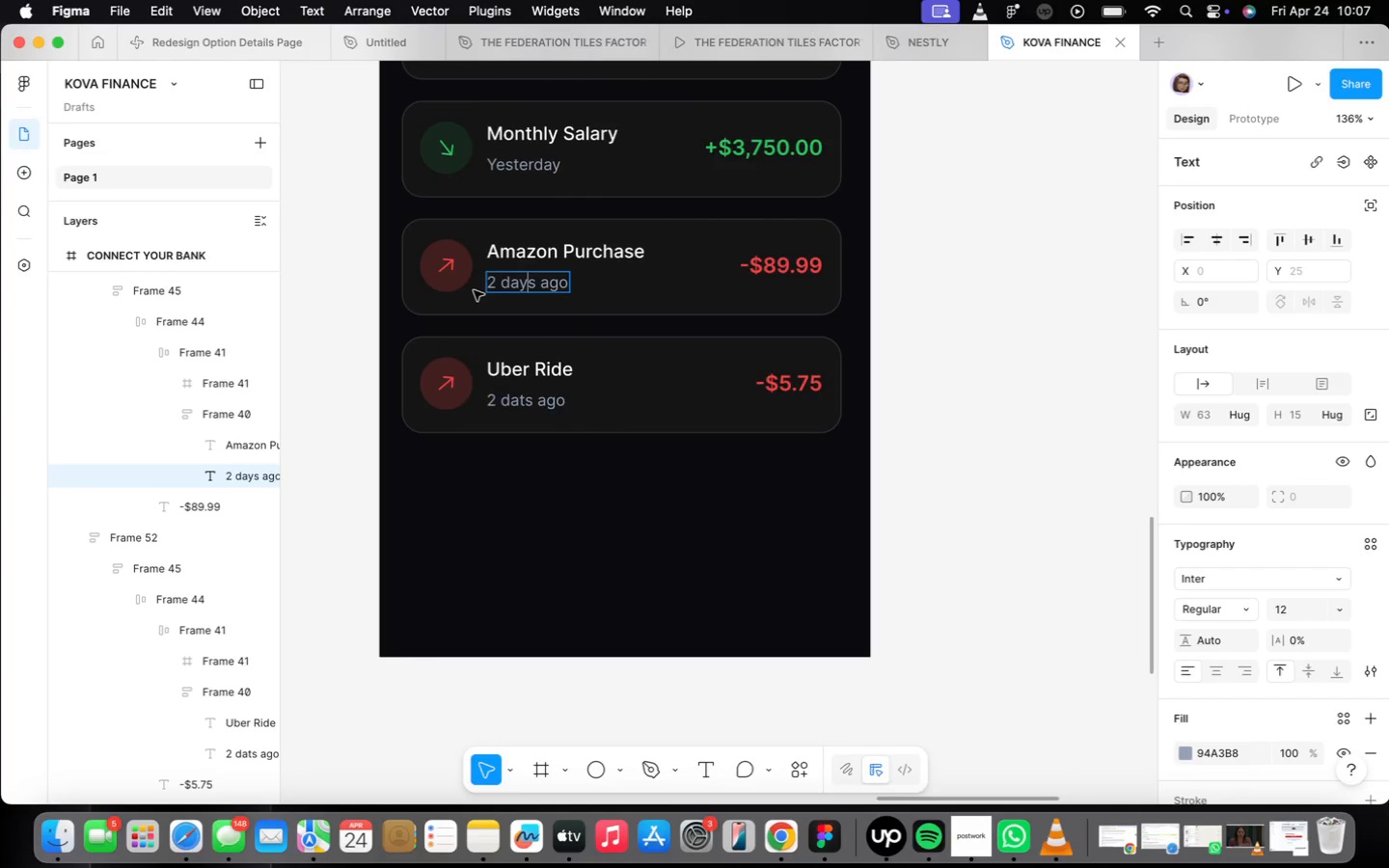 
wait(10.37)
 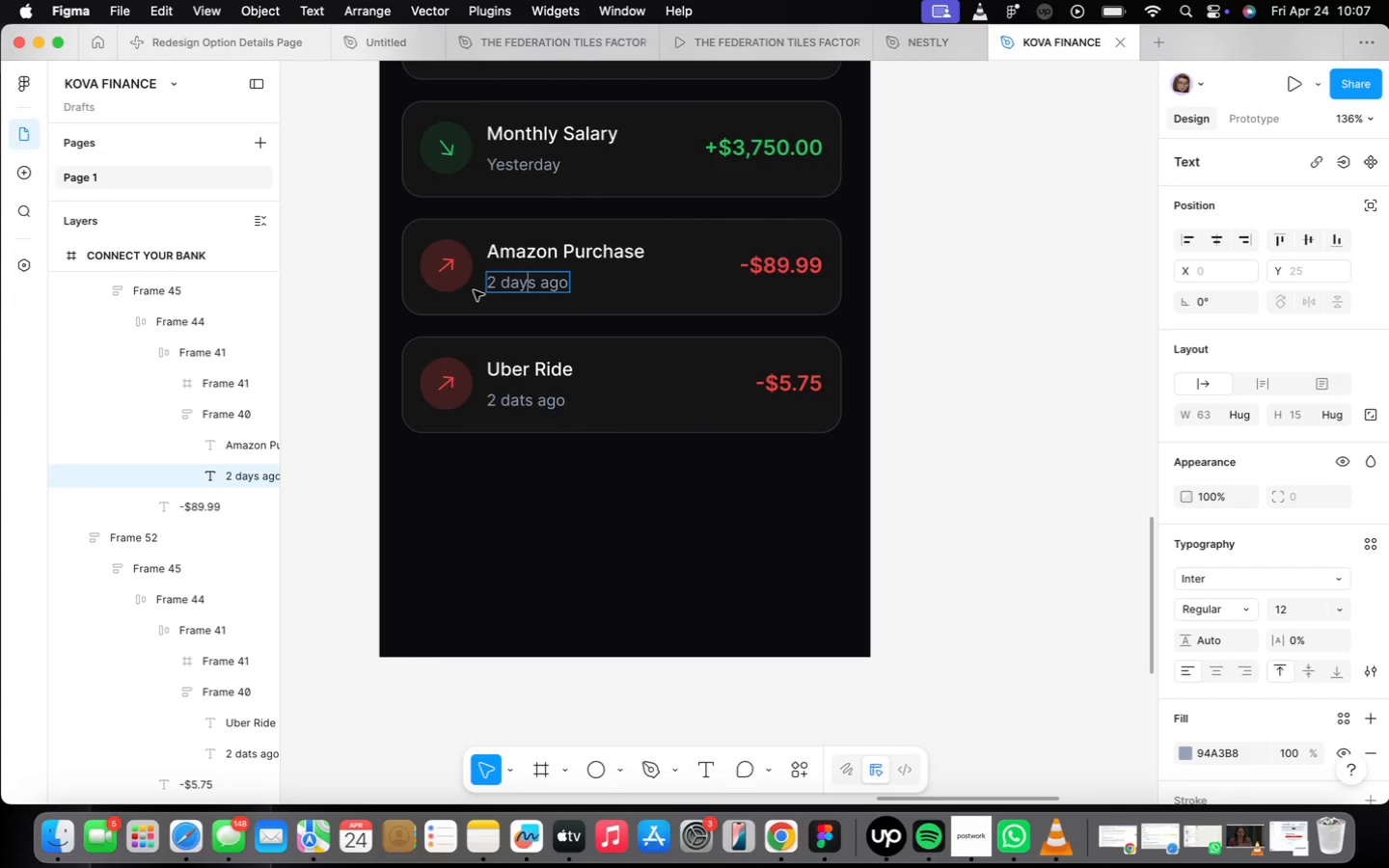 
left_click_drag(start_coordinate=[533, 400], to_coordinate=[475, 400])
 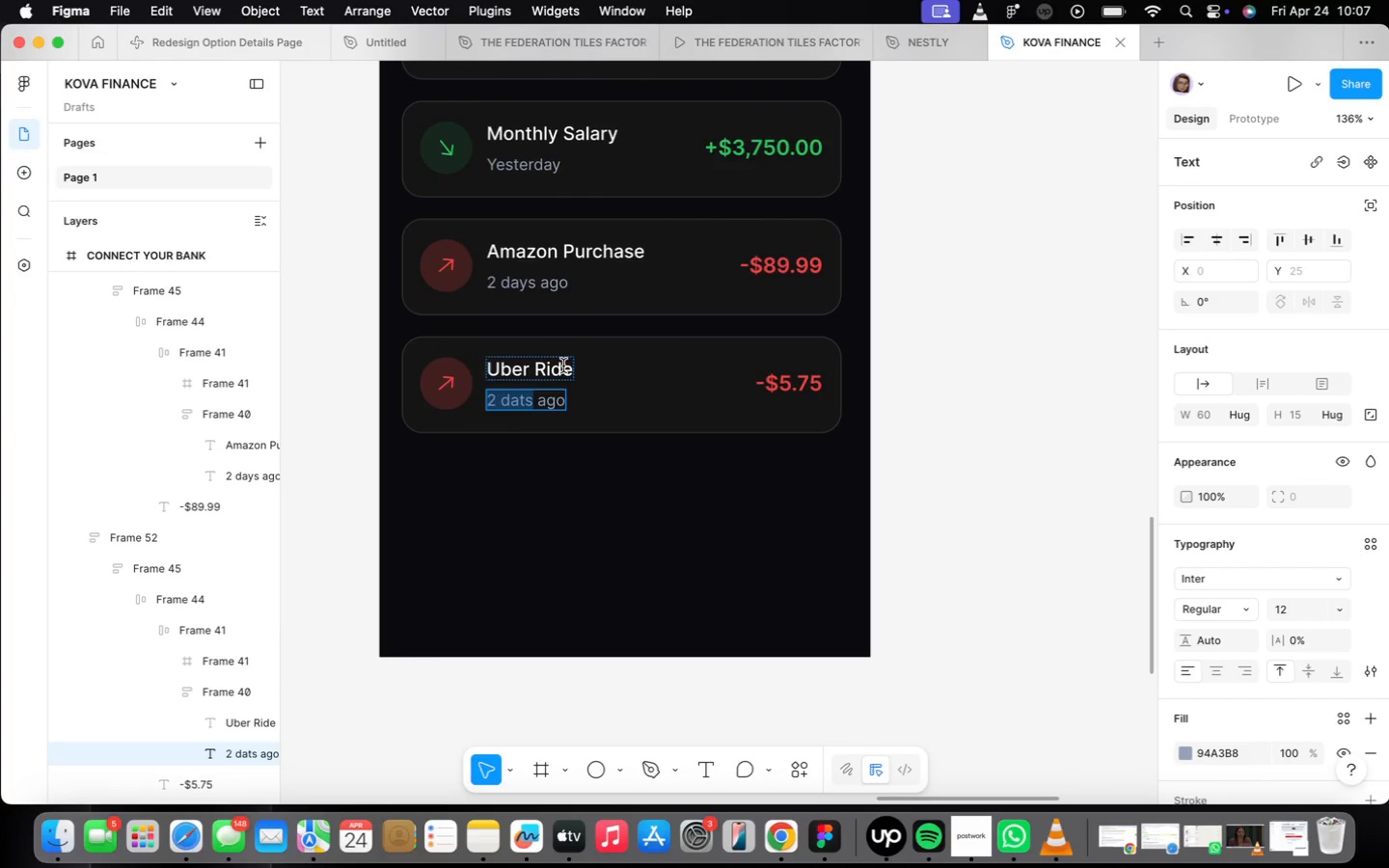 
type(3 days)
 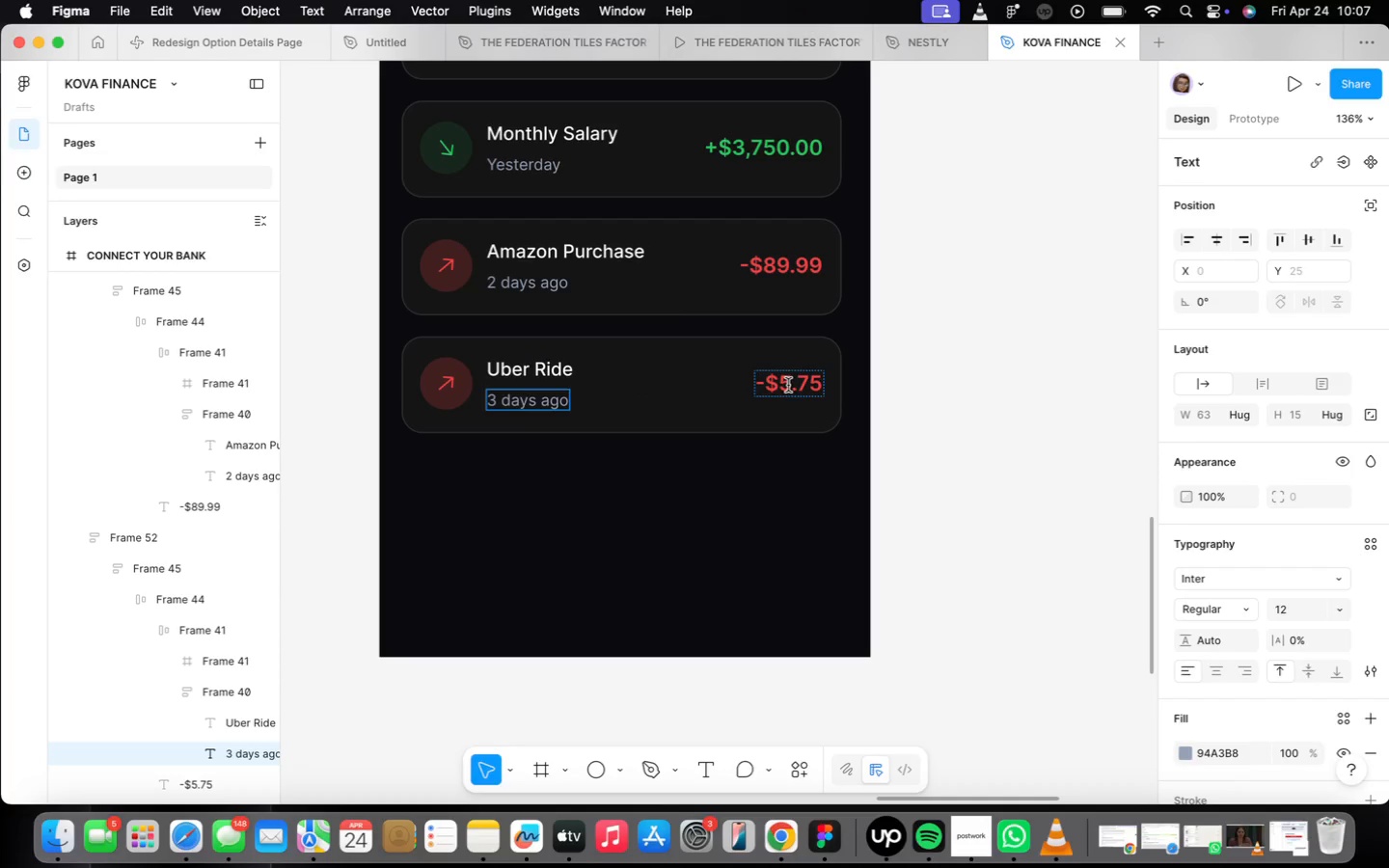 
wait(5.44)
 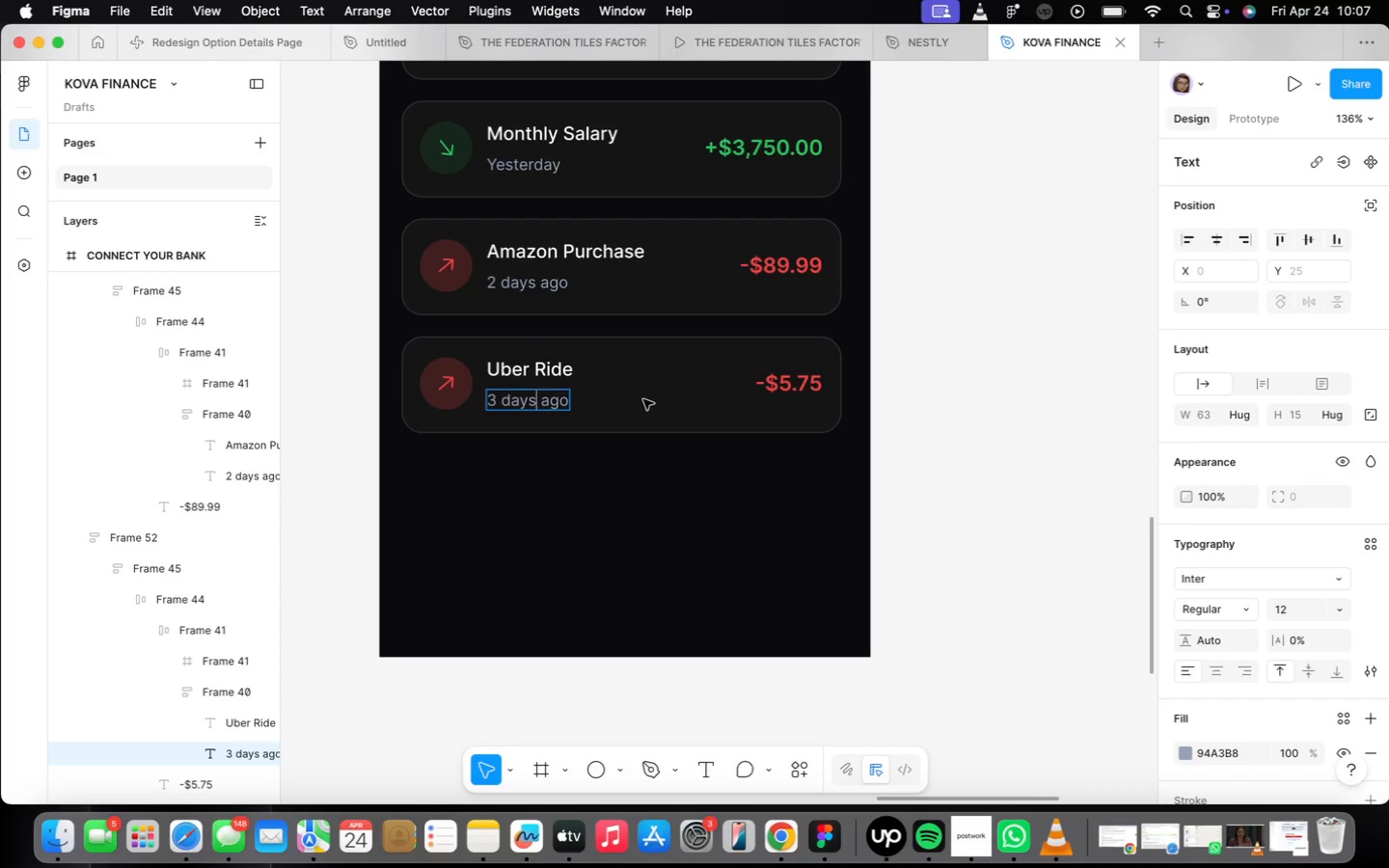 
left_click([783, 389])
 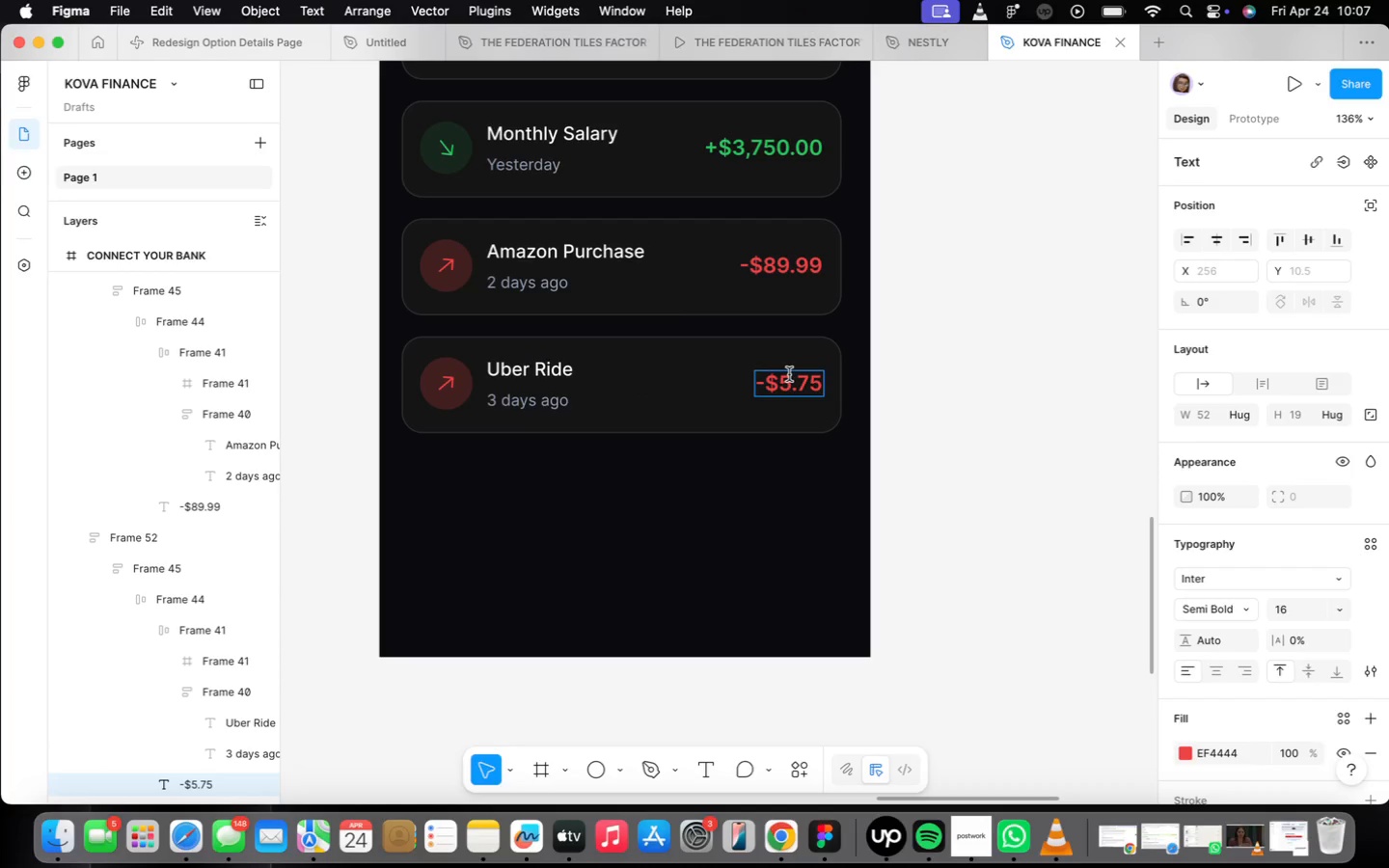 
type(24)
 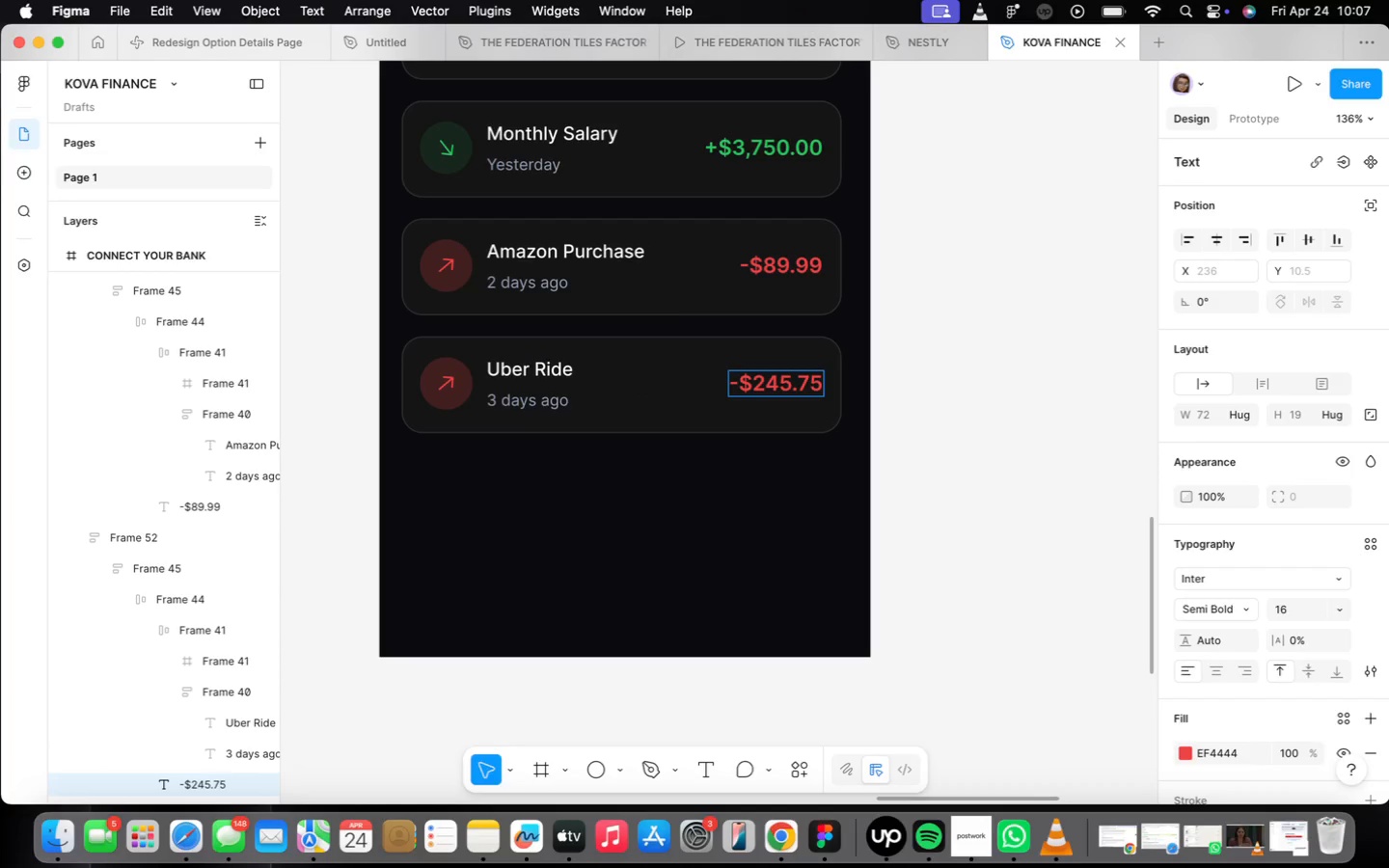 
key(ArrowRight)
 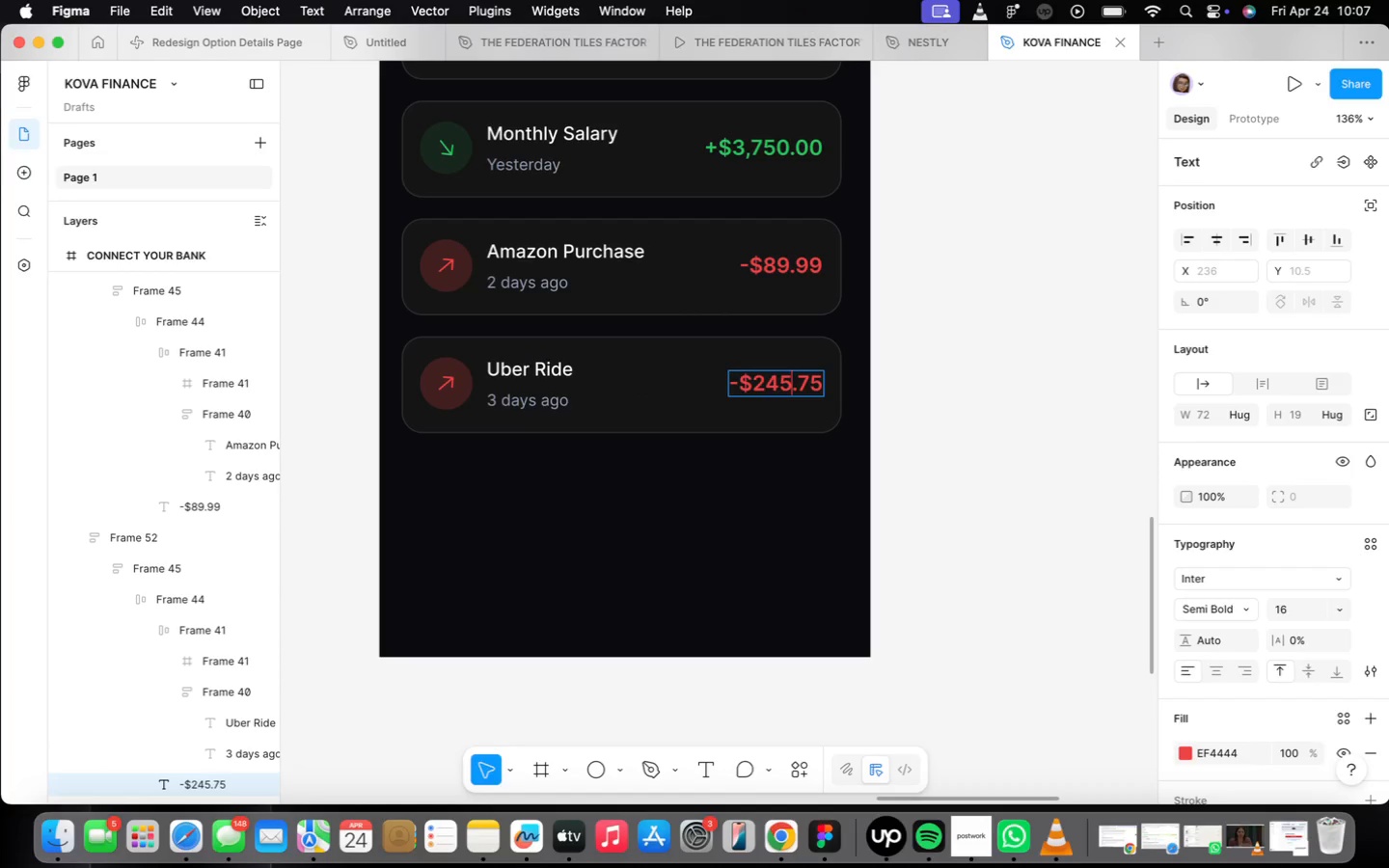 
key(Backspace)
 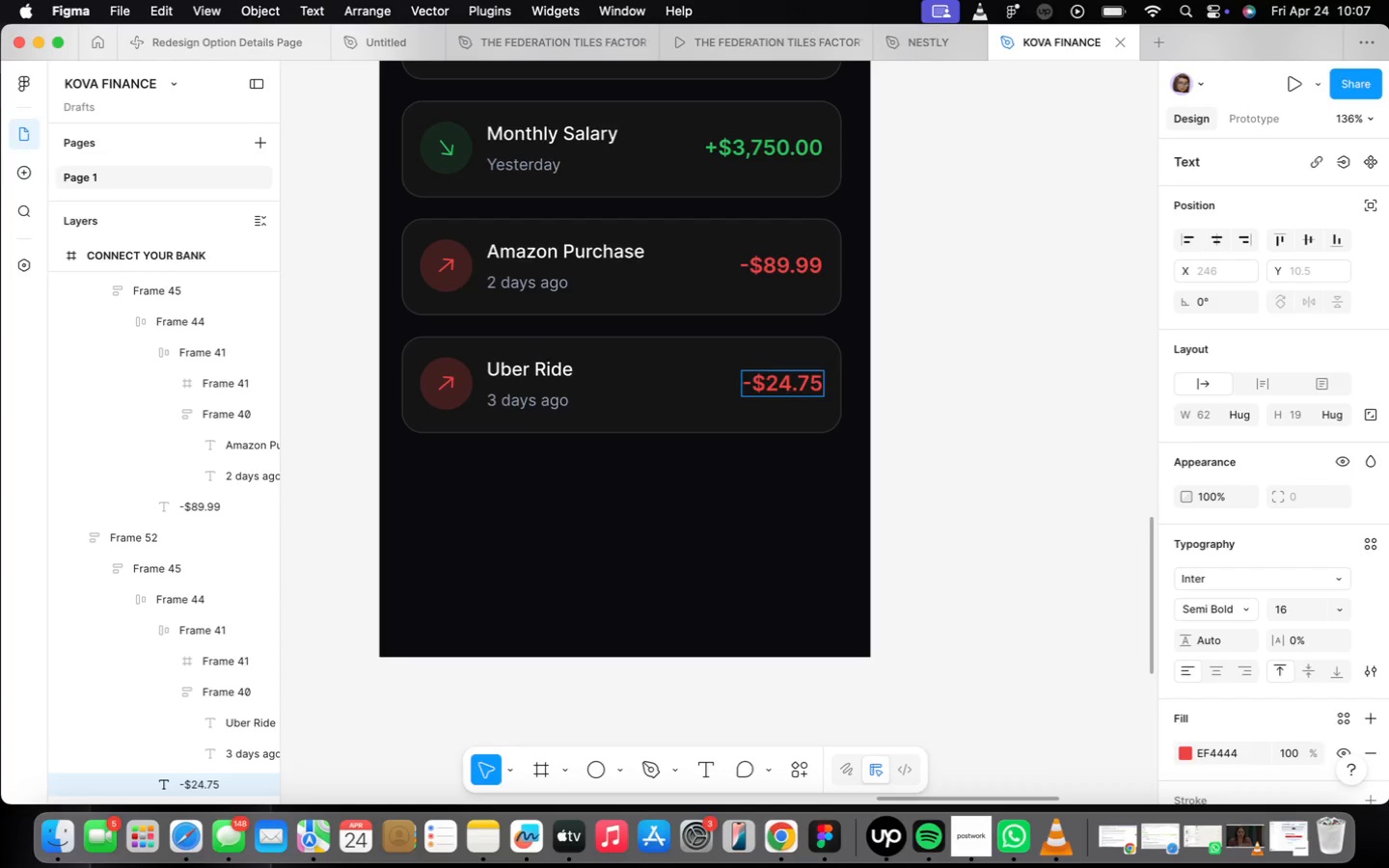 
key(ArrowRight)
 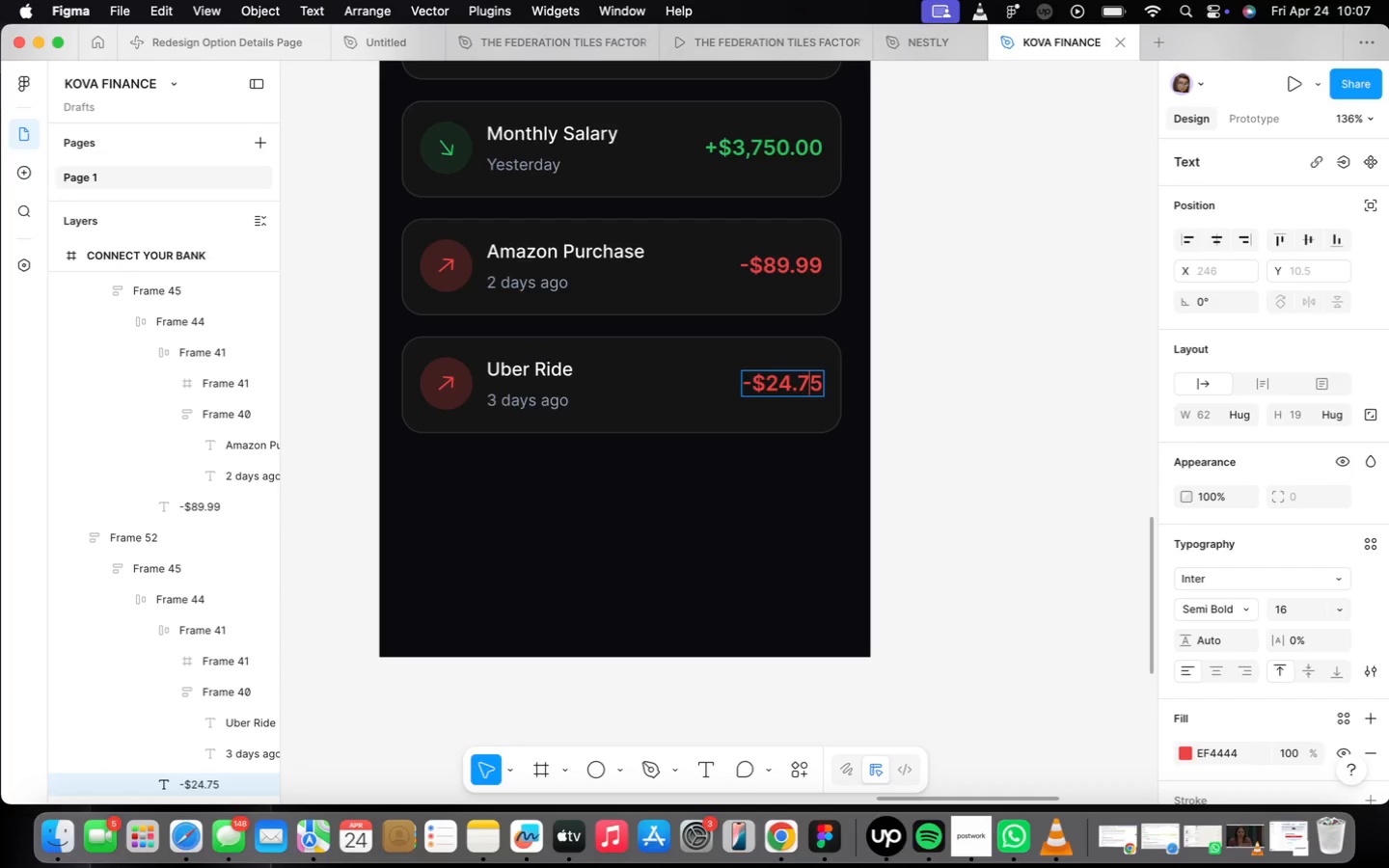 
key(ArrowRight)
 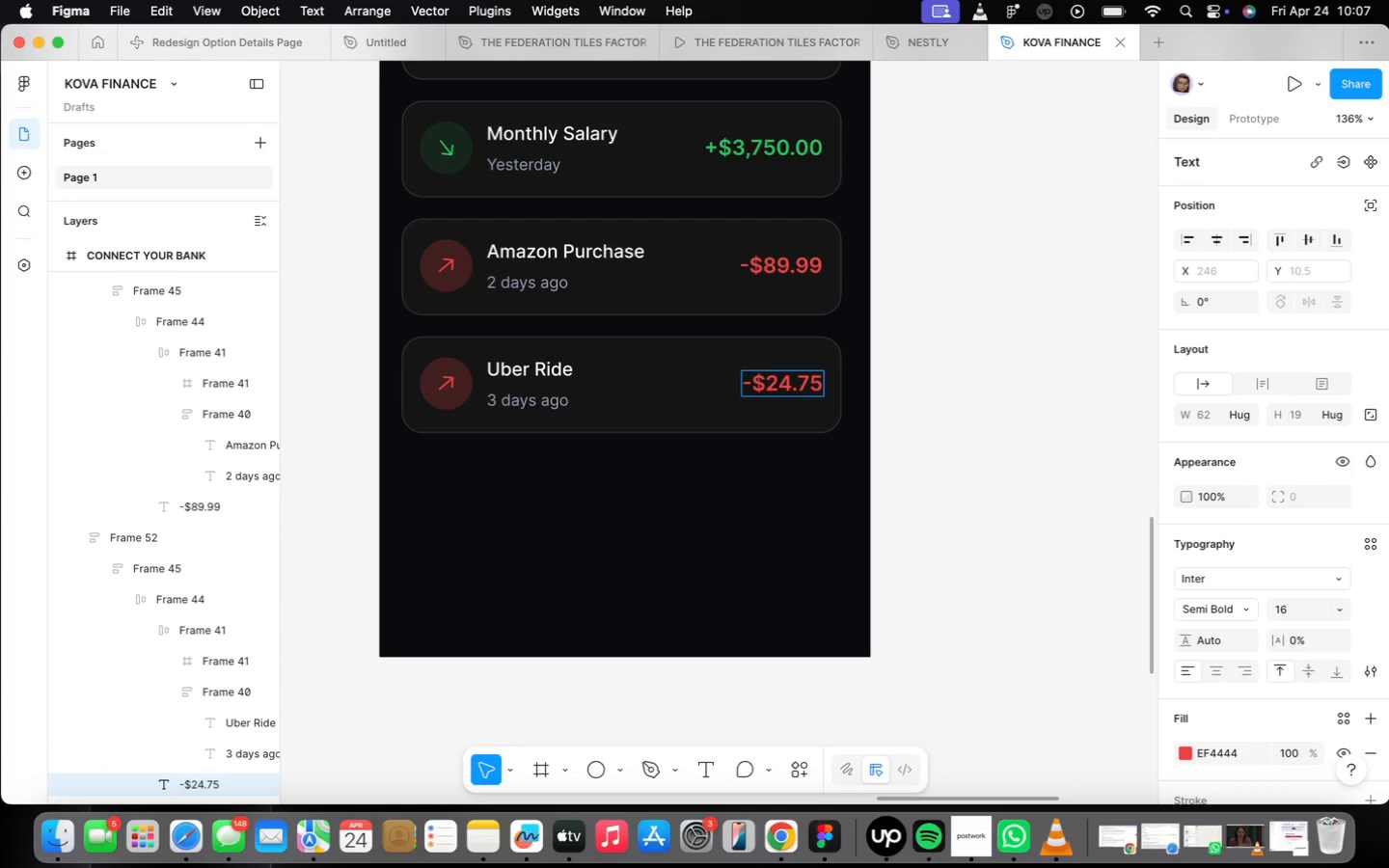 
key(Backspace)
 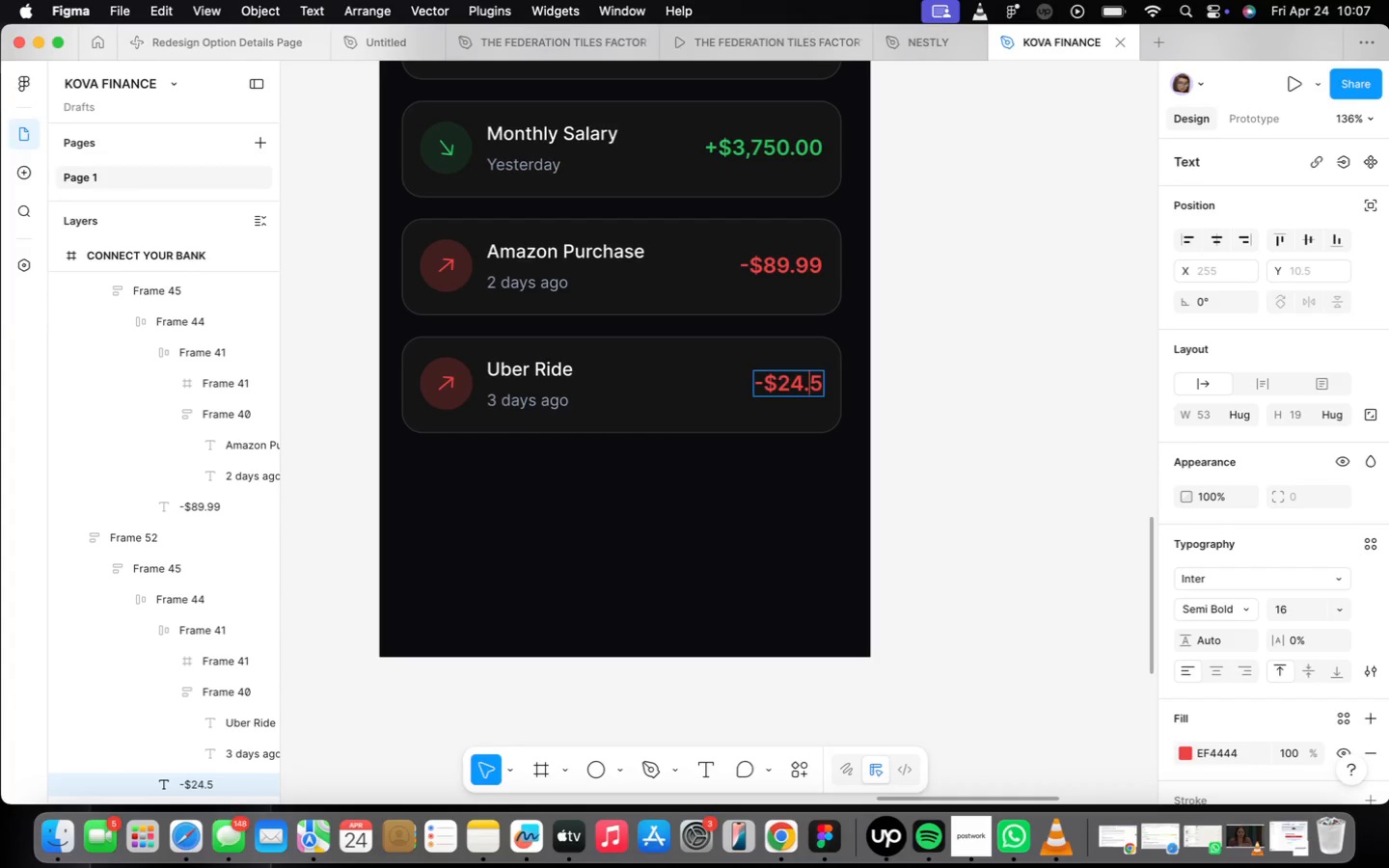 
key(ArrowRight)
 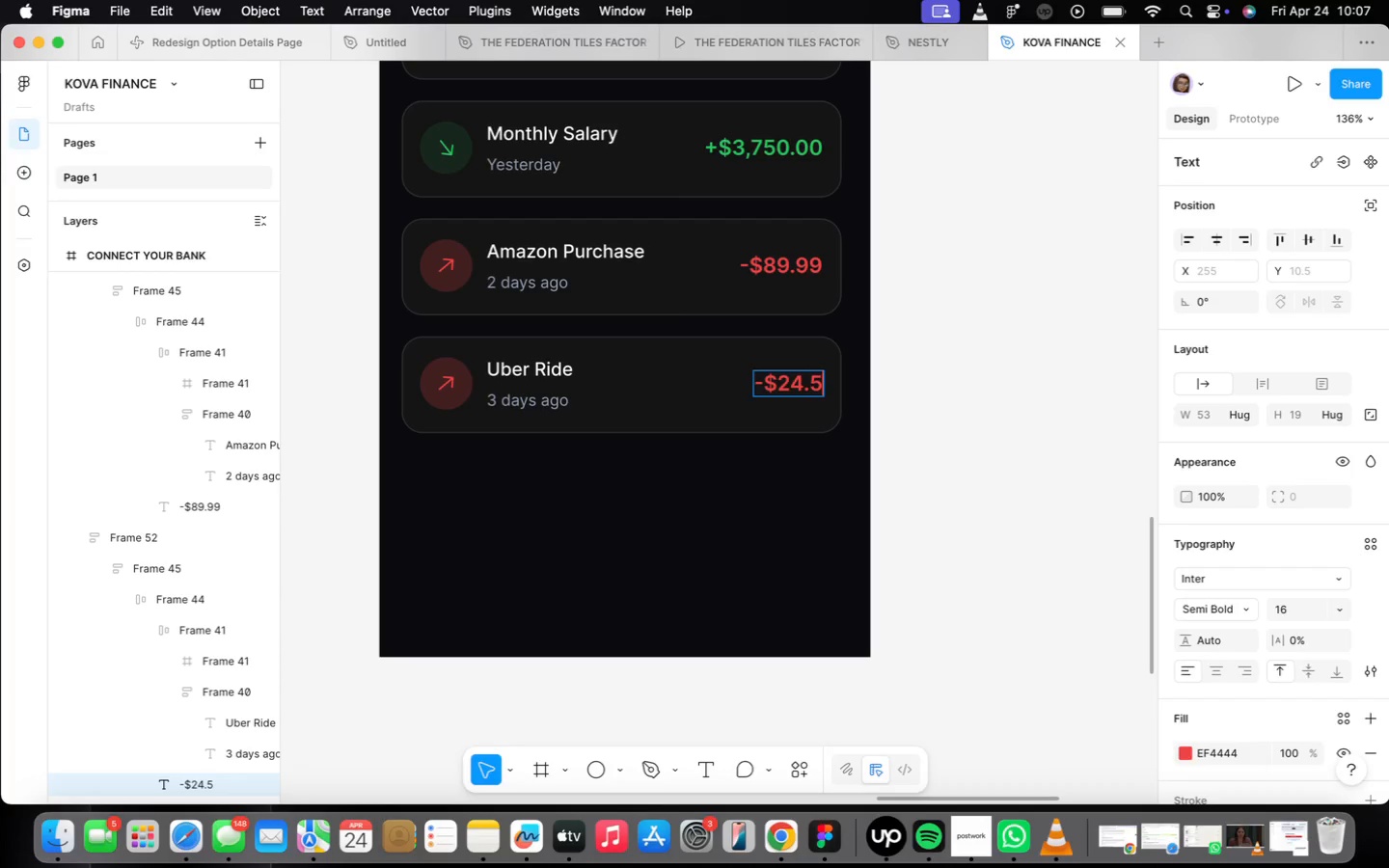 
key(0)
 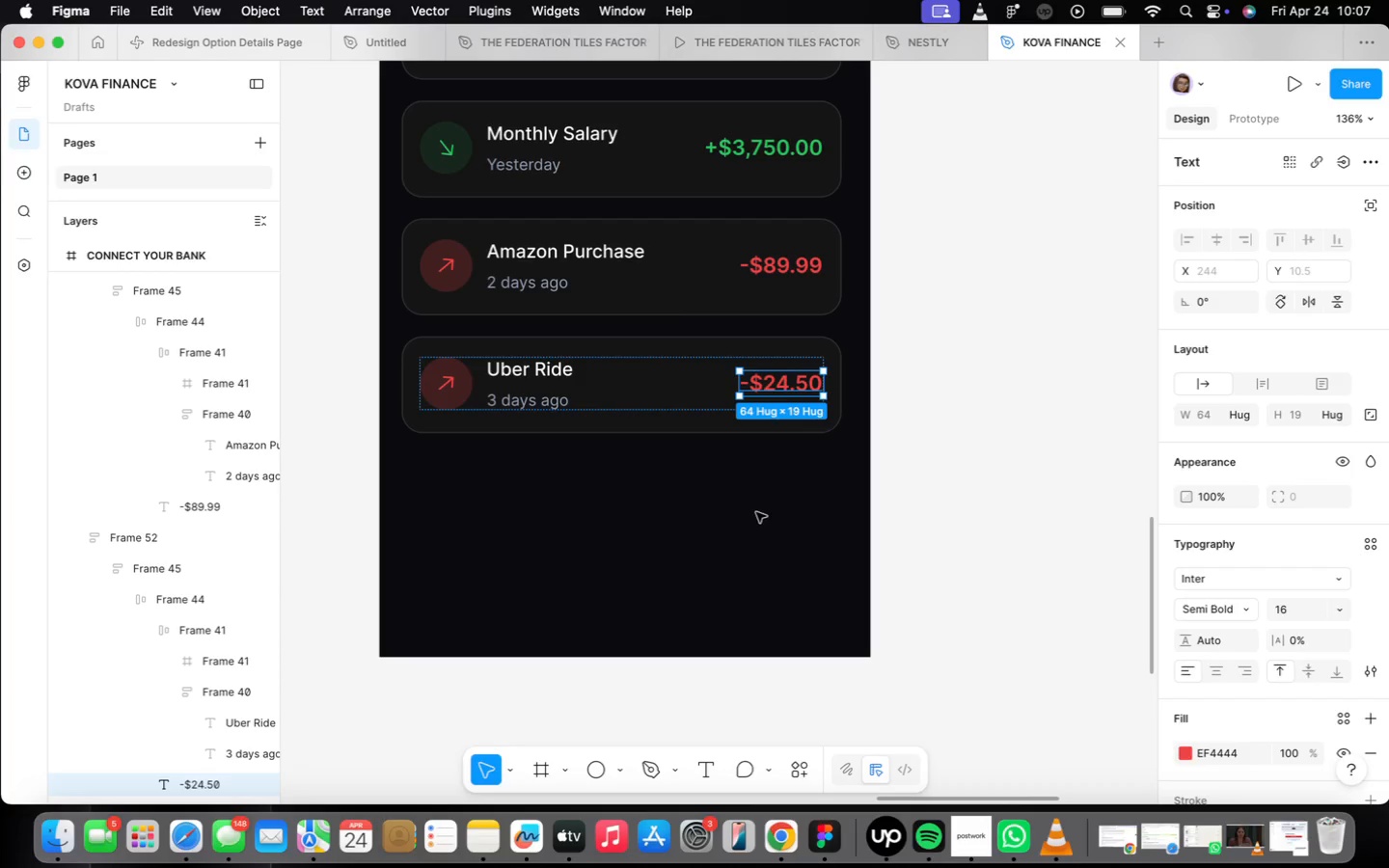 
double_click([742, 420])
 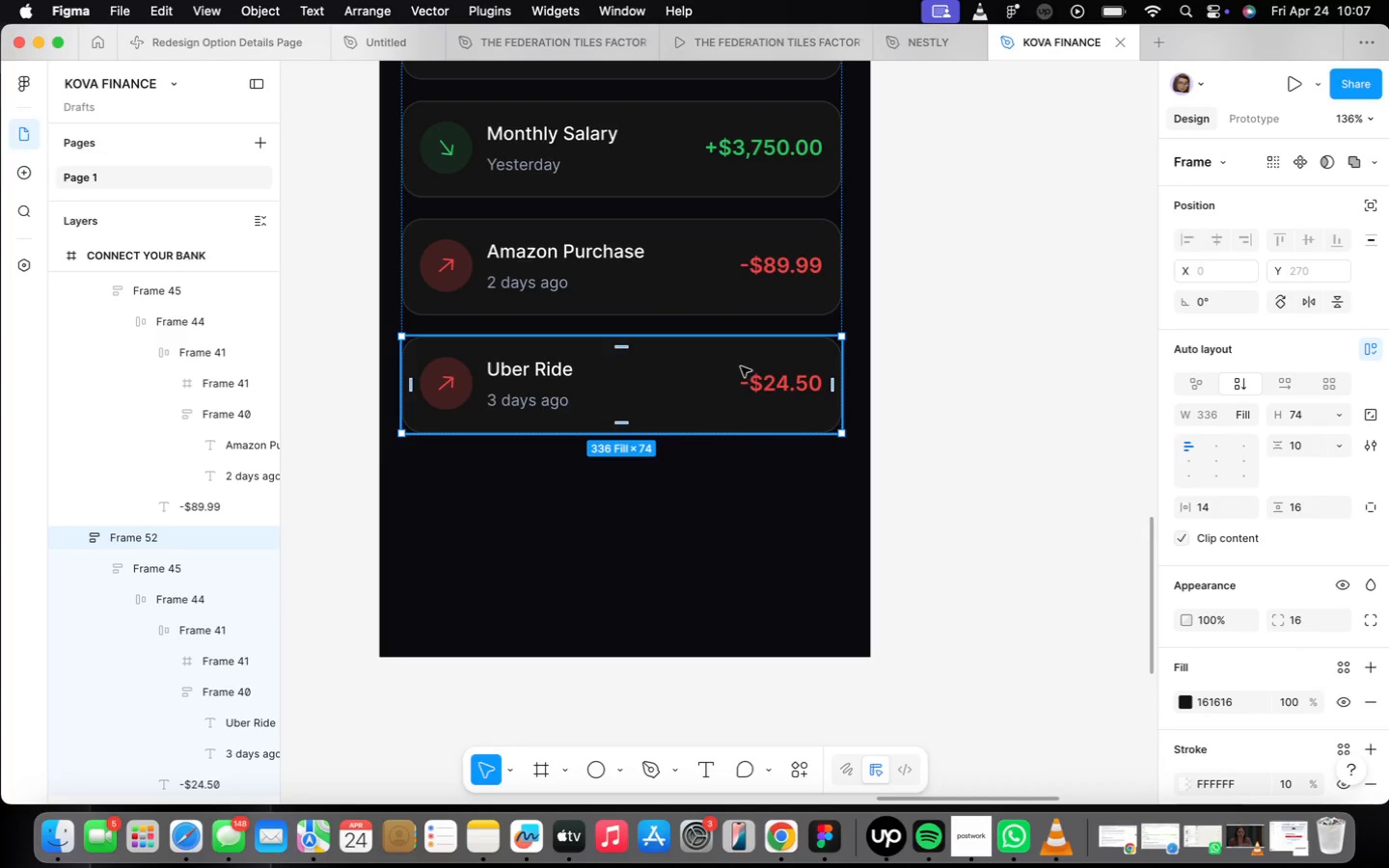 
key(Meta+D)
 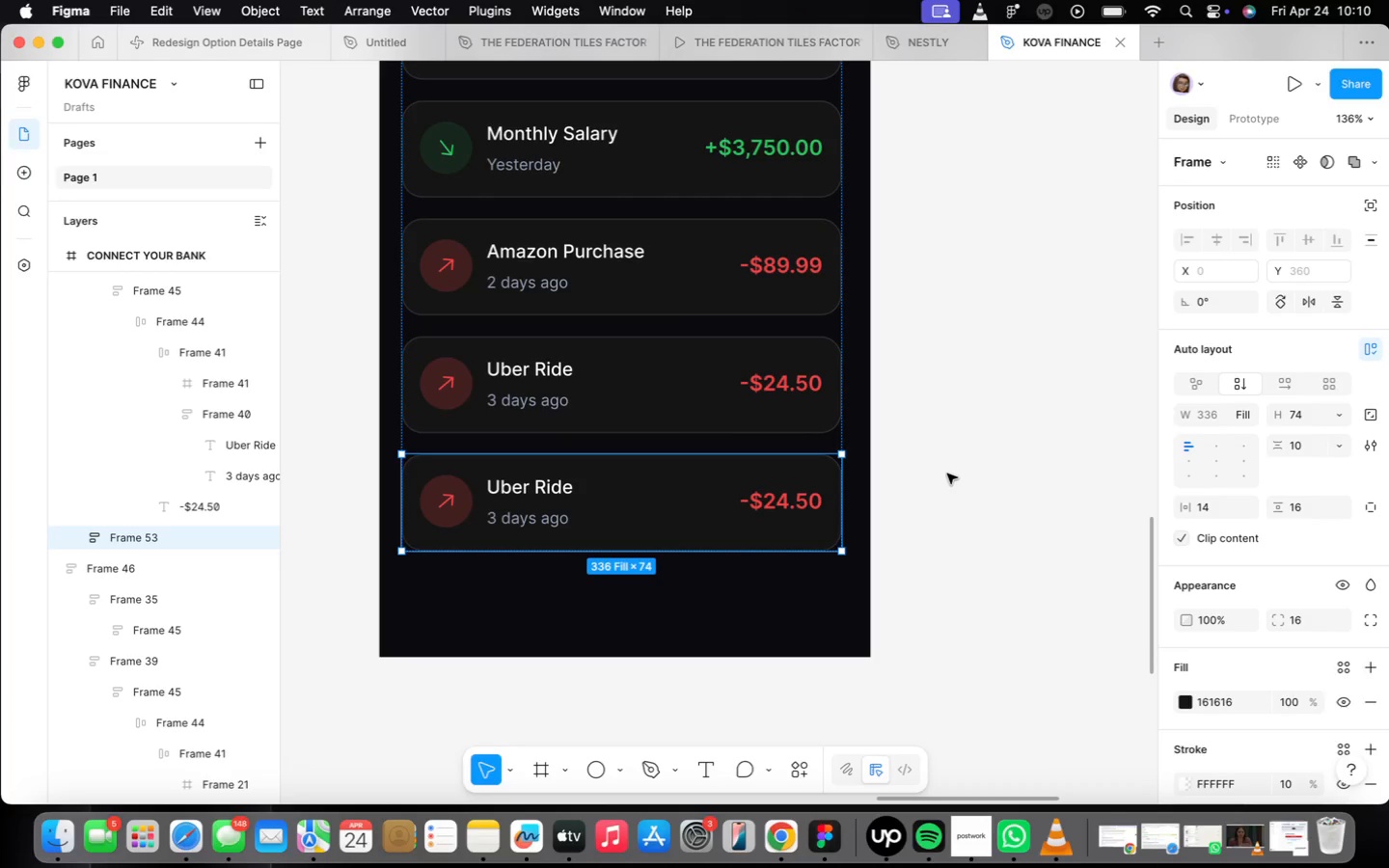 
wait(149.93)
 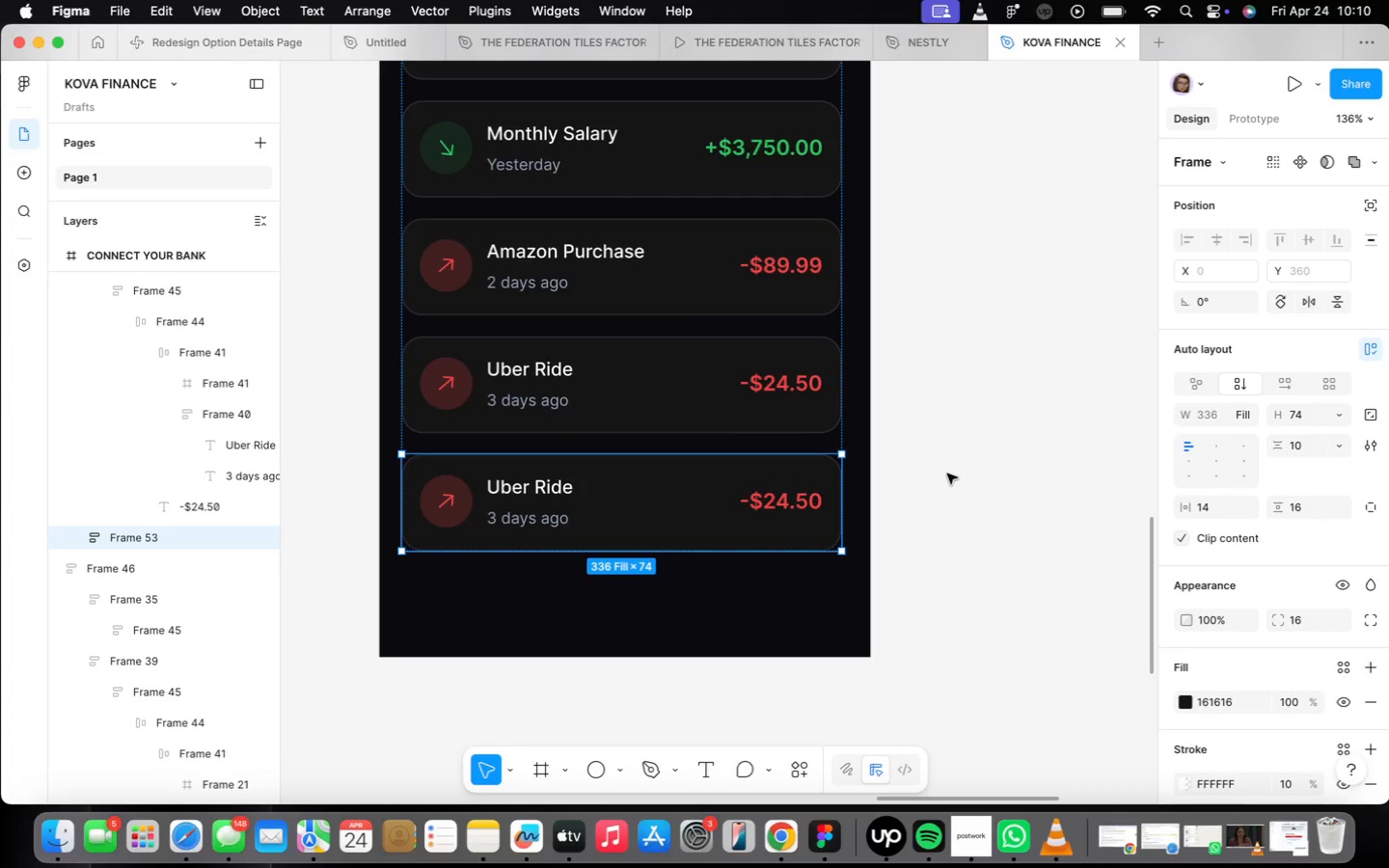 
double_click([534, 490])
 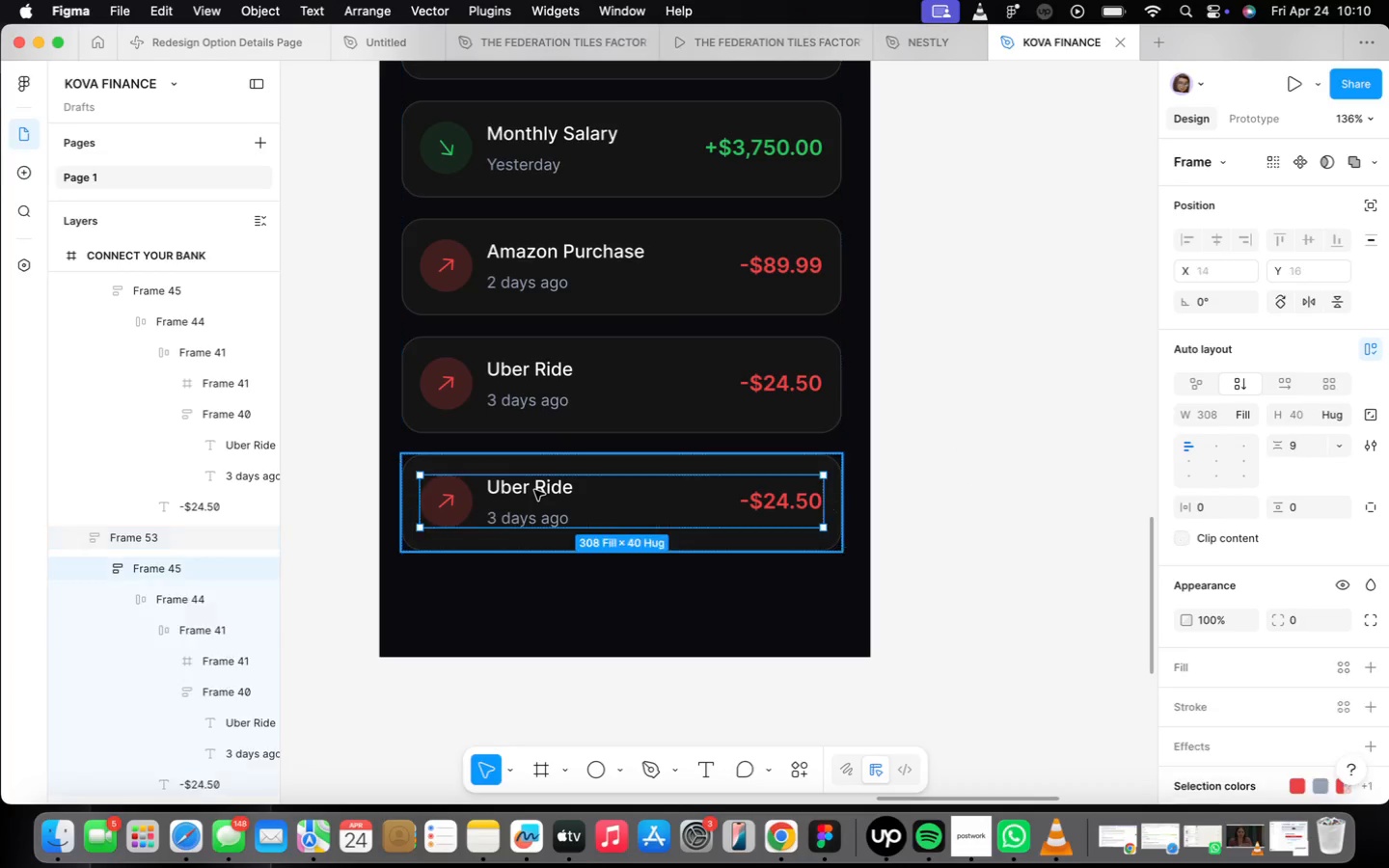 
triple_click([534, 490])
 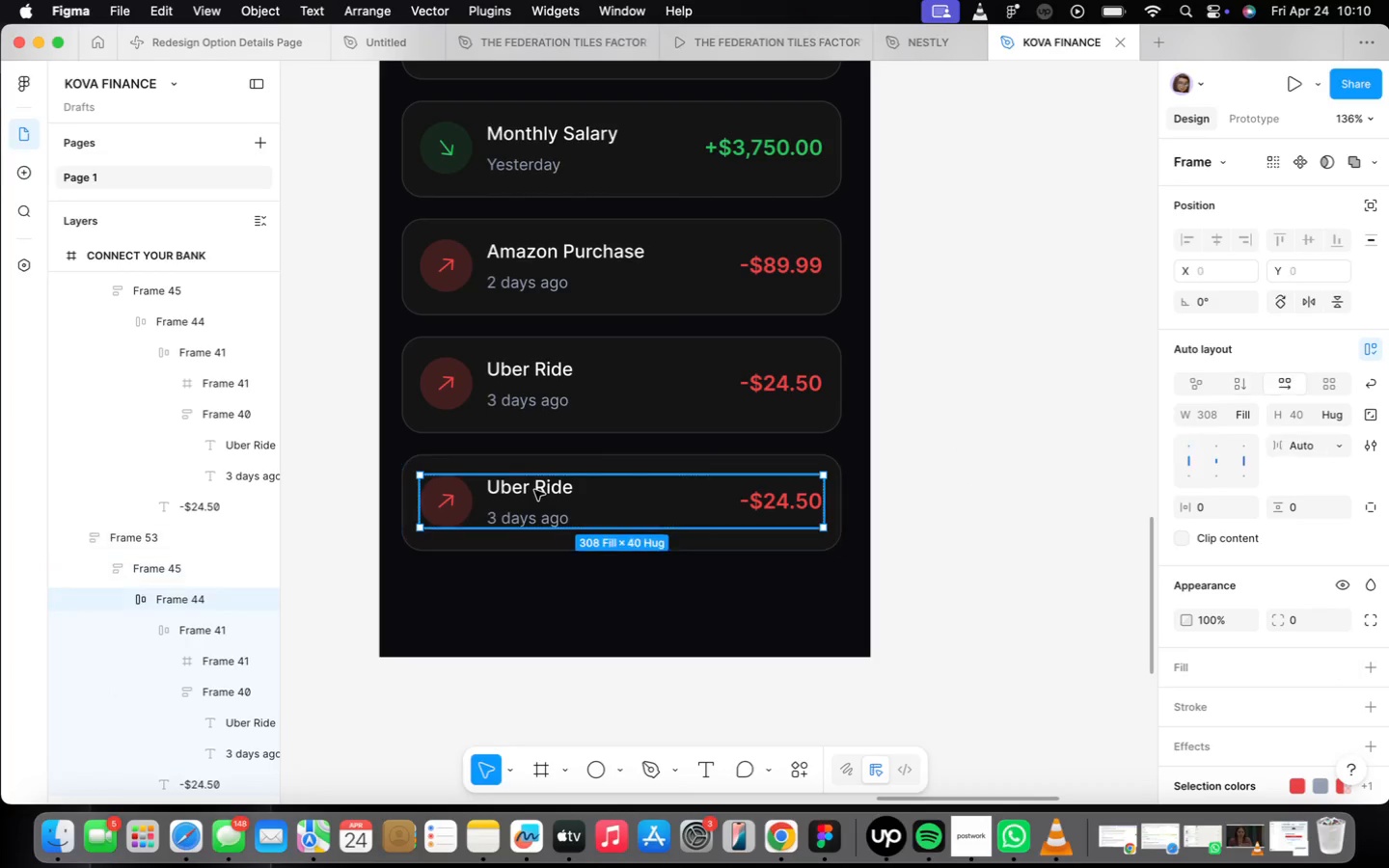 
triple_click([534, 490])
 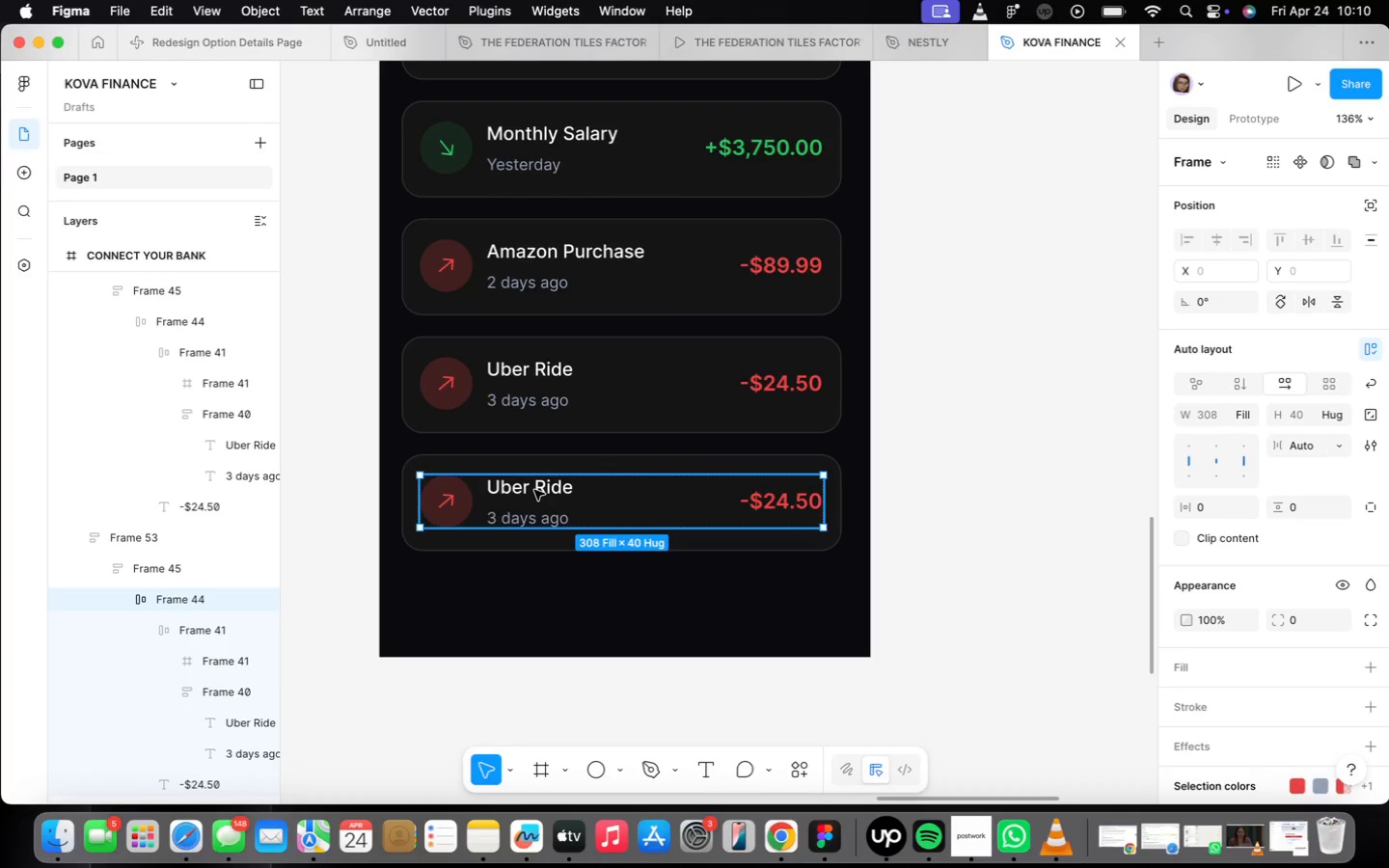 
triple_click([534, 490])
 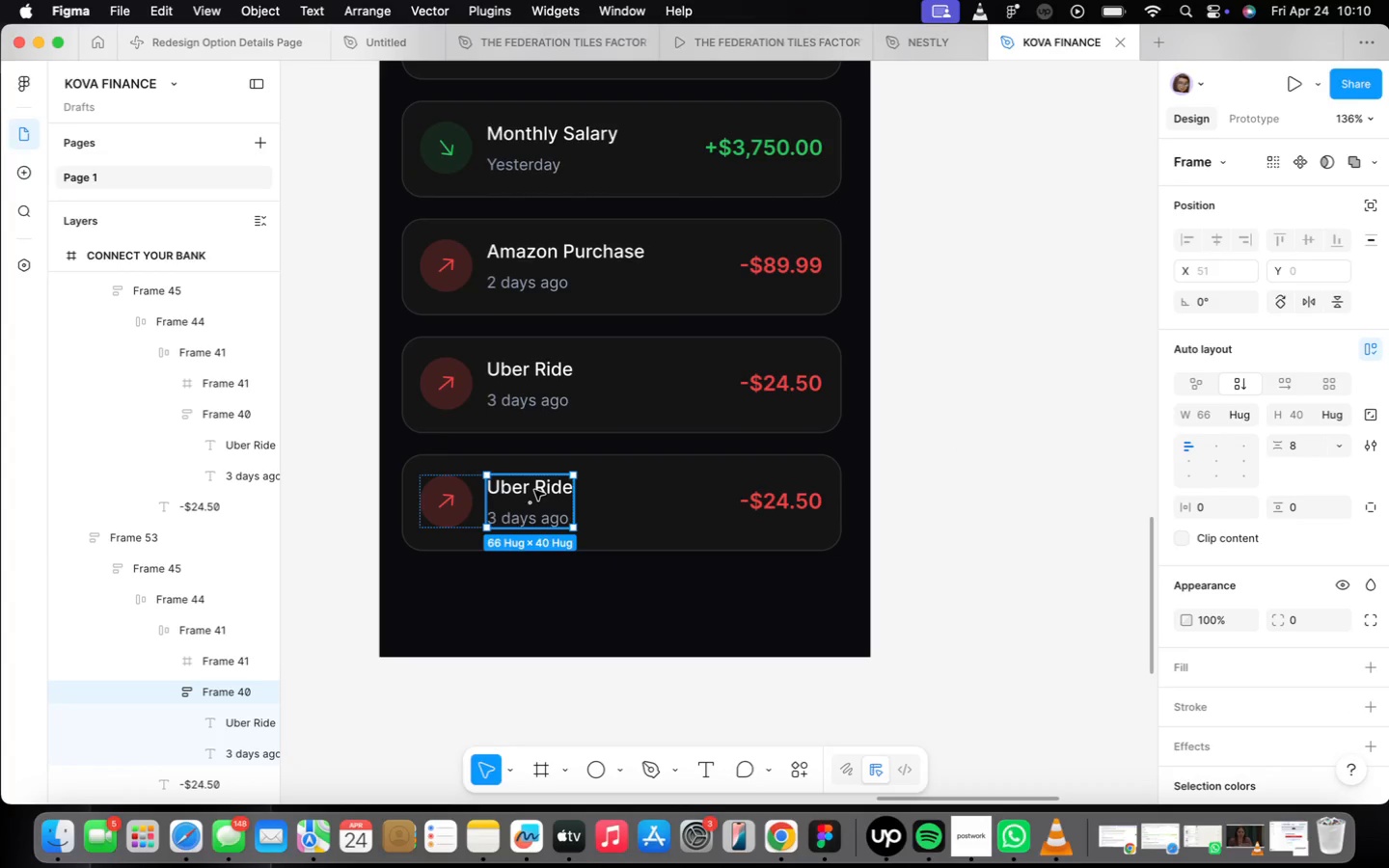 
triple_click([534, 490])
 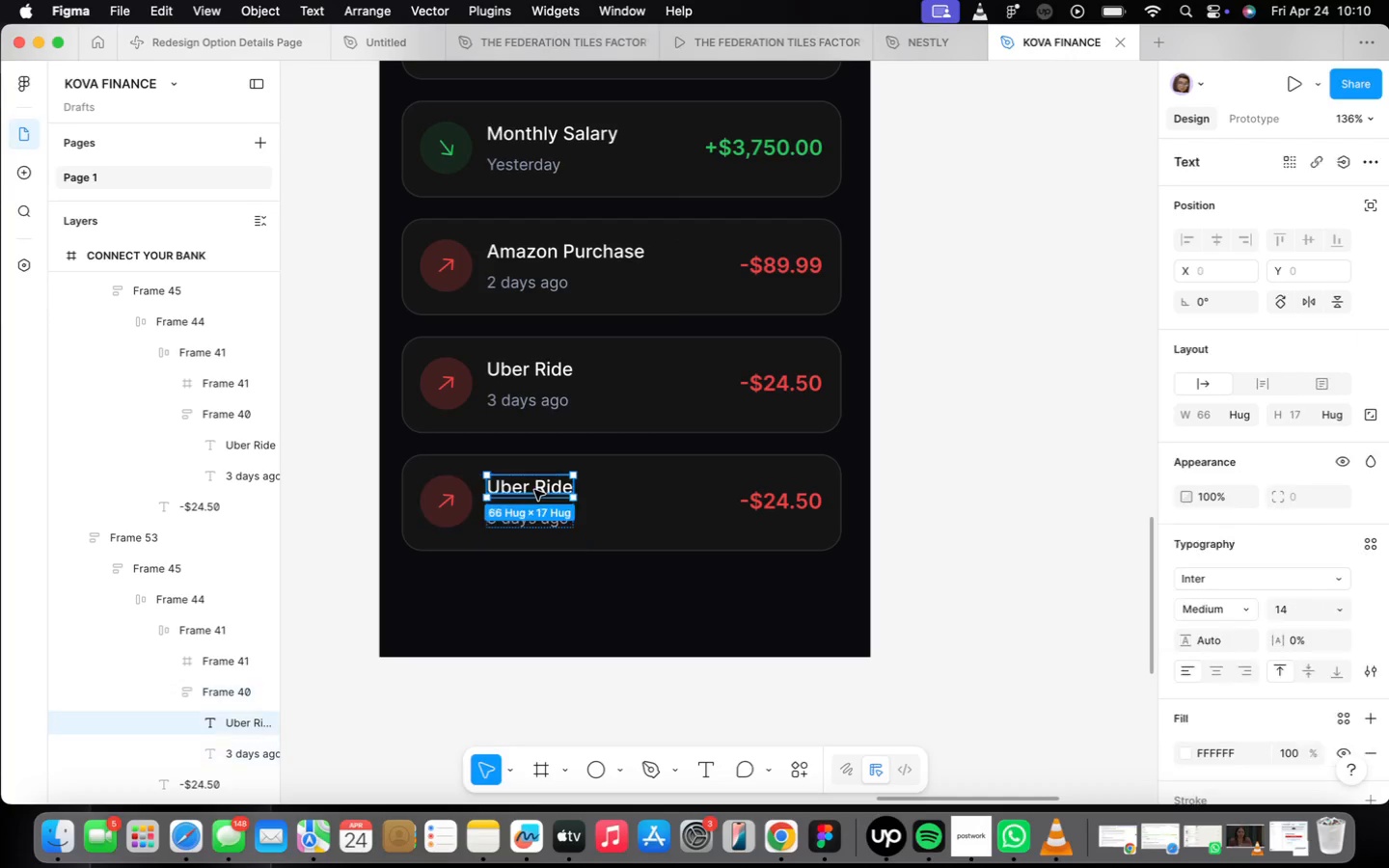 
triple_click([534, 490])
 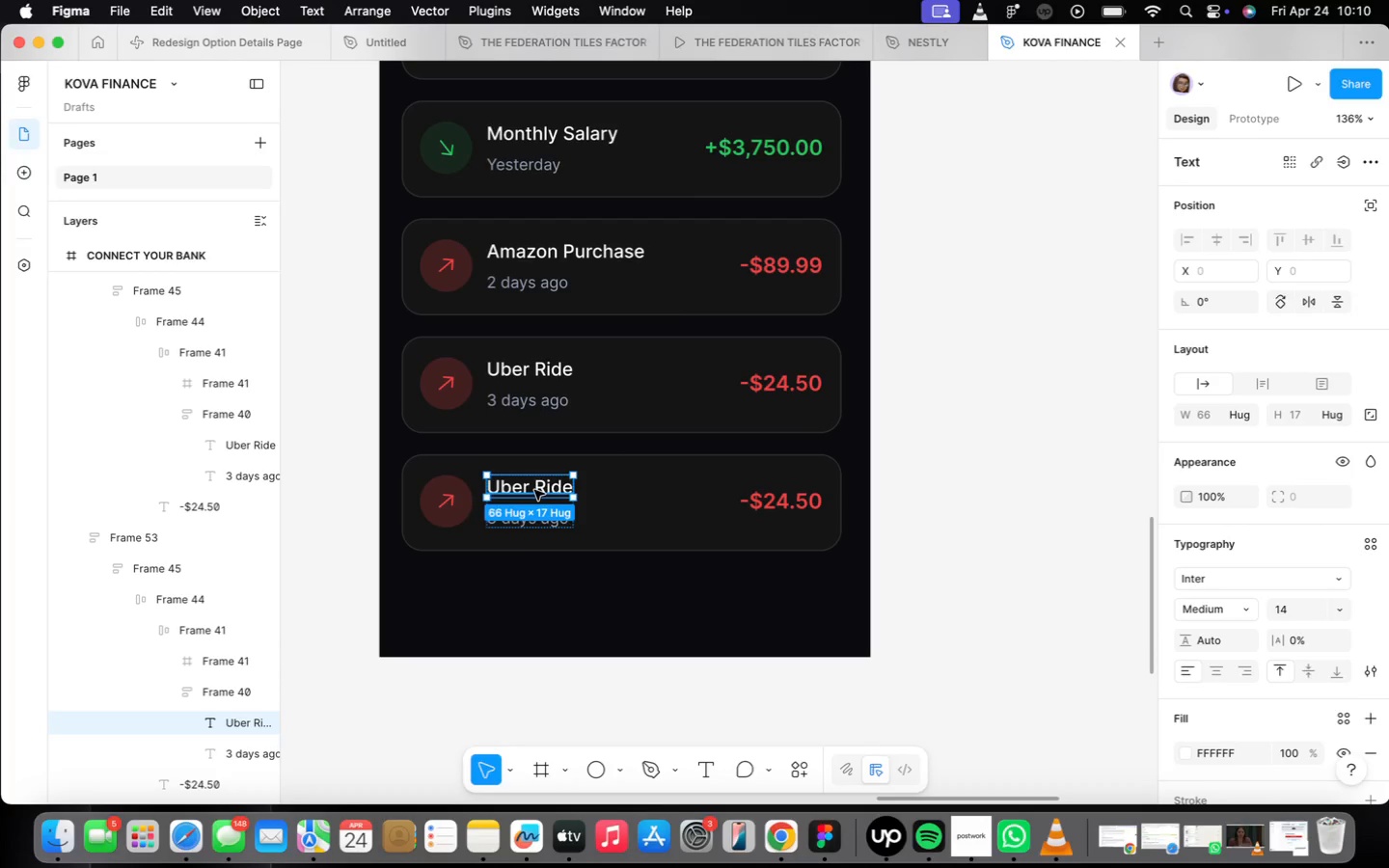 
triple_click([534, 490])
 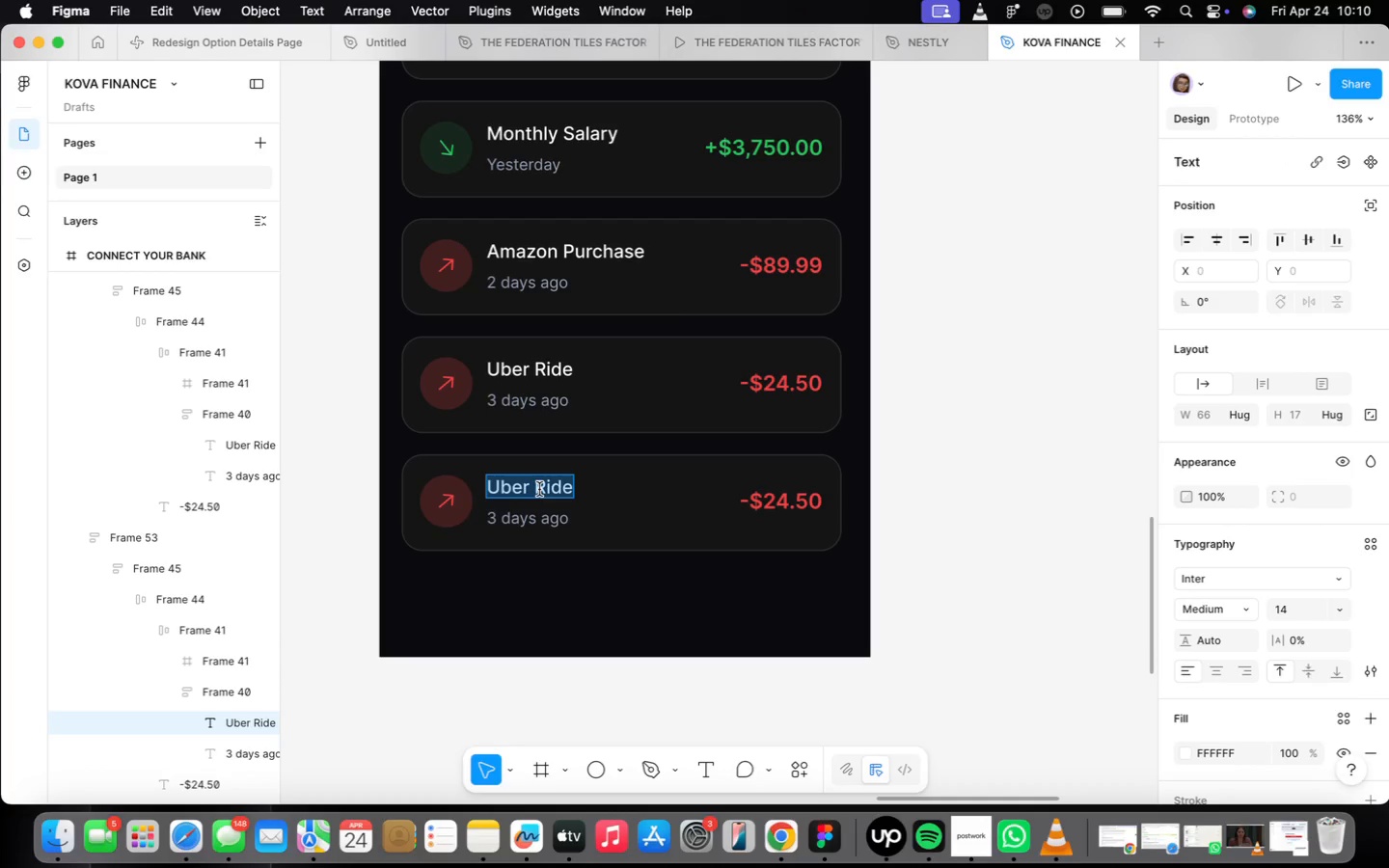 
wait(5.97)
 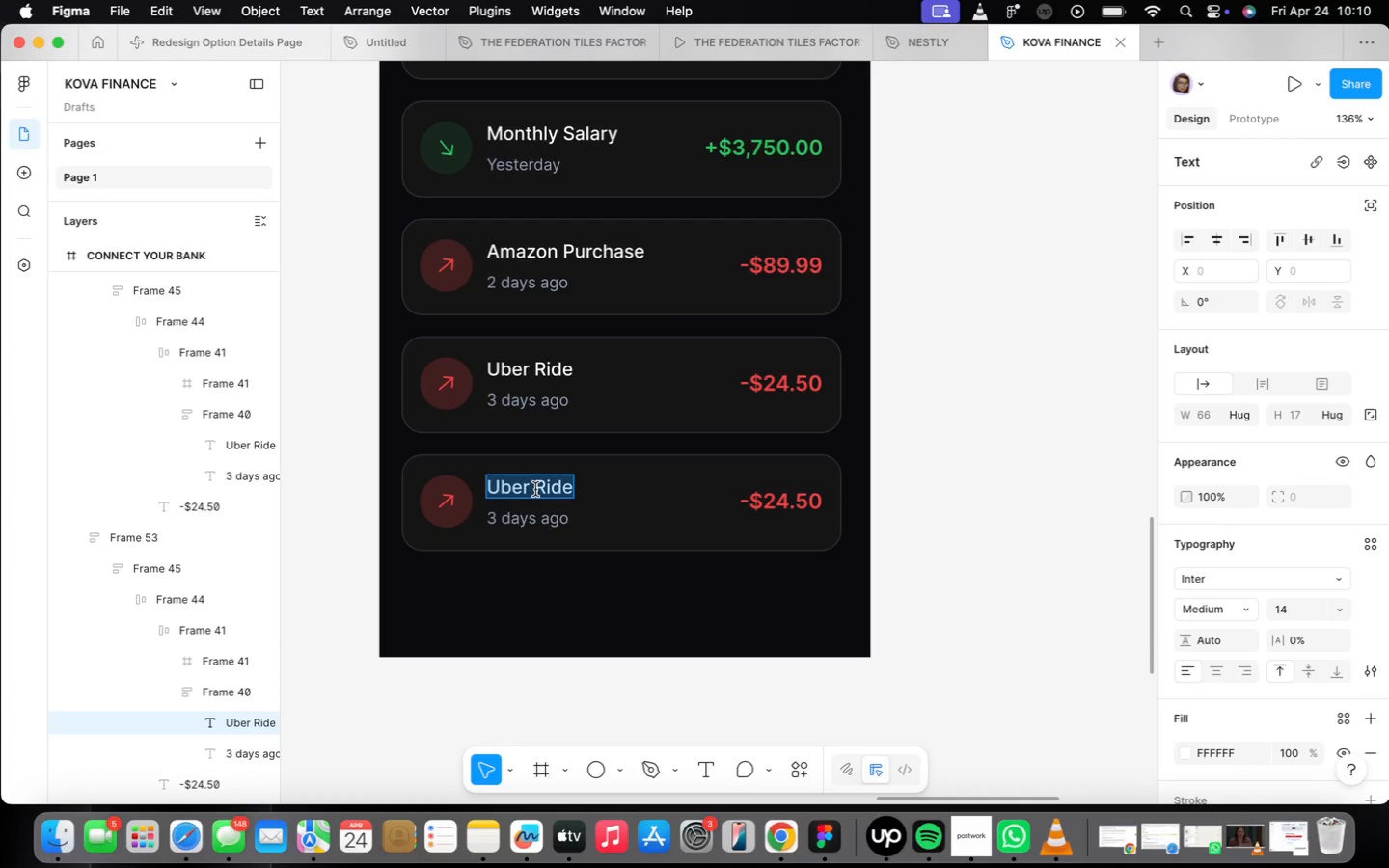 
type(Netfli)
 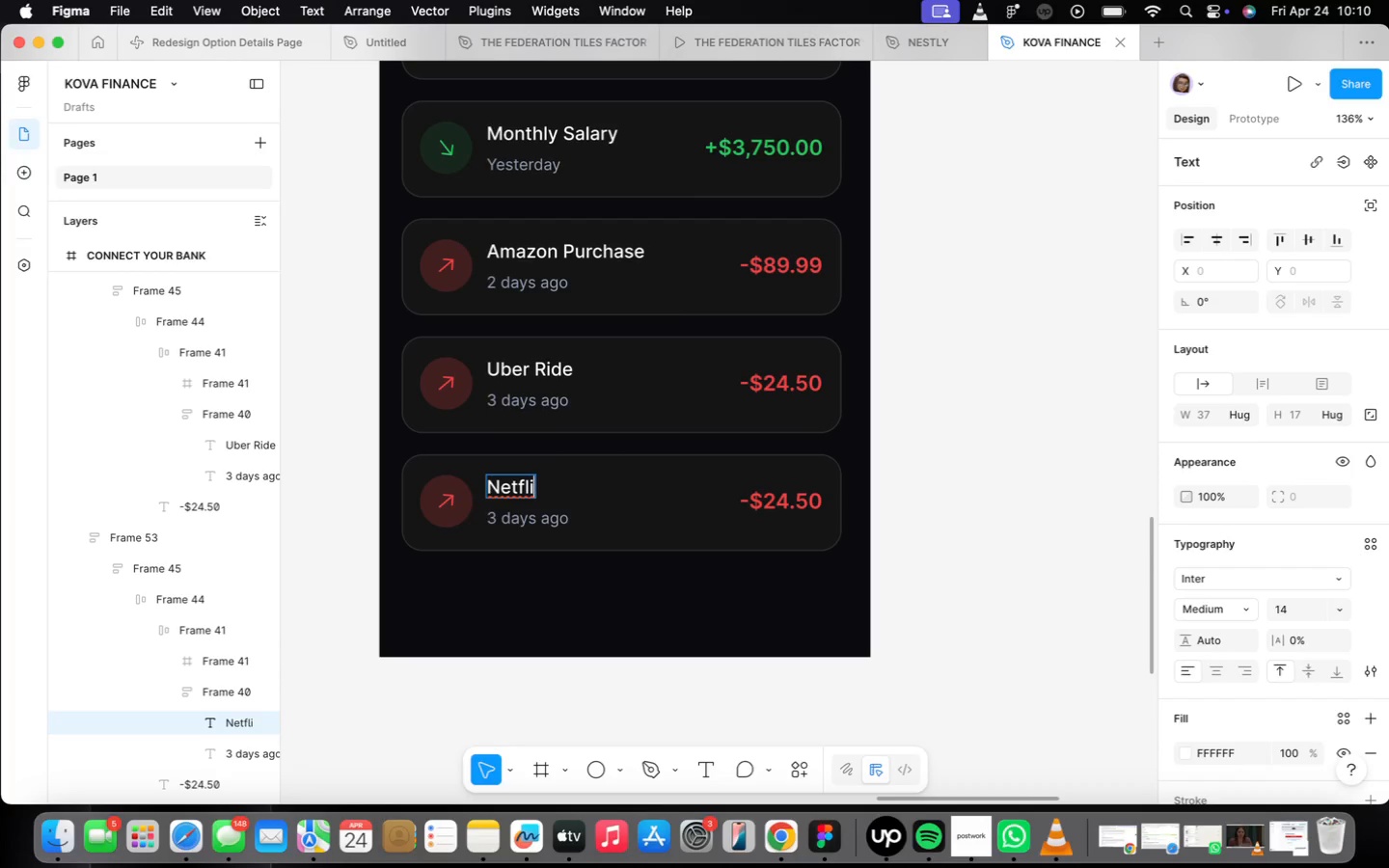 
key(X)
 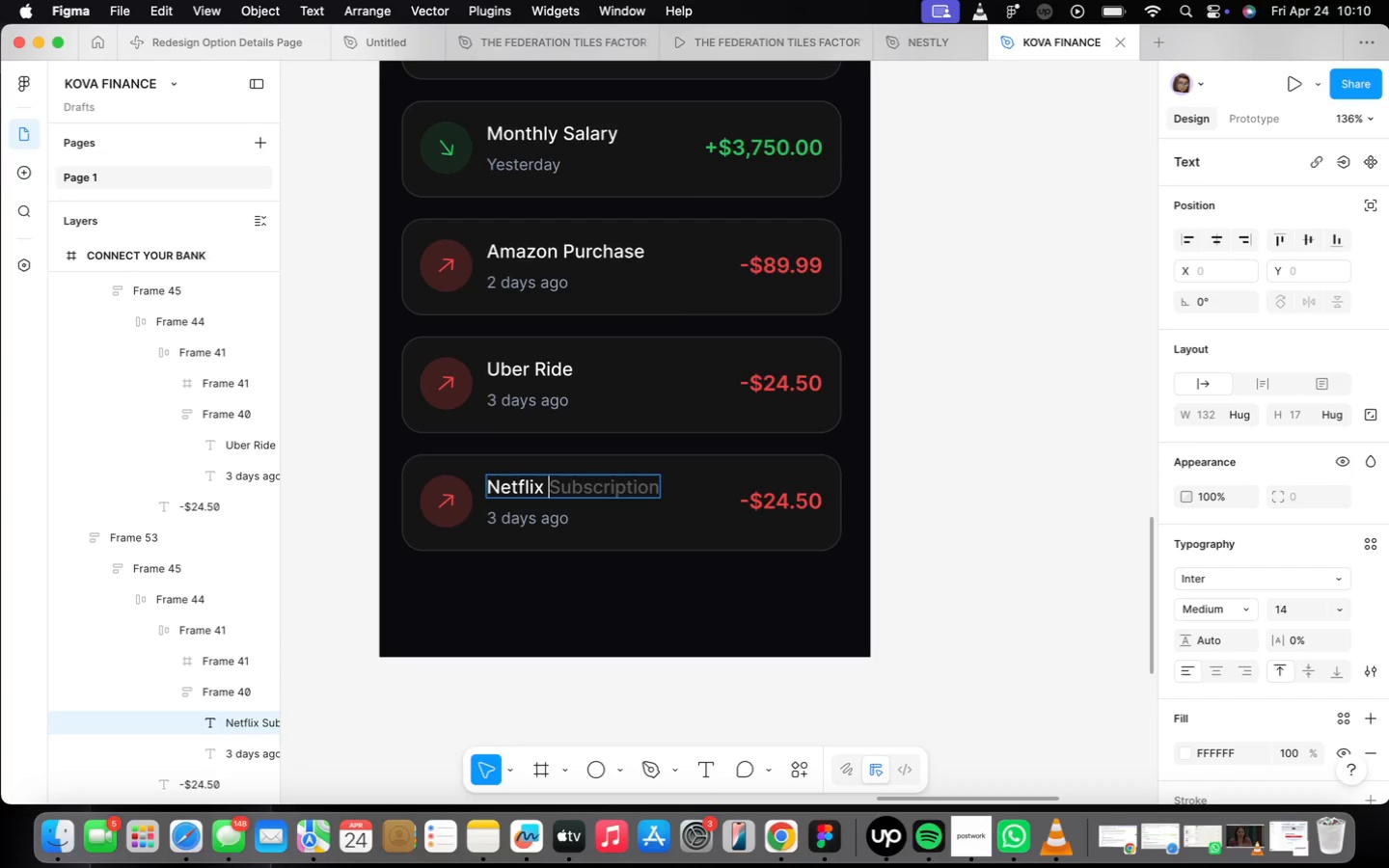 
key(Space)
 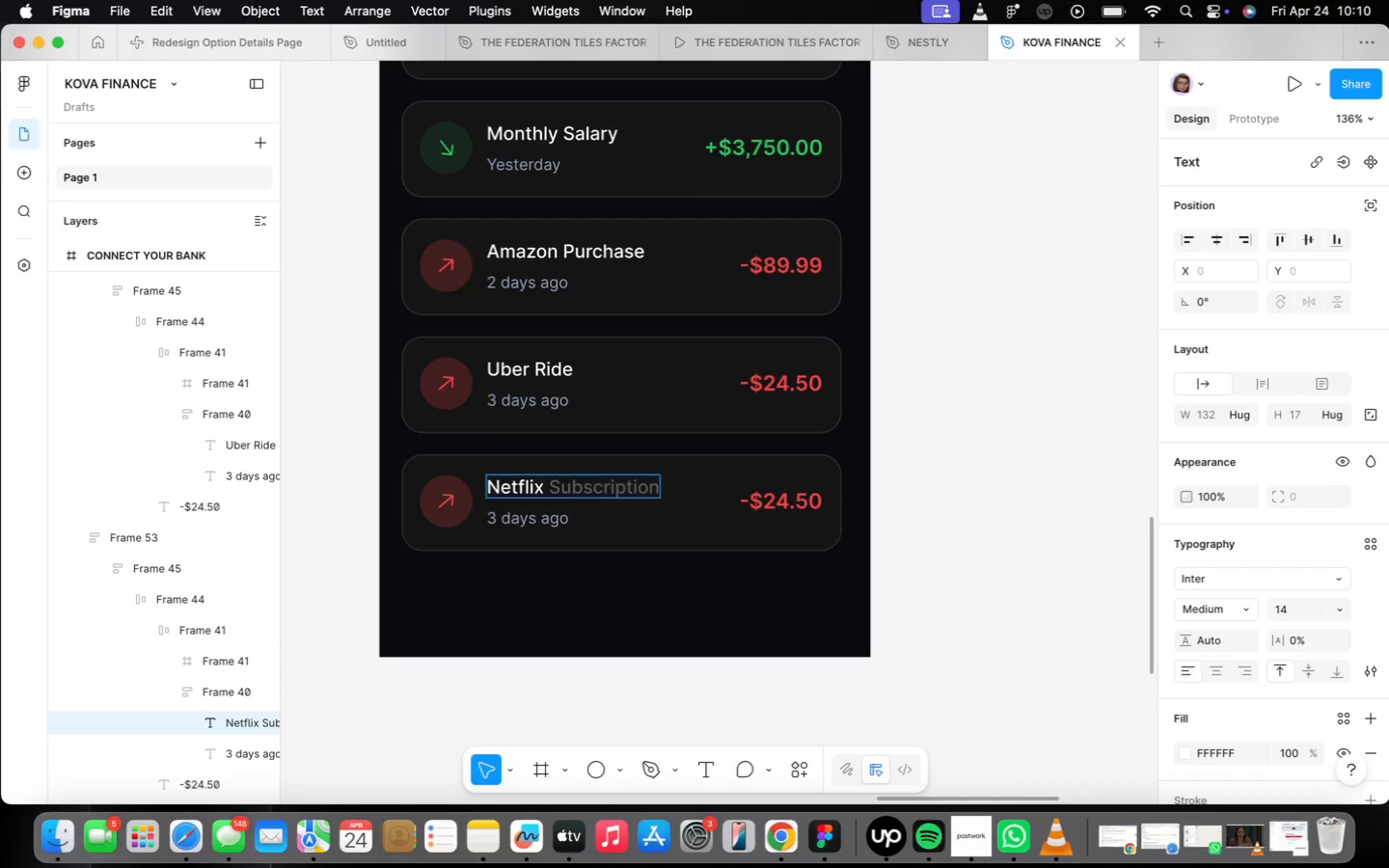 
key(ArrowRight)
 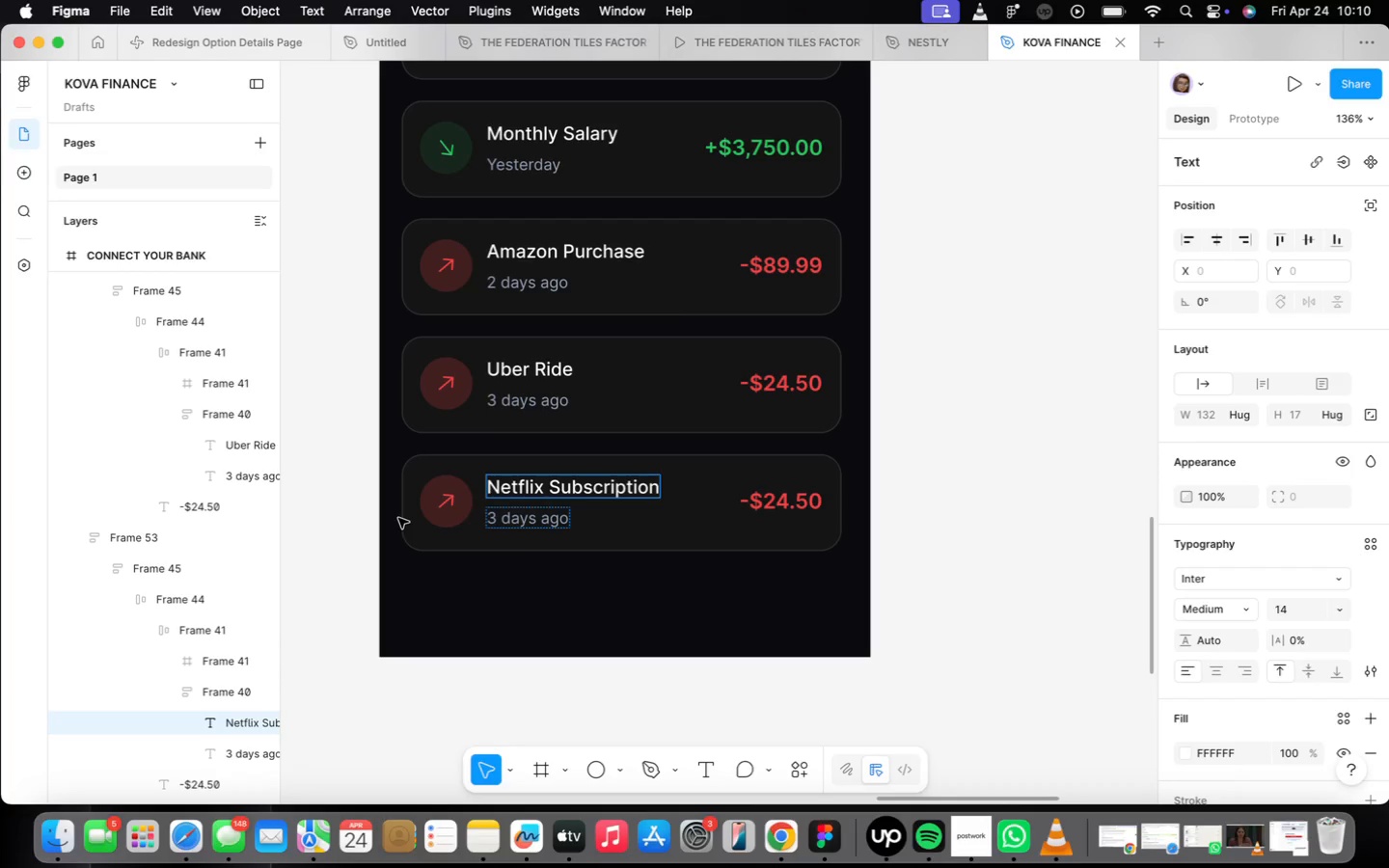 
left_click_drag(start_coordinate=[502, 514], to_coordinate=[477, 519])
 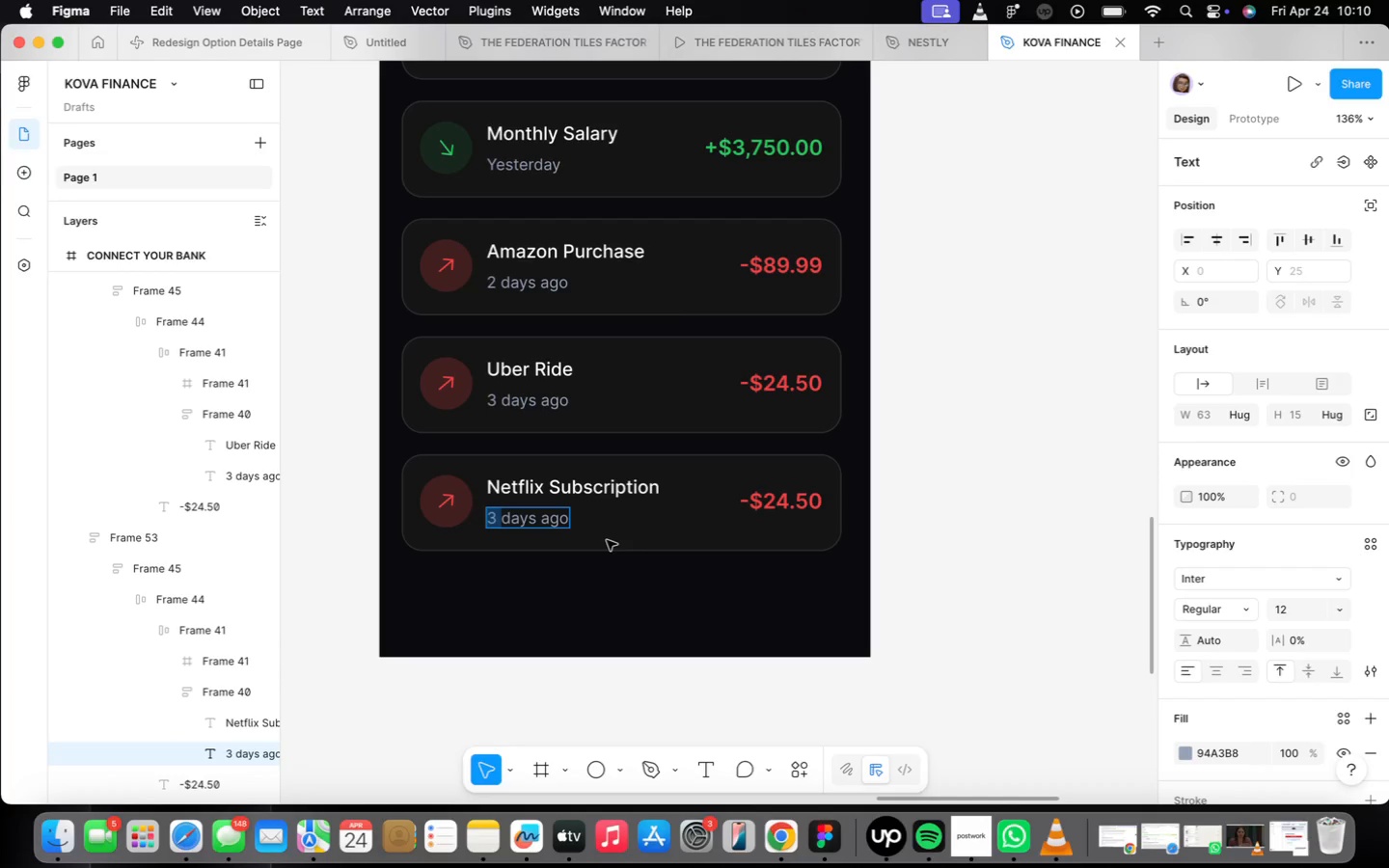 
key(5)
 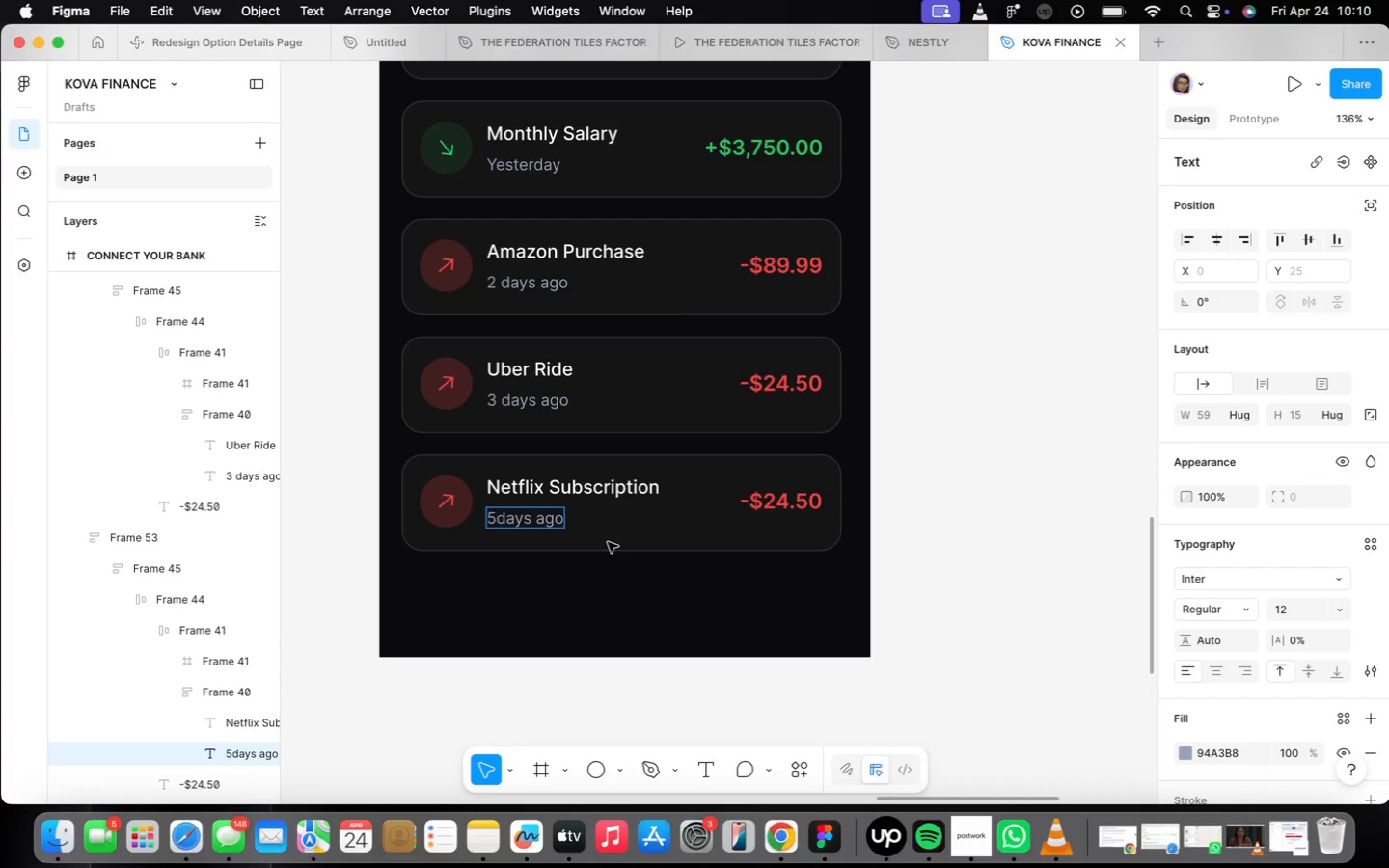 
key(Space)
 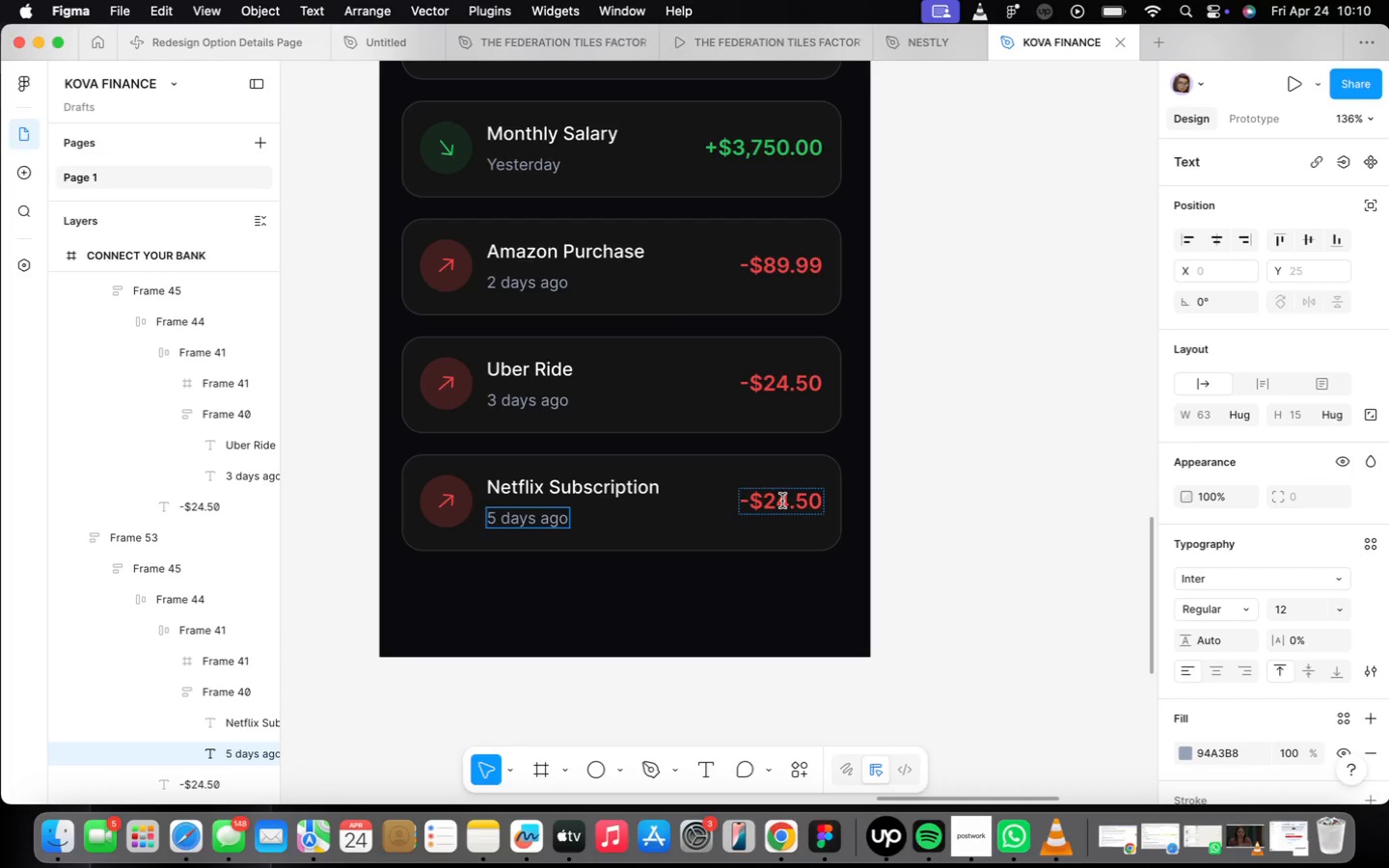 
left_click_drag(start_coordinate=[788, 503], to_coordinate=[769, 496])
 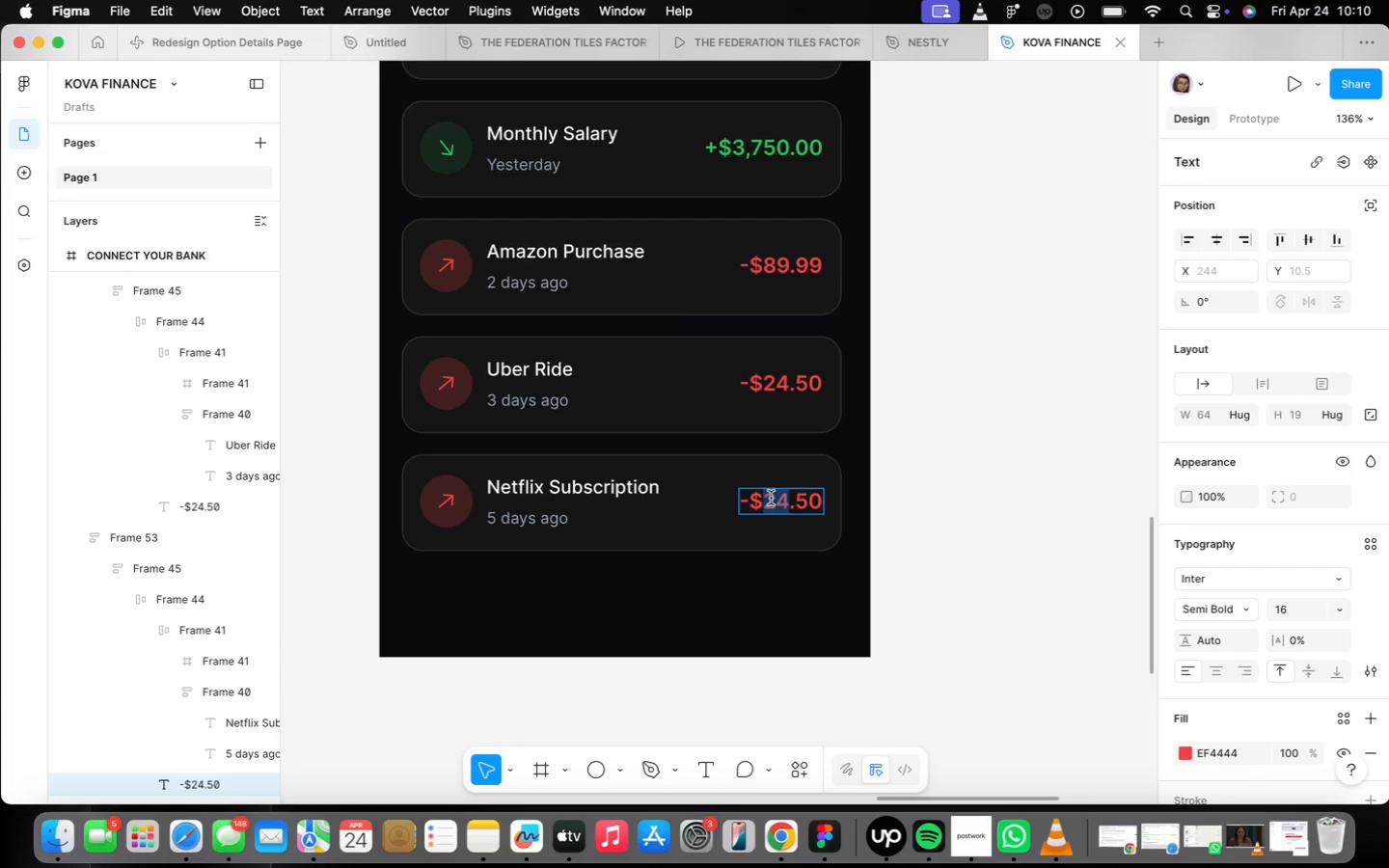 
type(15)
 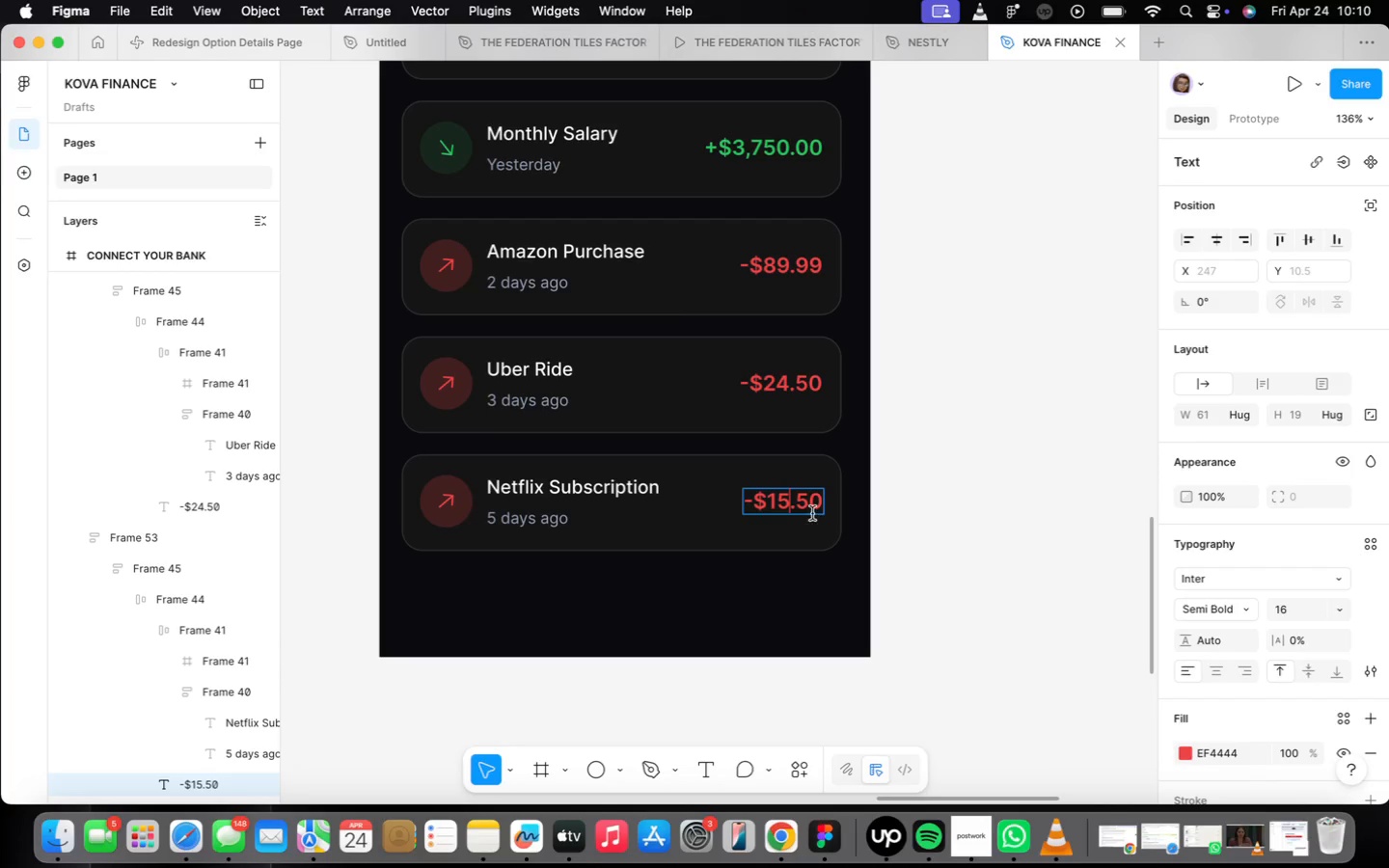 
left_click_drag(start_coordinate=[803, 504], to_coordinate=[817, 506])
 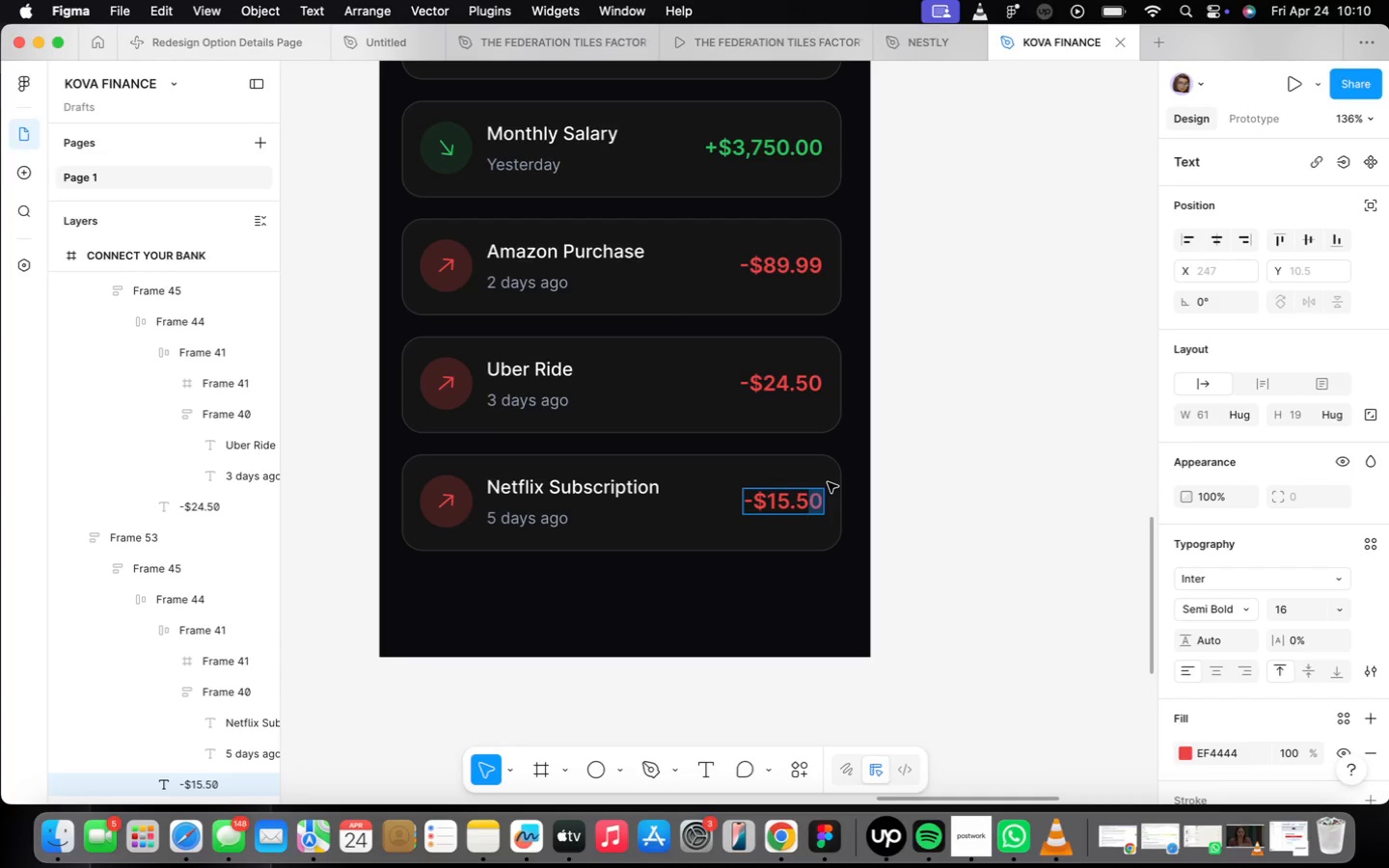 
key(Backspace)
key(Backspace)
type(99)
 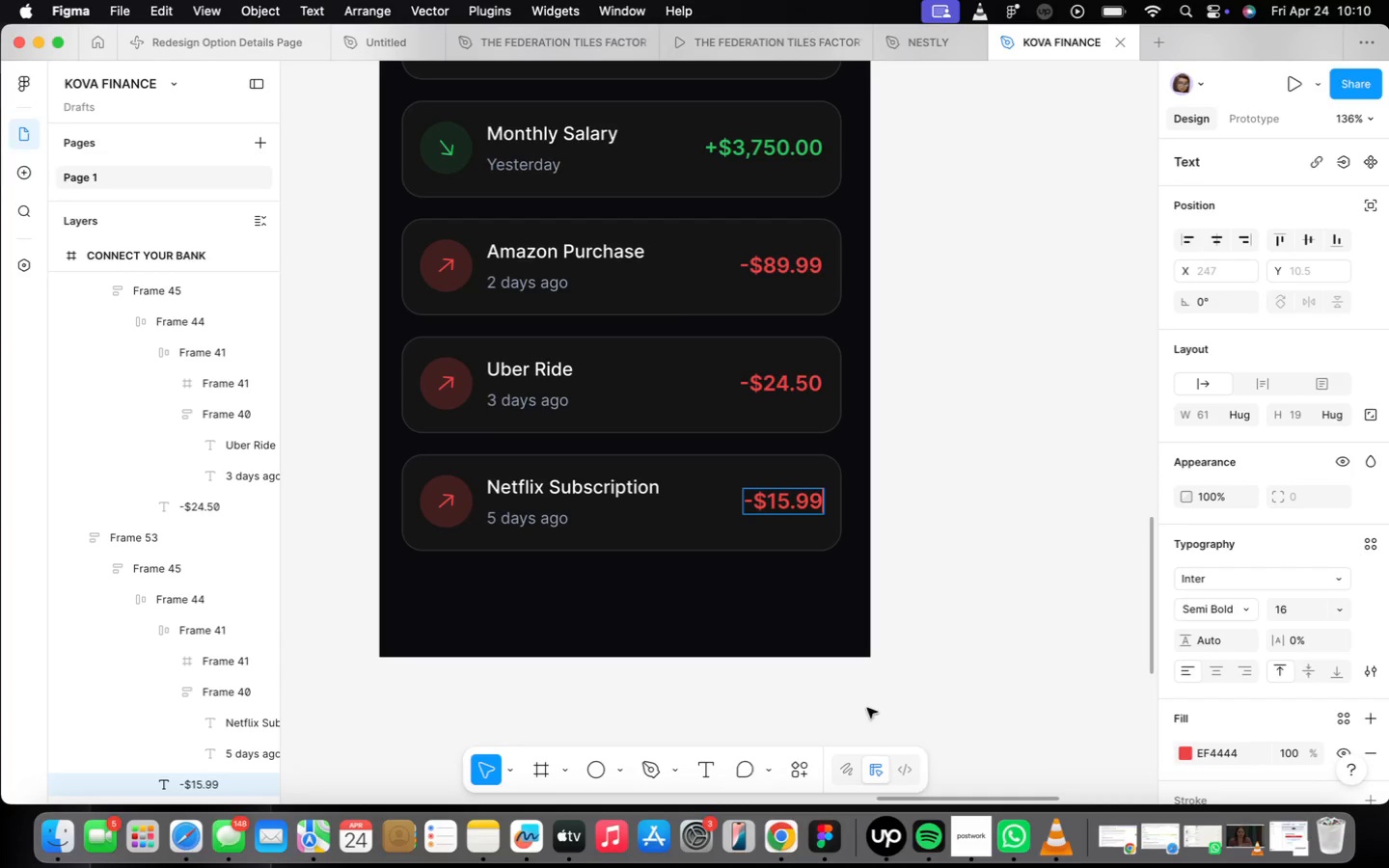 
double_click([872, 717])
 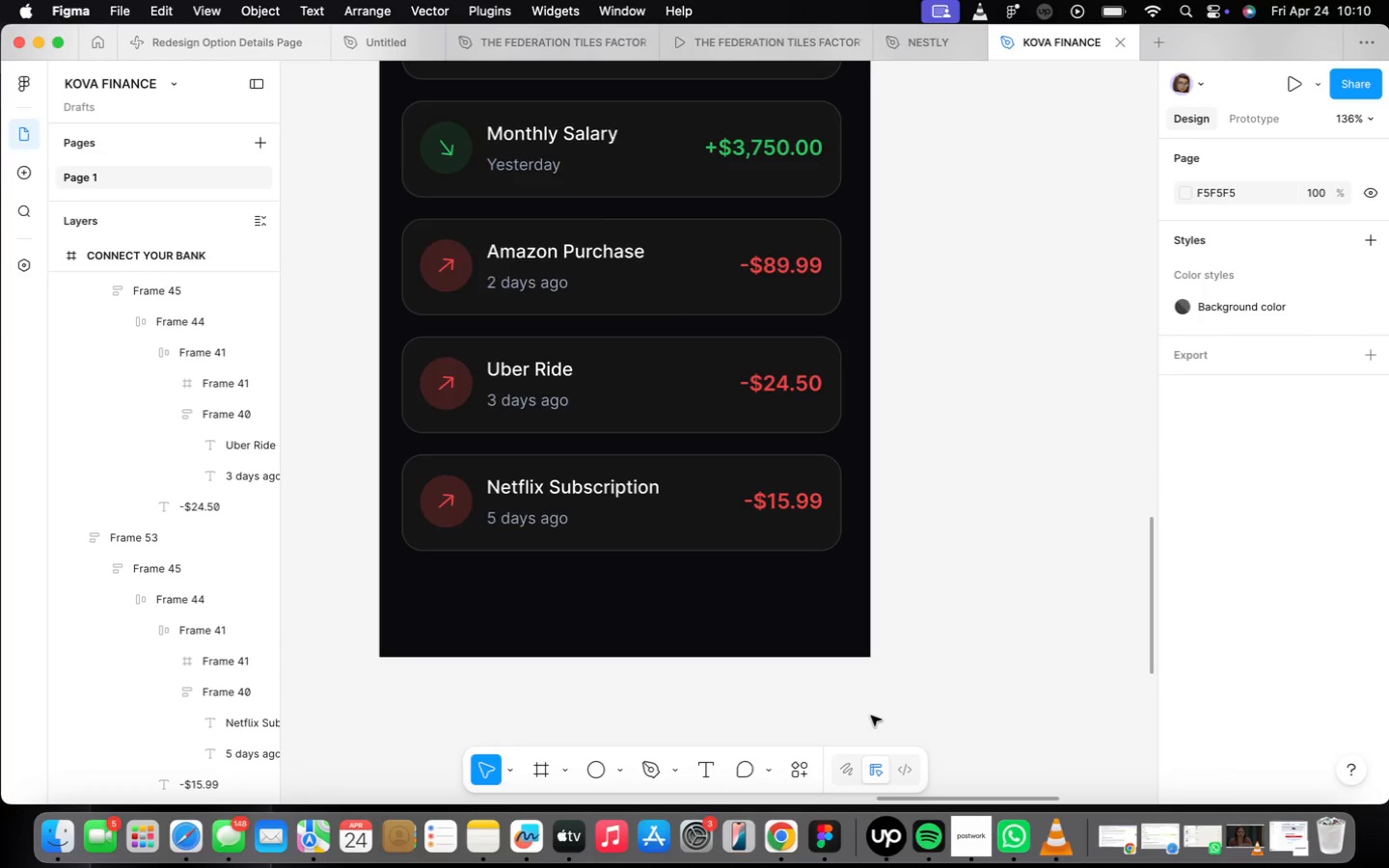 
scroll: coordinate [875, 669], scroll_direction: down, amount: 21.0
 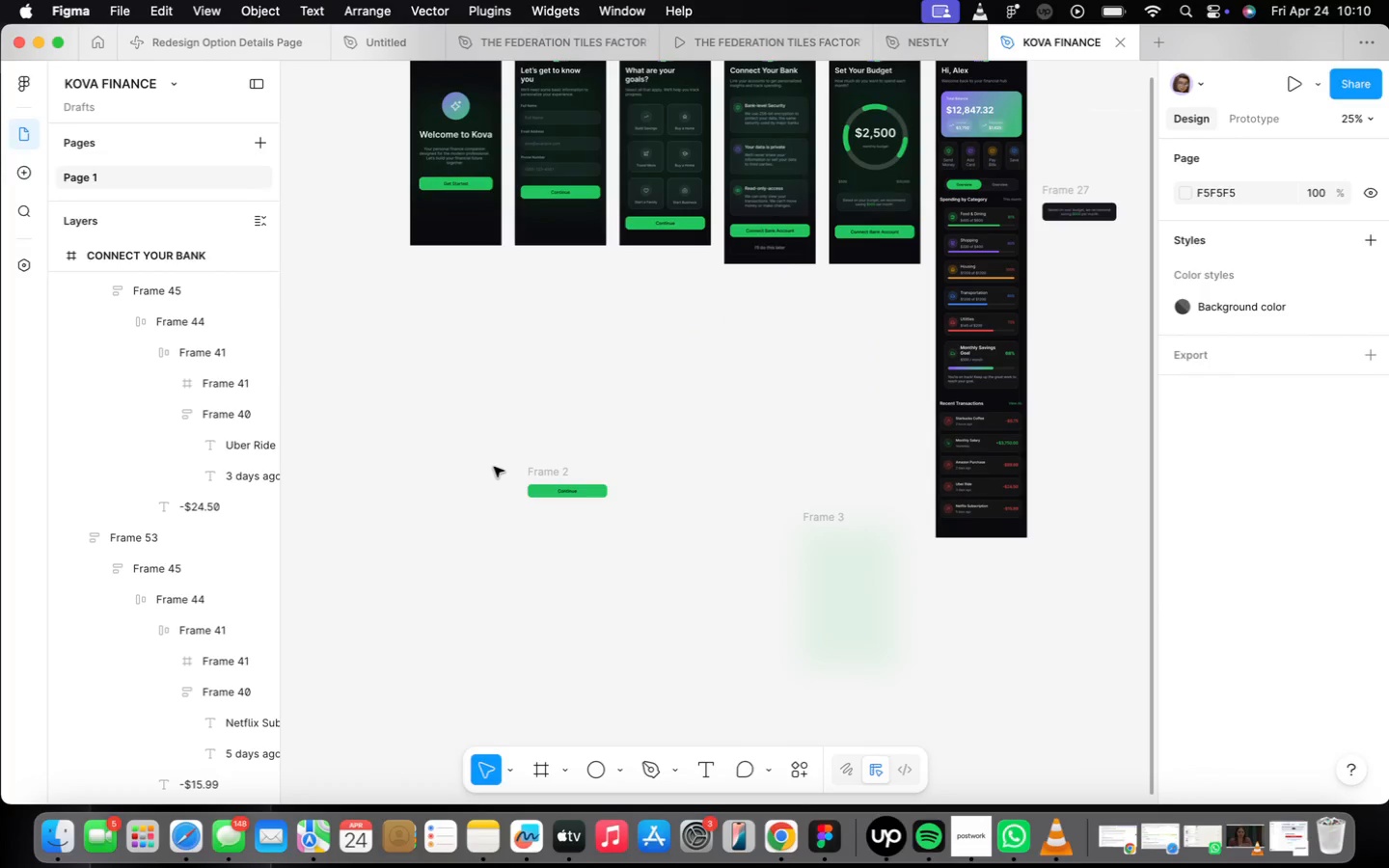 
left_click_drag(start_coordinate=[531, 454], to_coordinate=[620, 556])
 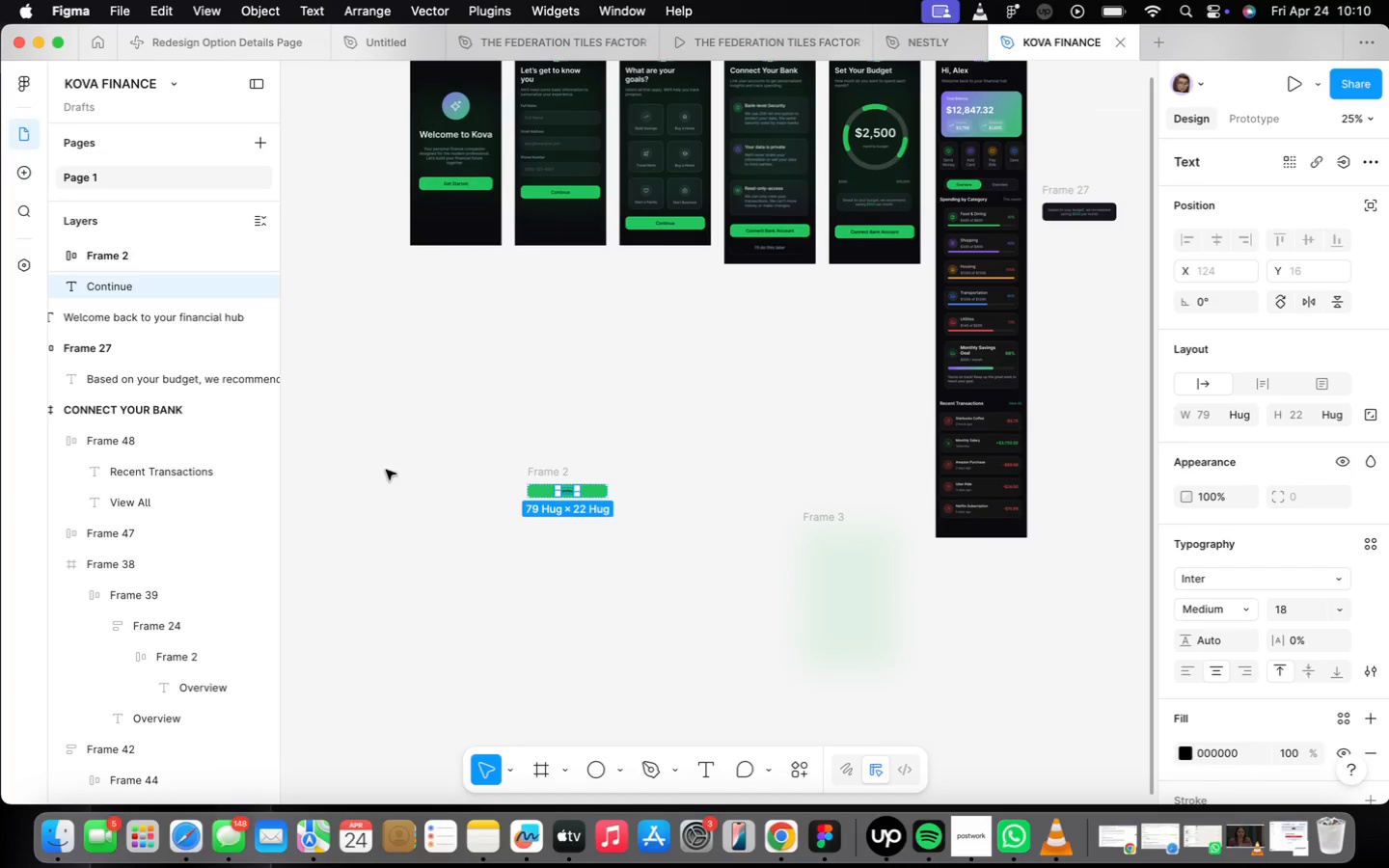 
left_click_drag(start_coordinate=[358, 393], to_coordinate=[615, 558])
 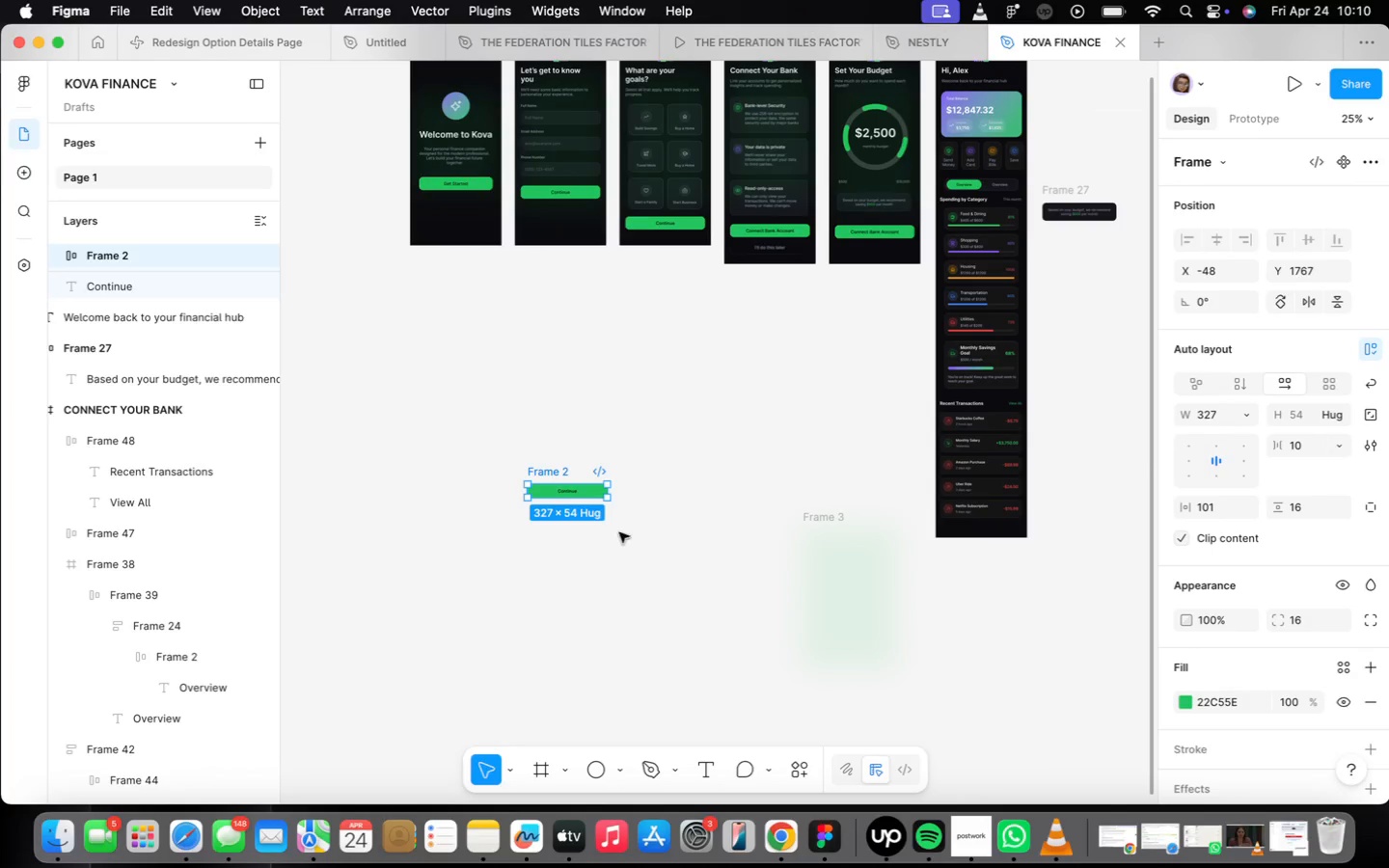 
left_click([618, 512])
 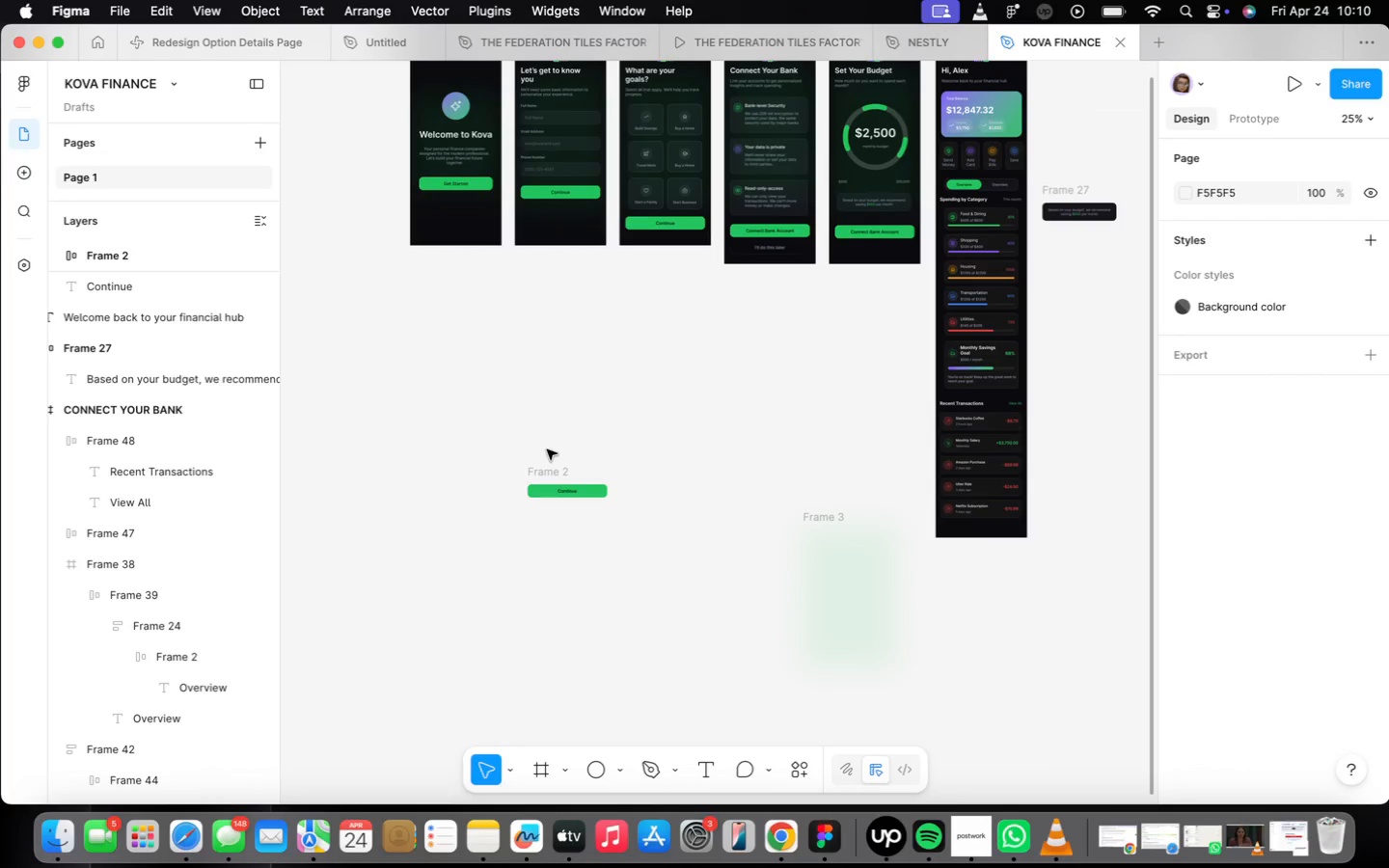 
left_click_drag(start_coordinate=[524, 420], to_coordinate=[678, 622])
 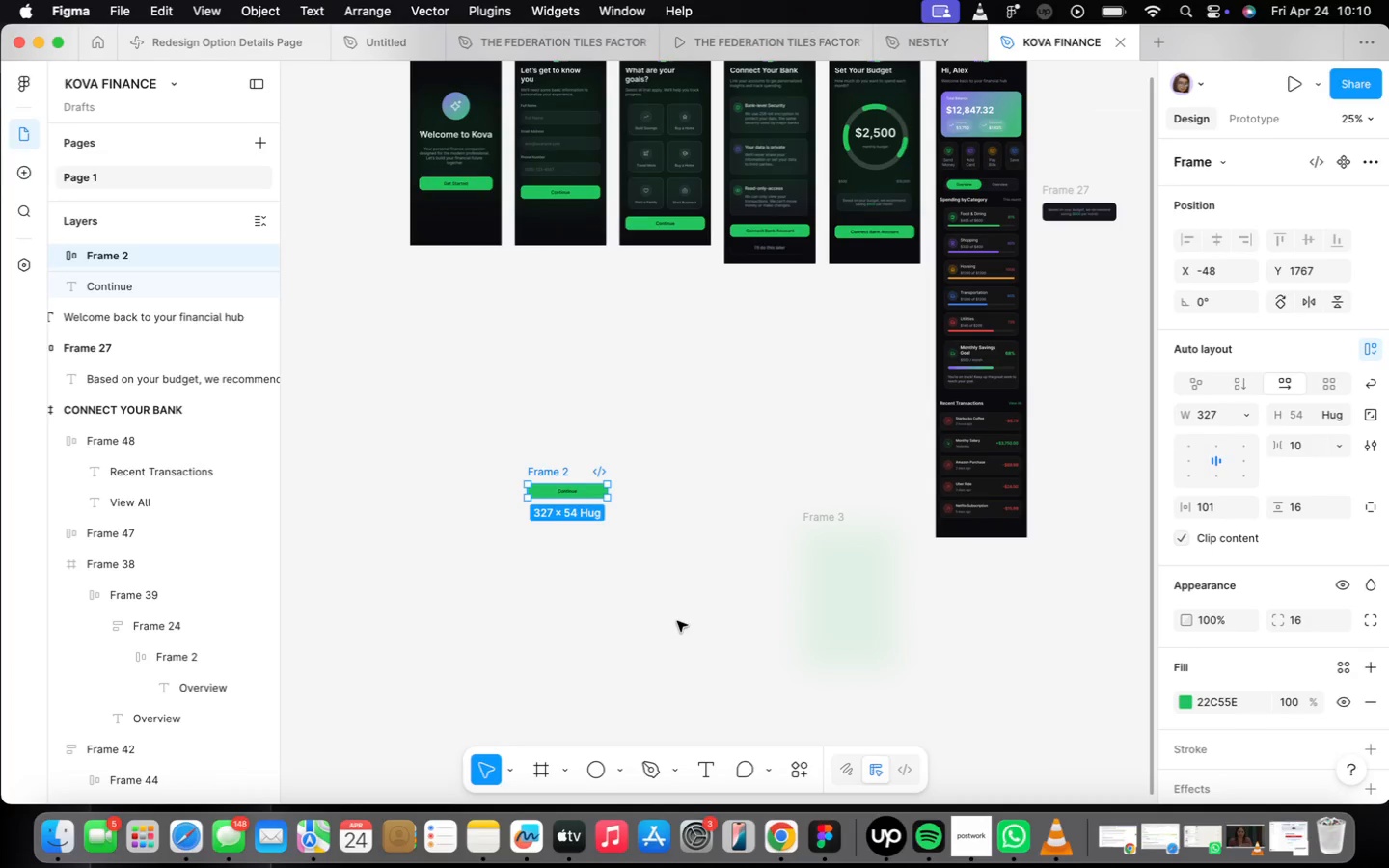 
key(Backspace)
 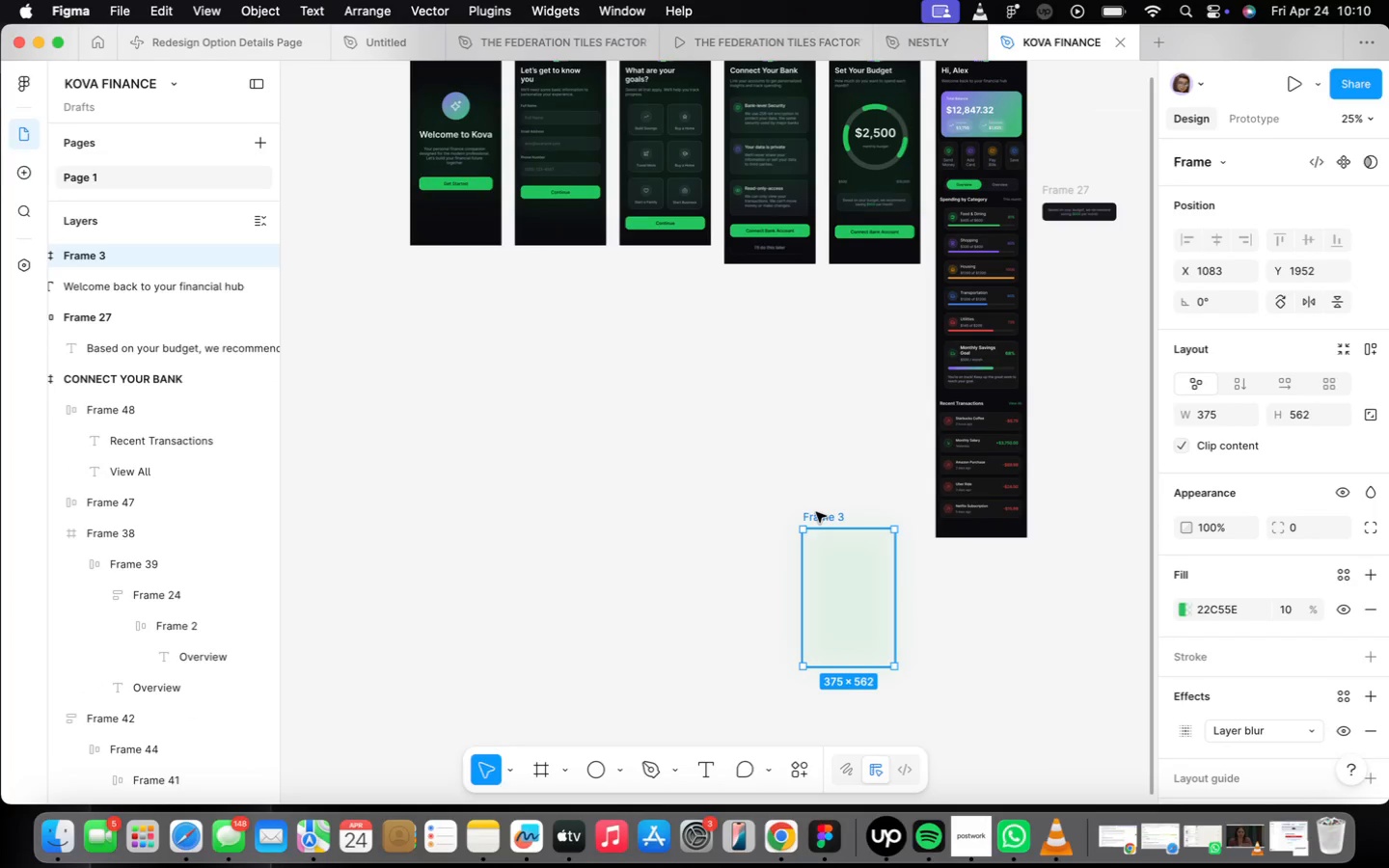 
left_click_drag(start_coordinate=[817, 514], to_coordinate=[940, 224])
 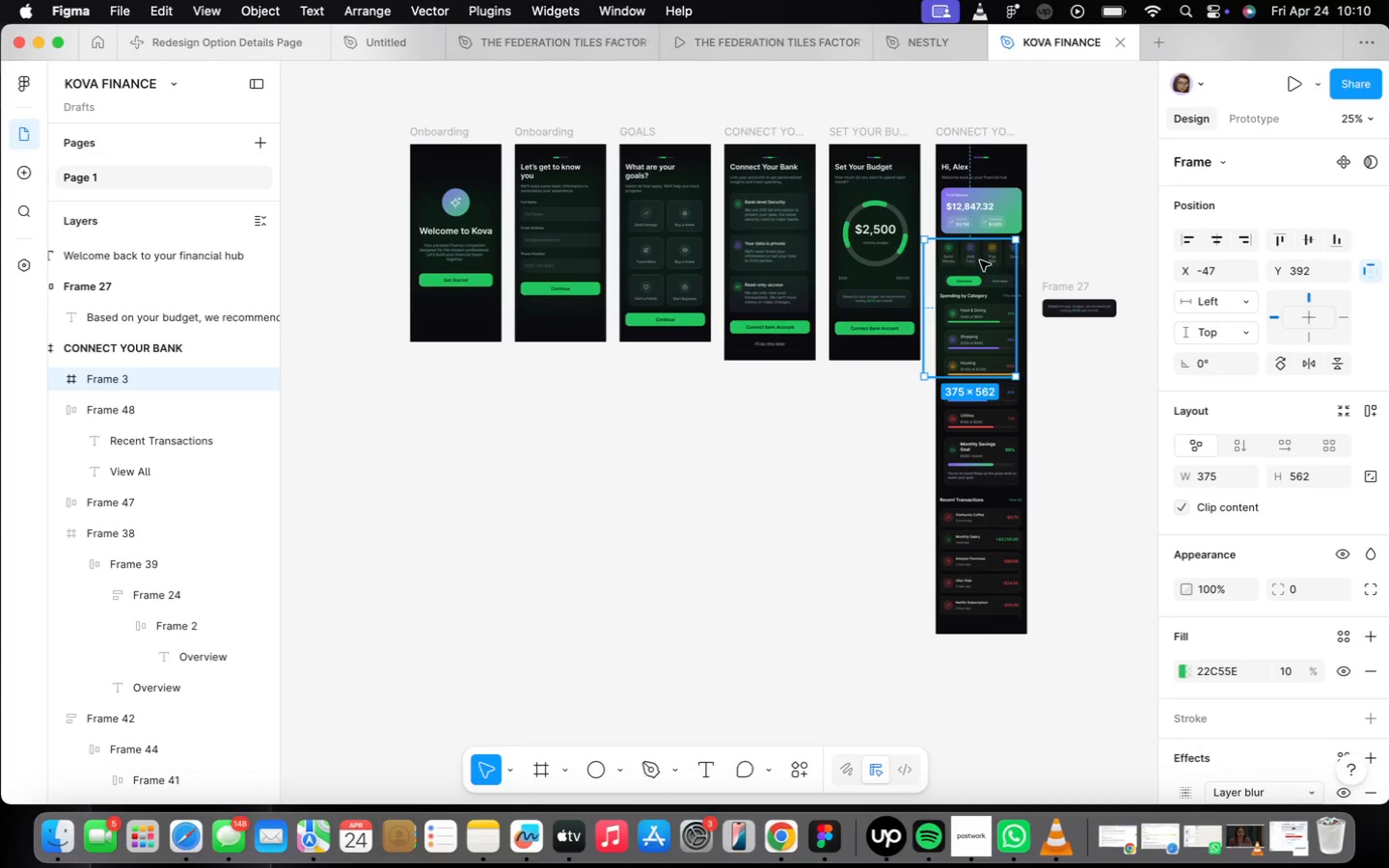 
left_click_drag(start_coordinate=[968, 323], to_coordinate=[990, 312])
 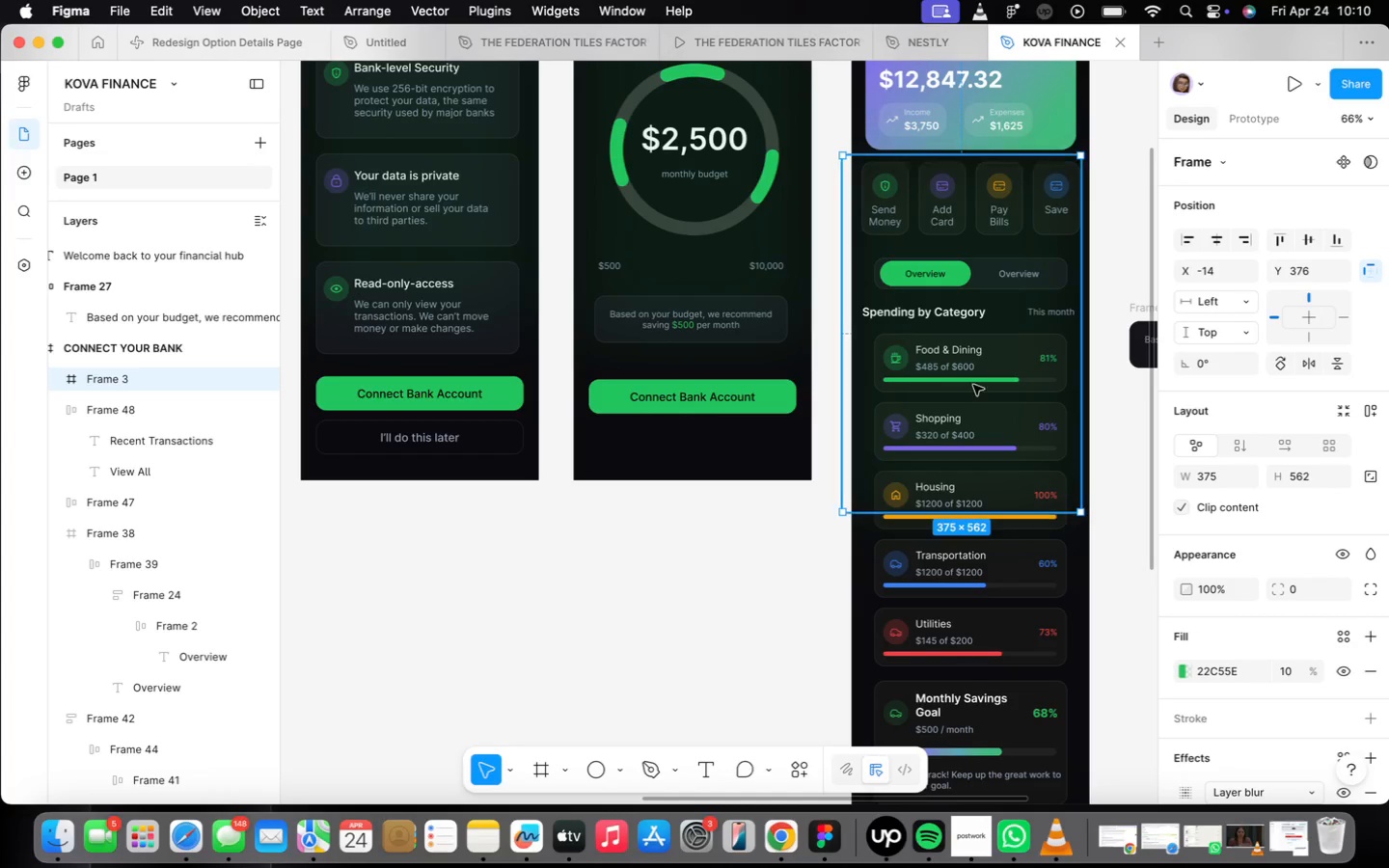 
scroll: coordinate [990, 287], scroll_direction: up, amount: 12.0
 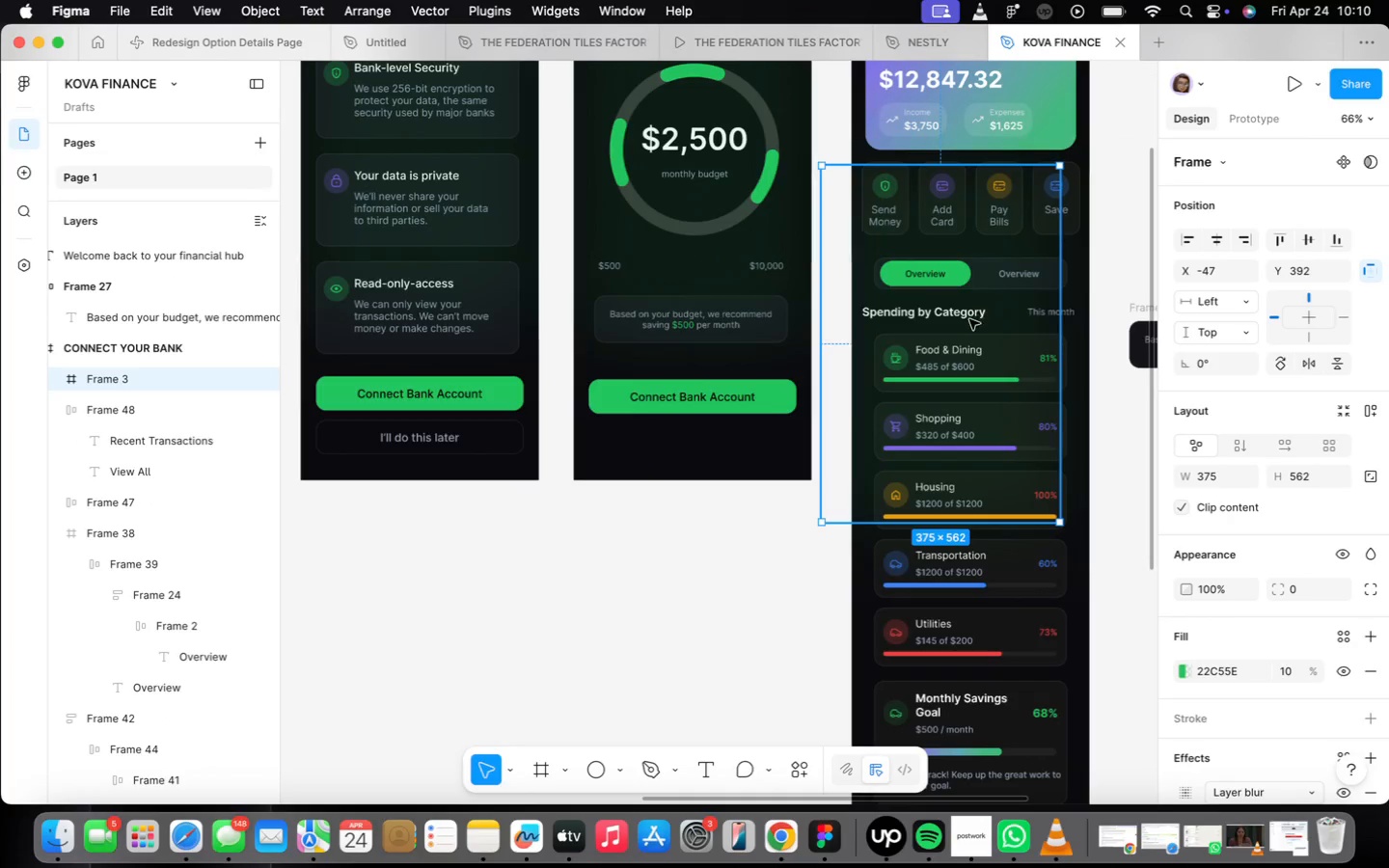 
left_click_drag(start_coordinate=[975, 385], to_coordinate=[986, 388])
 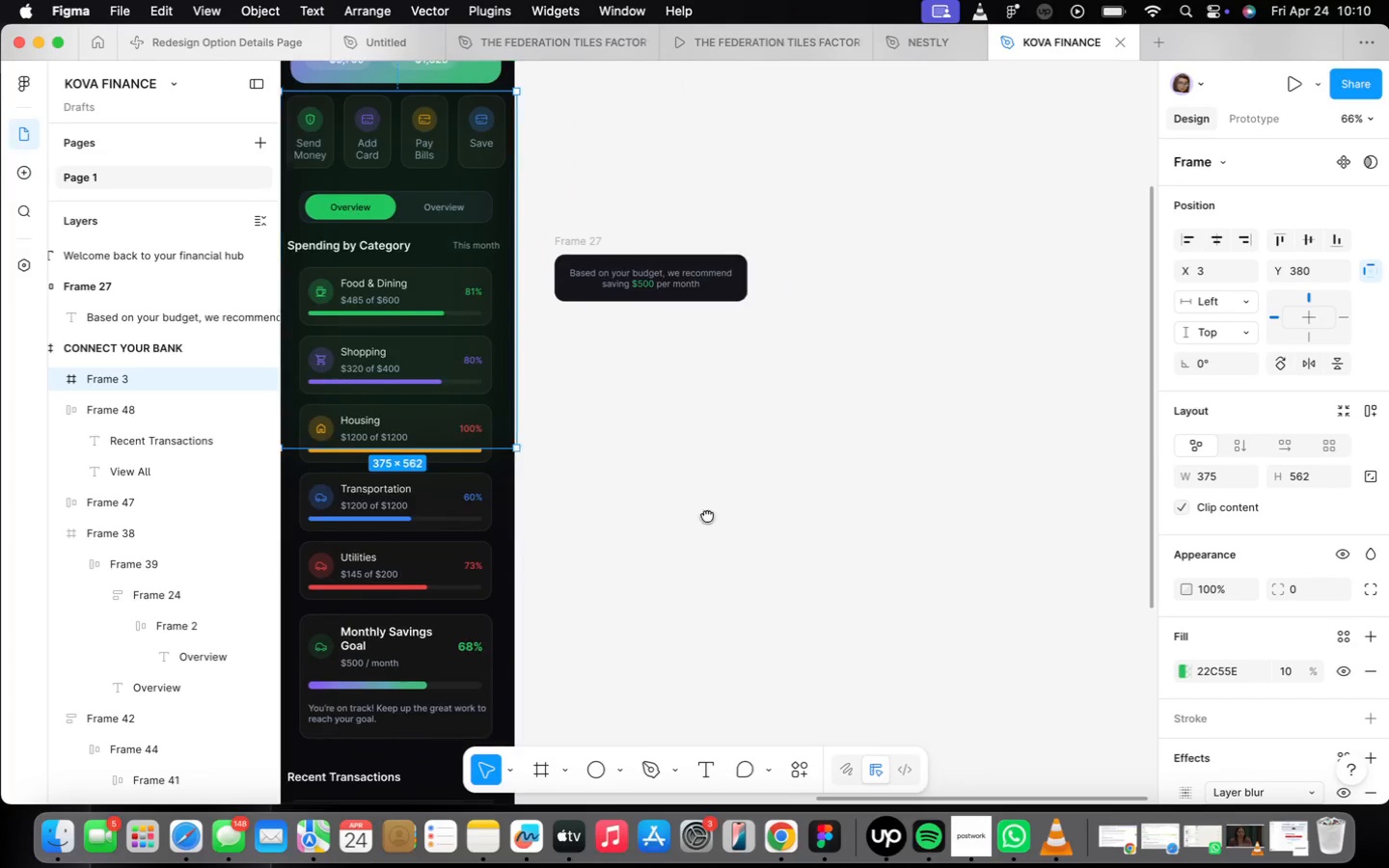 
left_click_drag(start_coordinate=[569, 176], to_coordinate=[799, 425])
 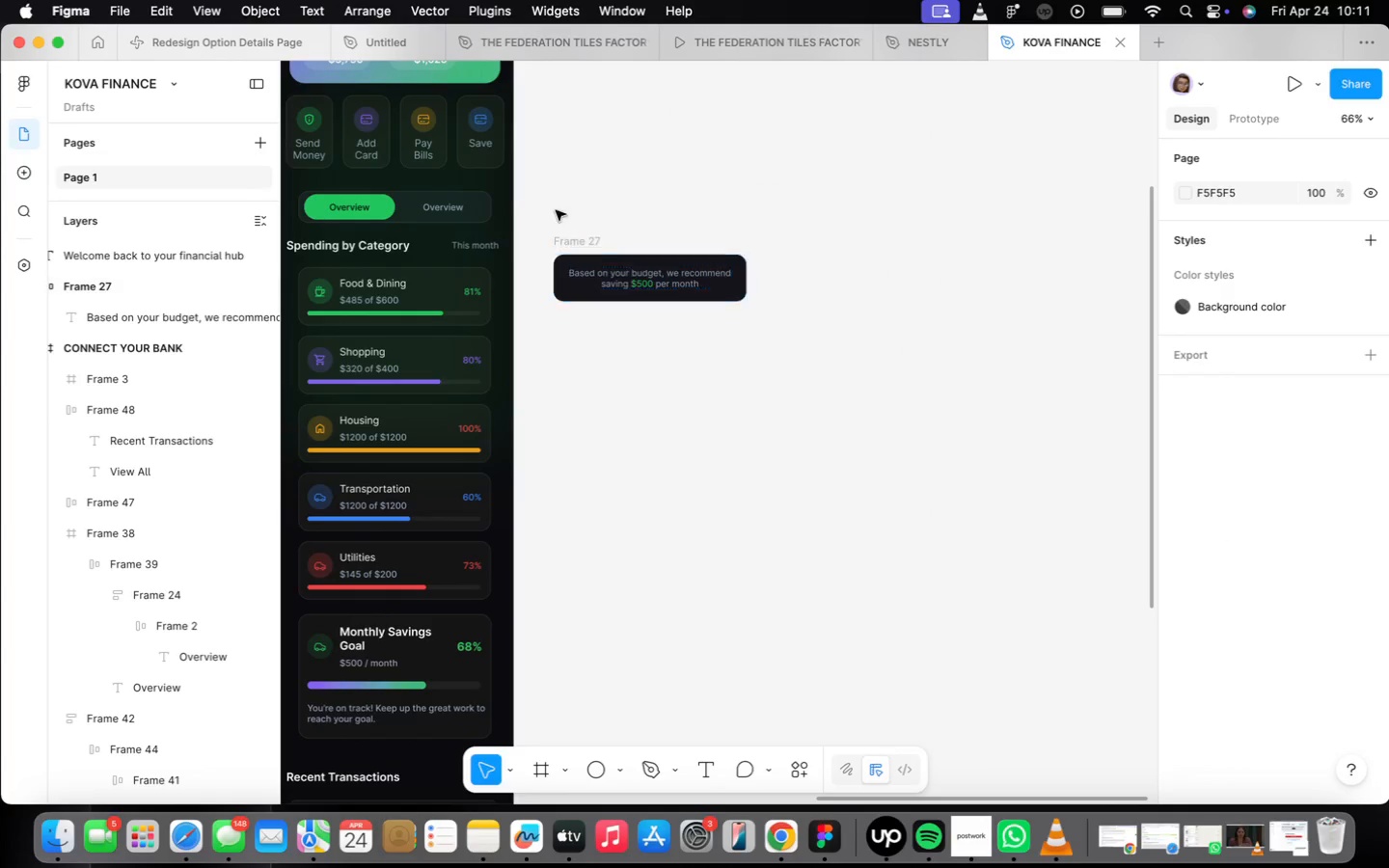 
left_click_drag(start_coordinate=[536, 193], to_coordinate=[902, 403])
 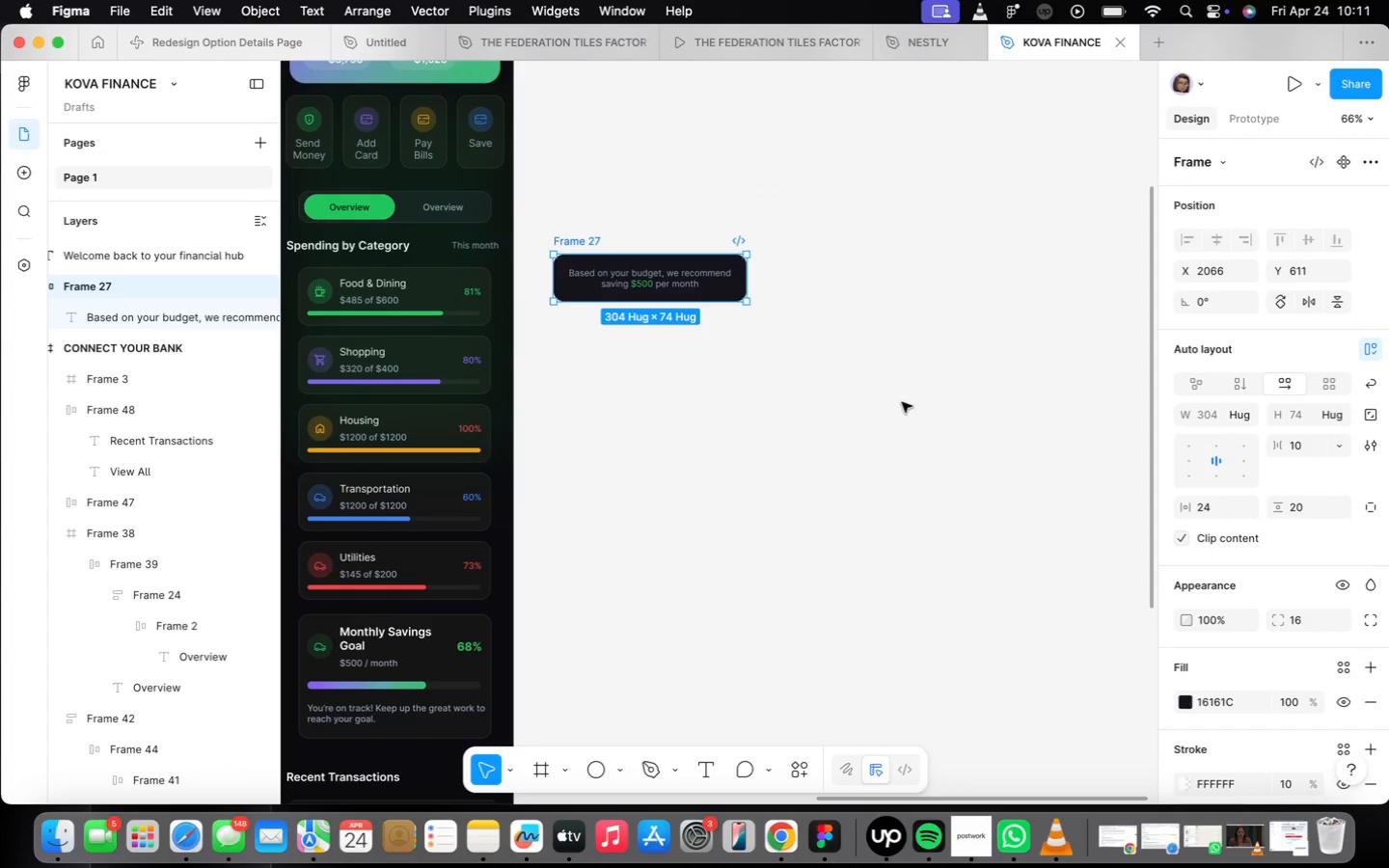 
key(Backspace)
 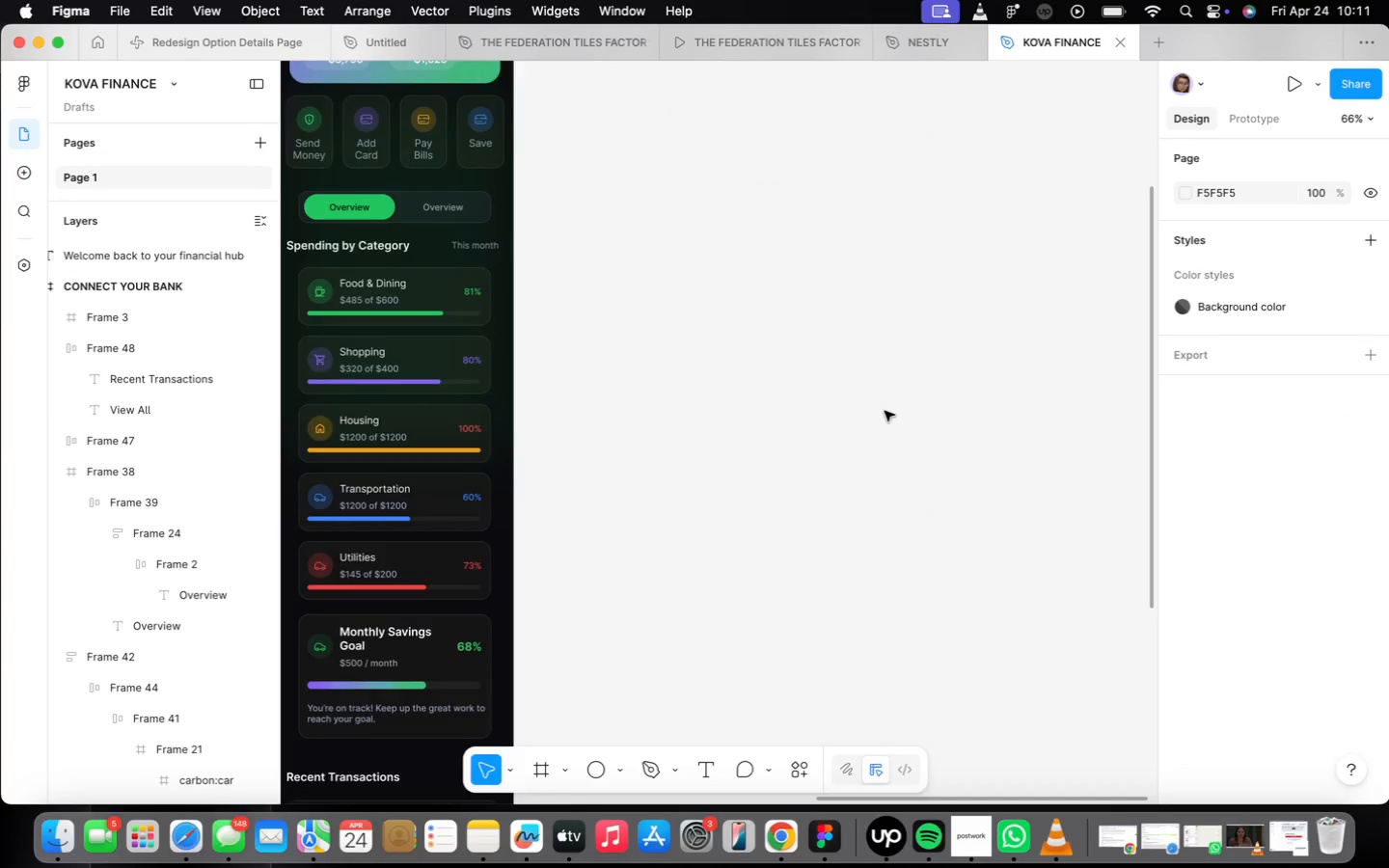 
scroll: coordinate [877, 393], scroll_direction: down, amount: 25.0
 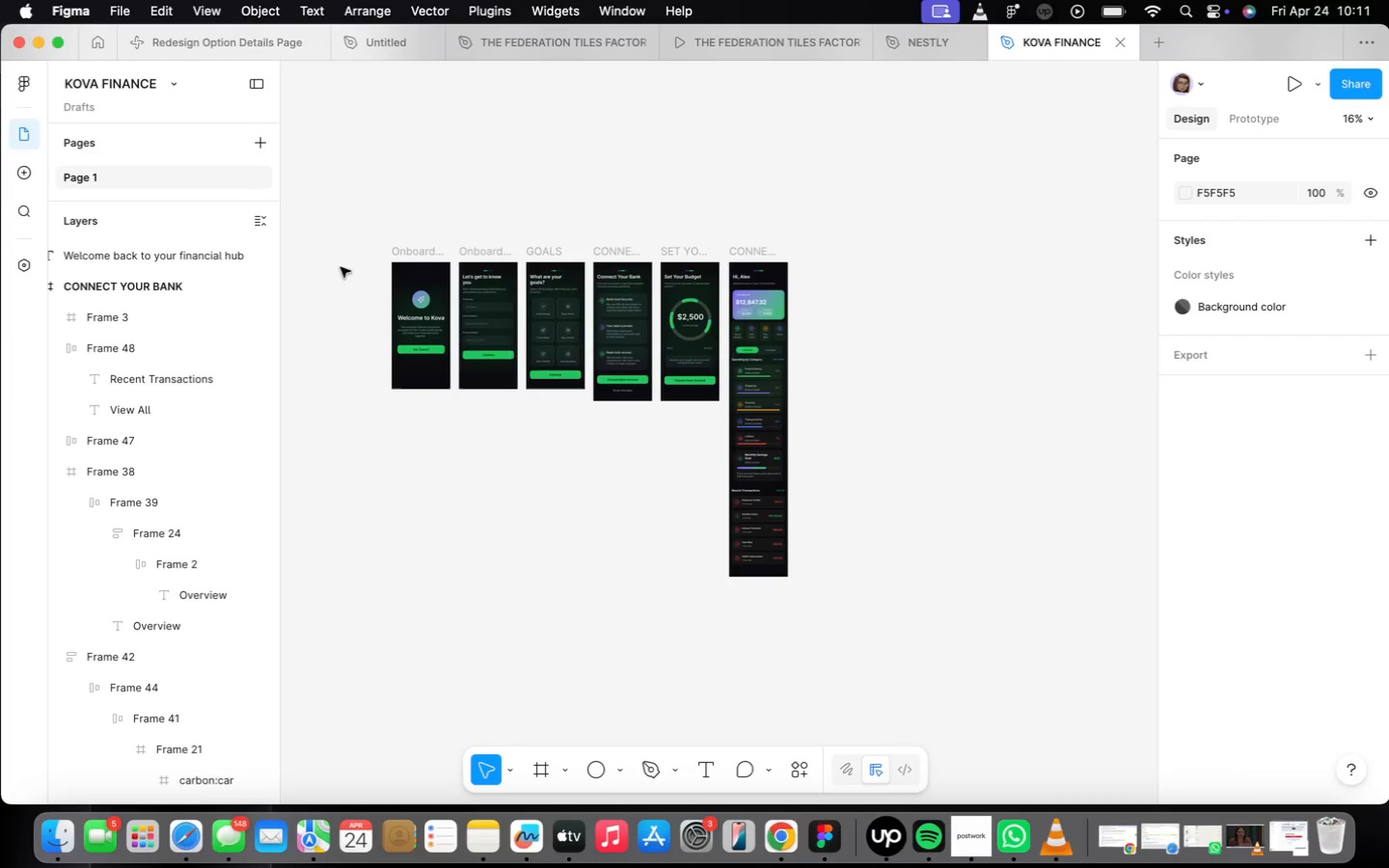 
scroll: coordinate [328, 257], scroll_direction: up, amount: 18.0
 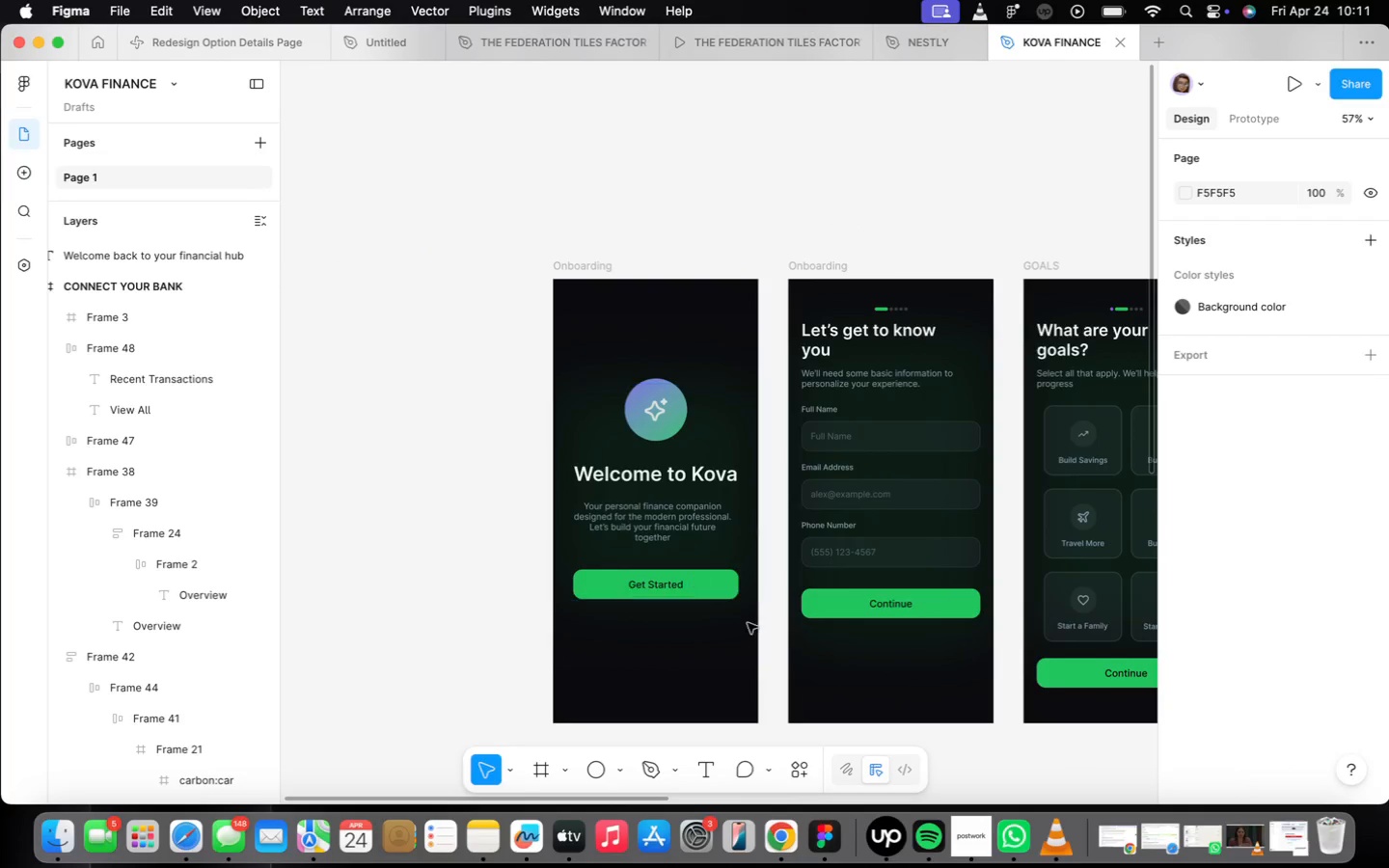 
left_click([584, 475])
 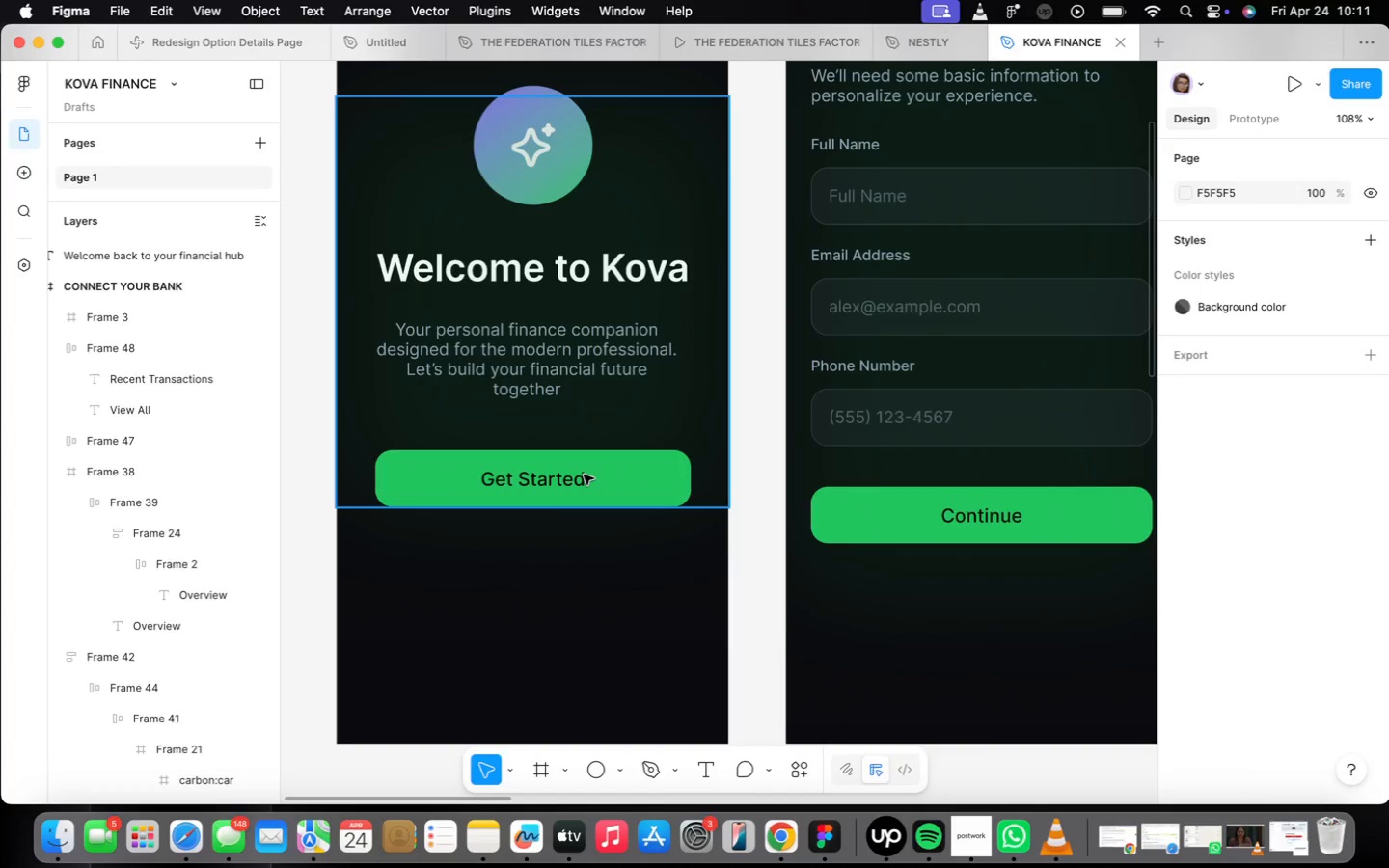 
scroll: coordinate [649, 555], scroll_direction: up, amount: 8.0
 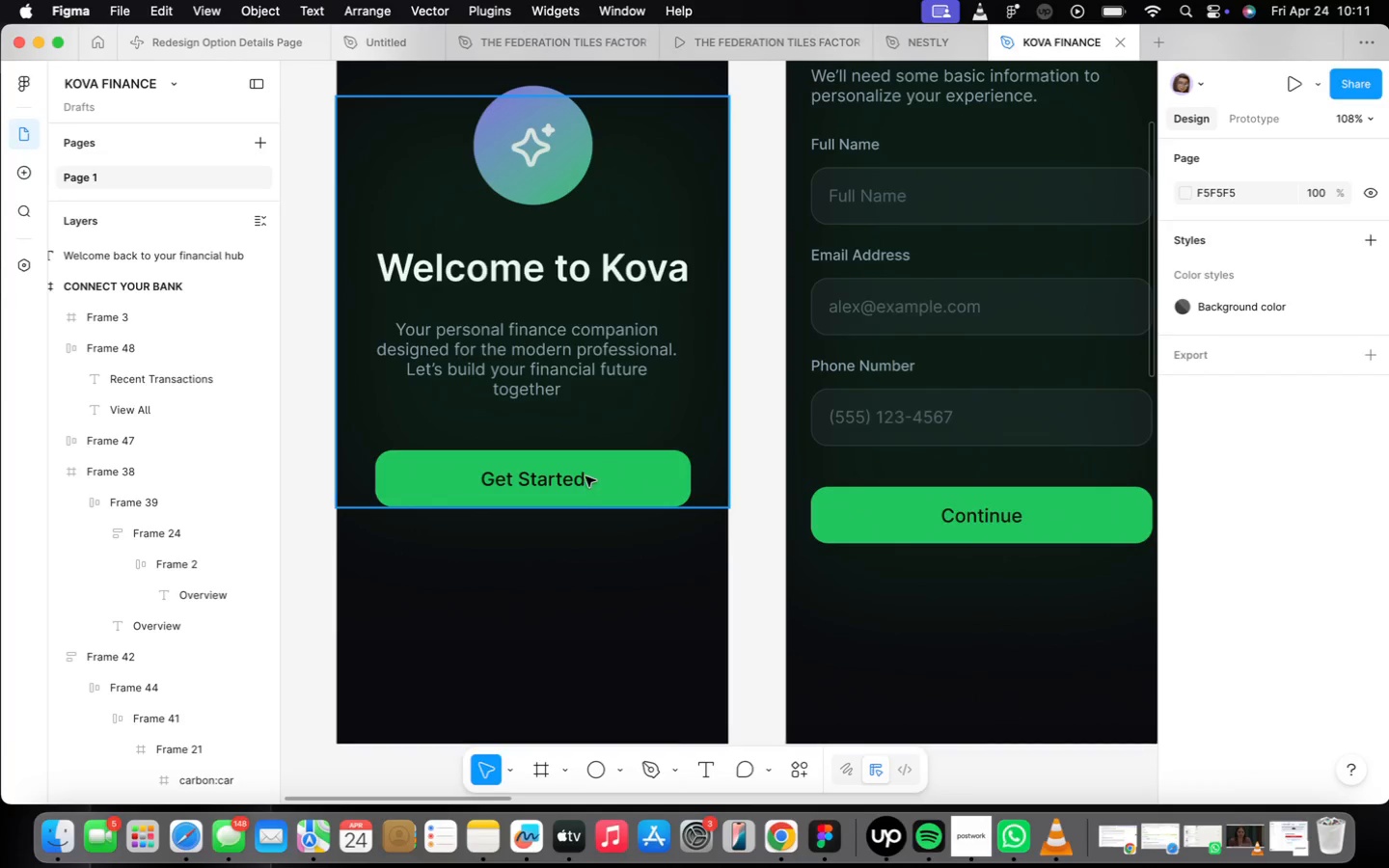 
double_click([584, 475])
 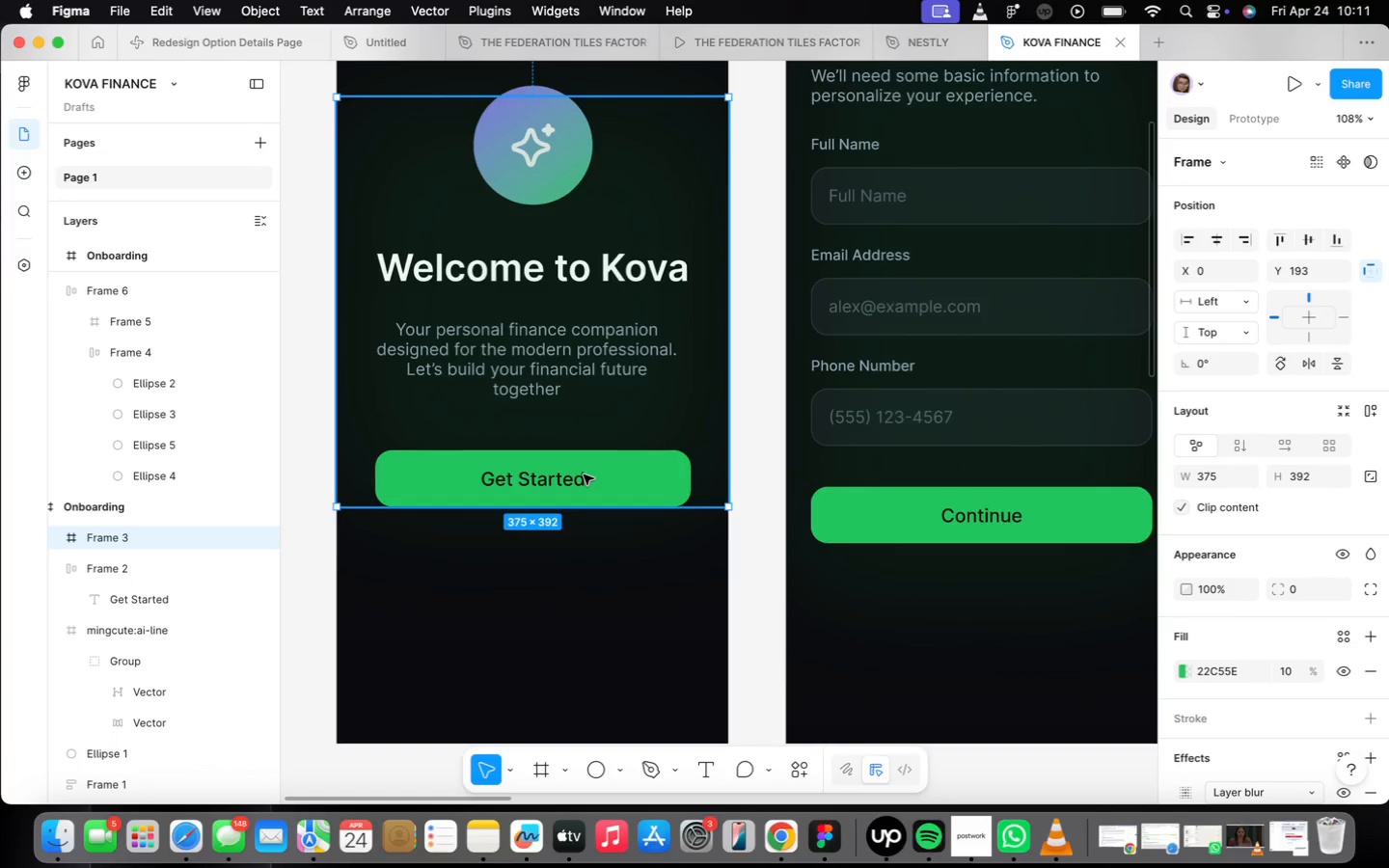 
triple_click([584, 475])
 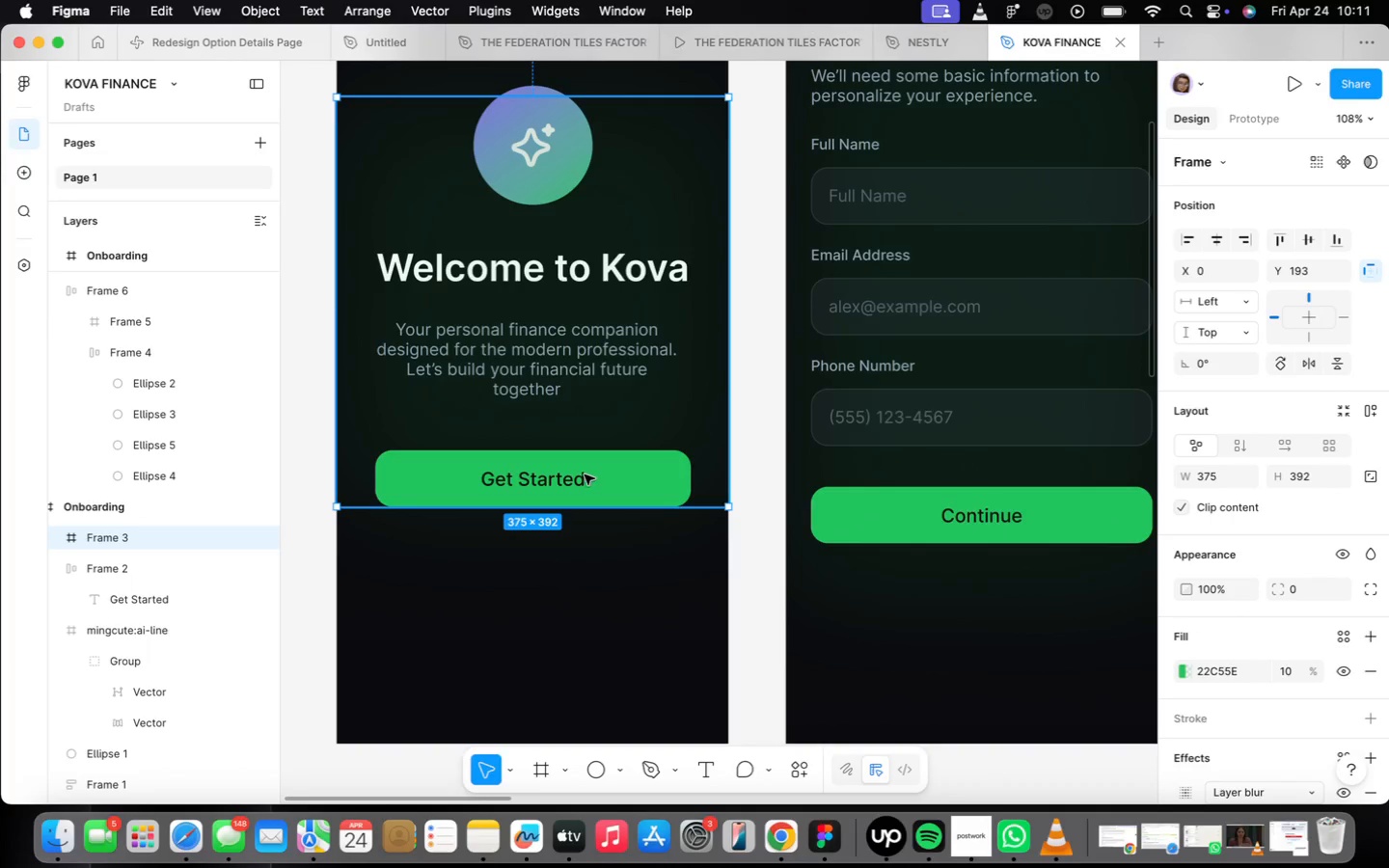 
left_click_drag(start_coordinate=[590, 464], to_coordinate=[592, 400])
 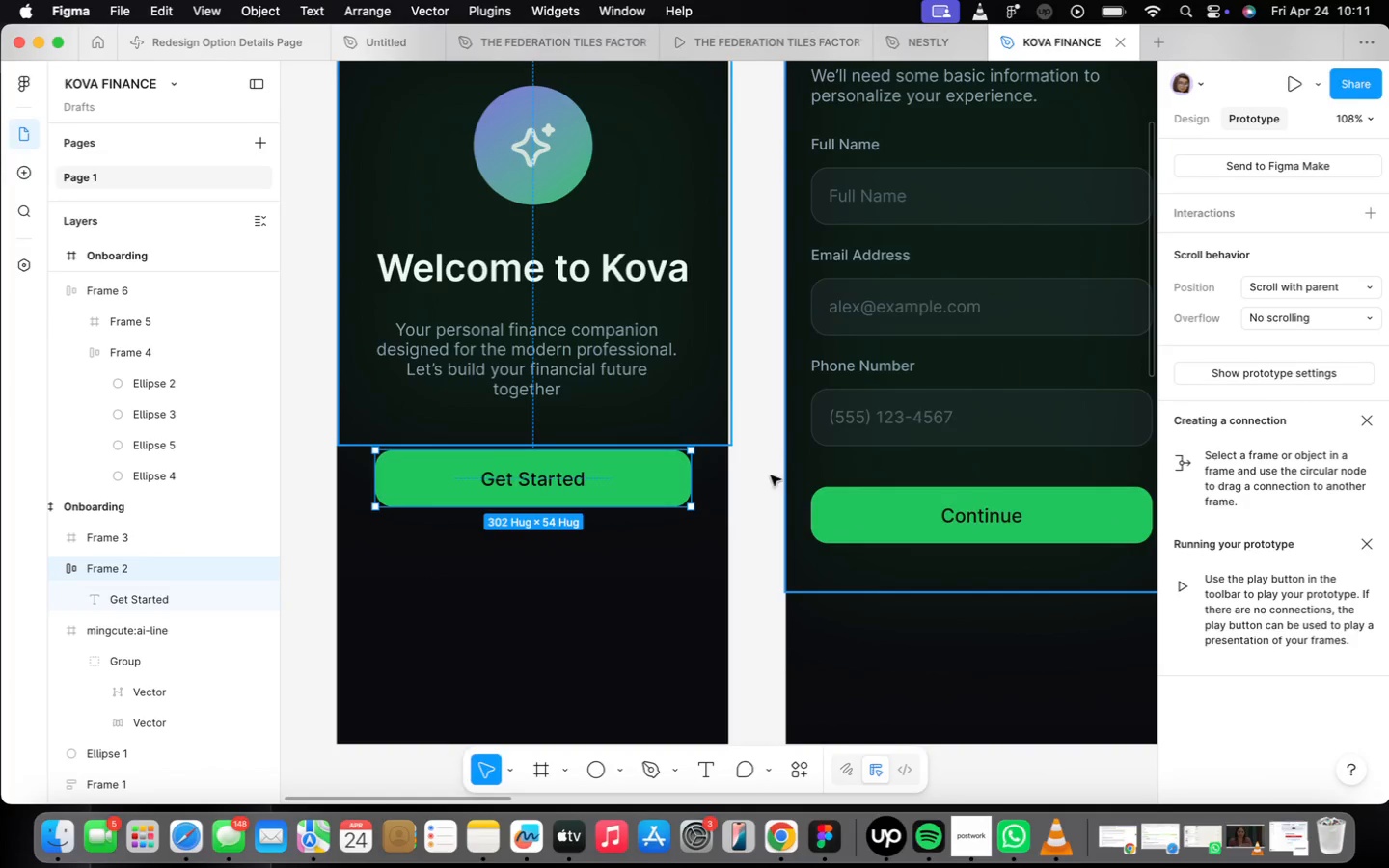 
left_click_drag(start_coordinate=[683, 480], to_coordinate=[829, 502])
 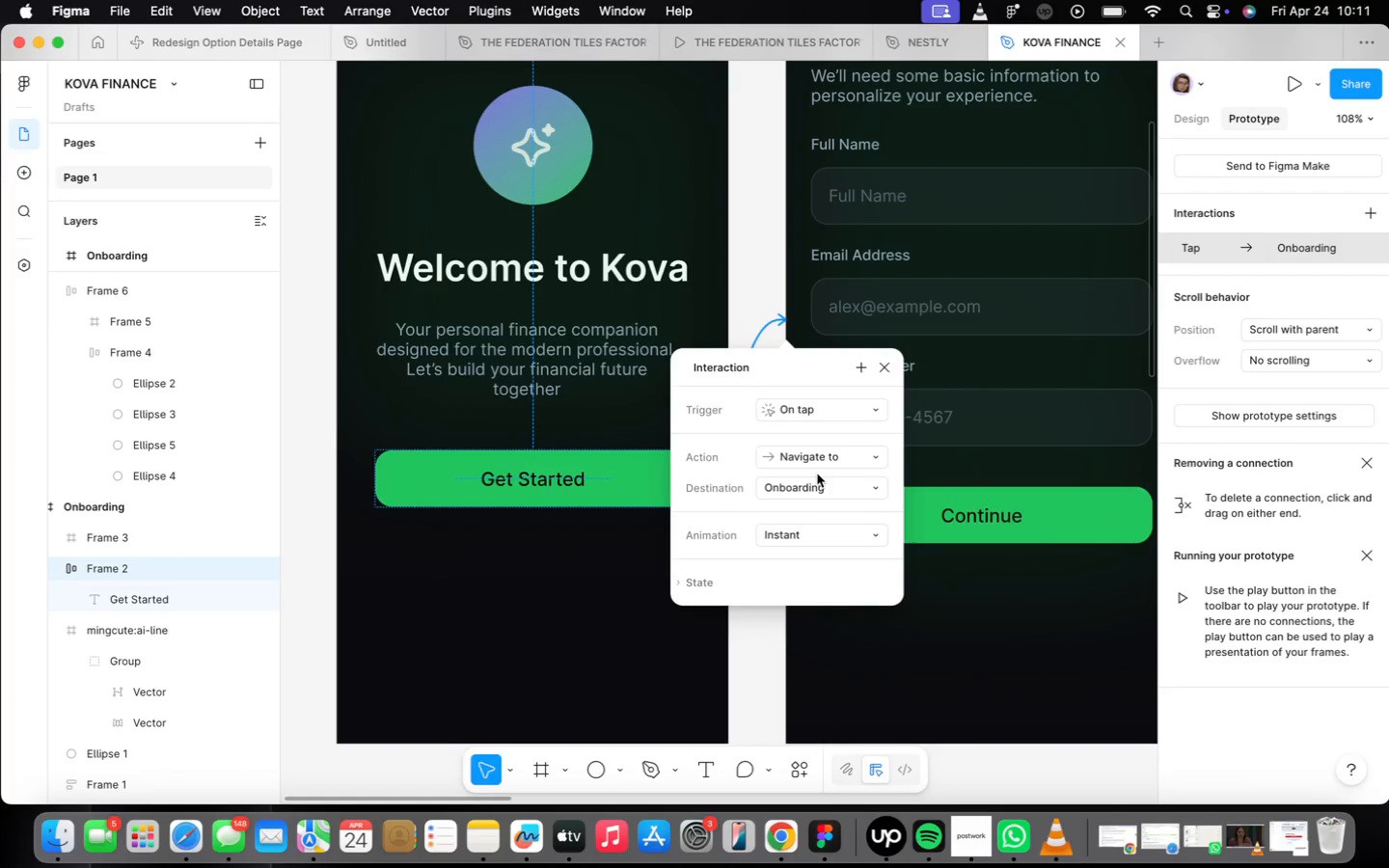 
left_click([829, 412])
 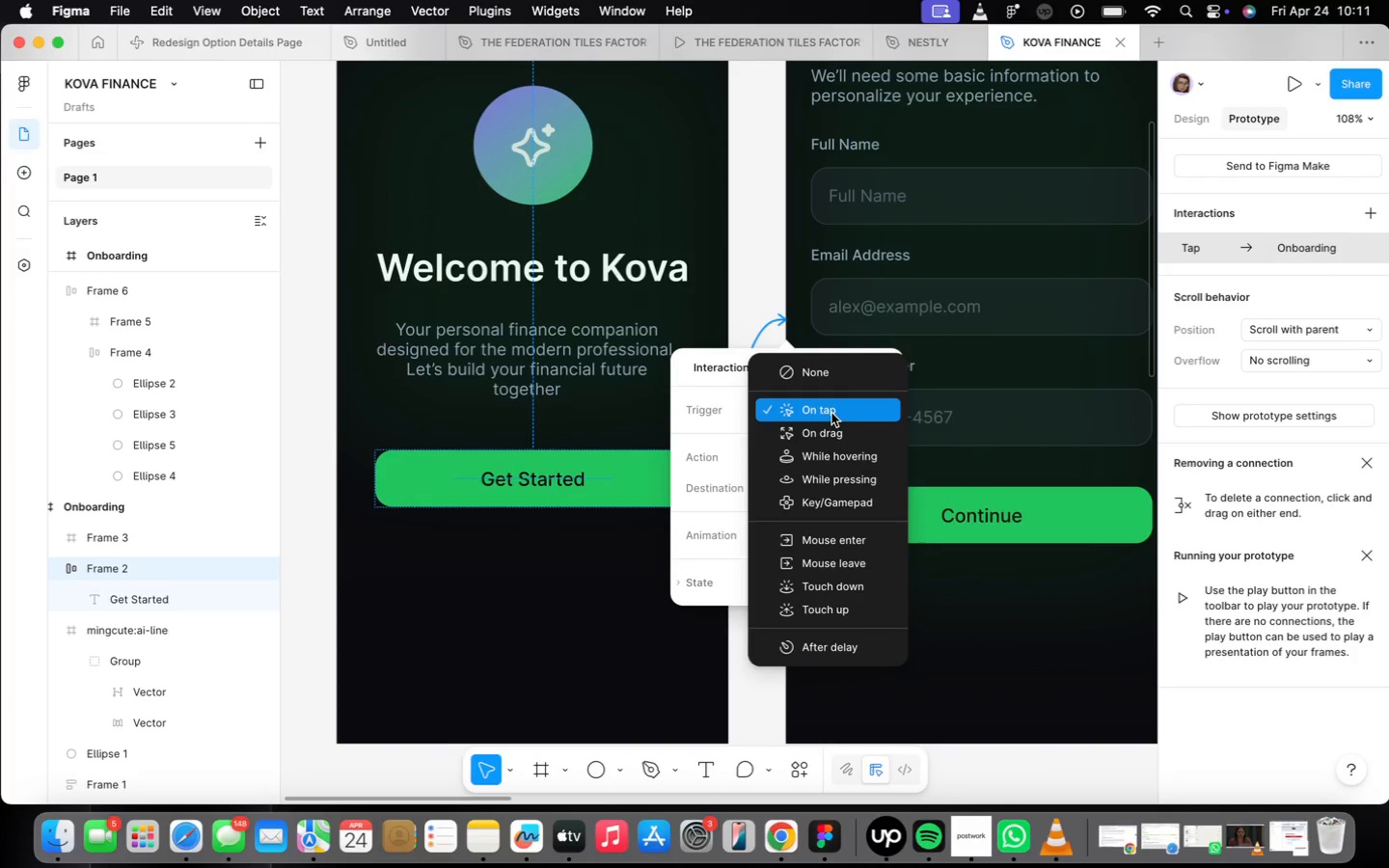 
left_click([831, 413])
 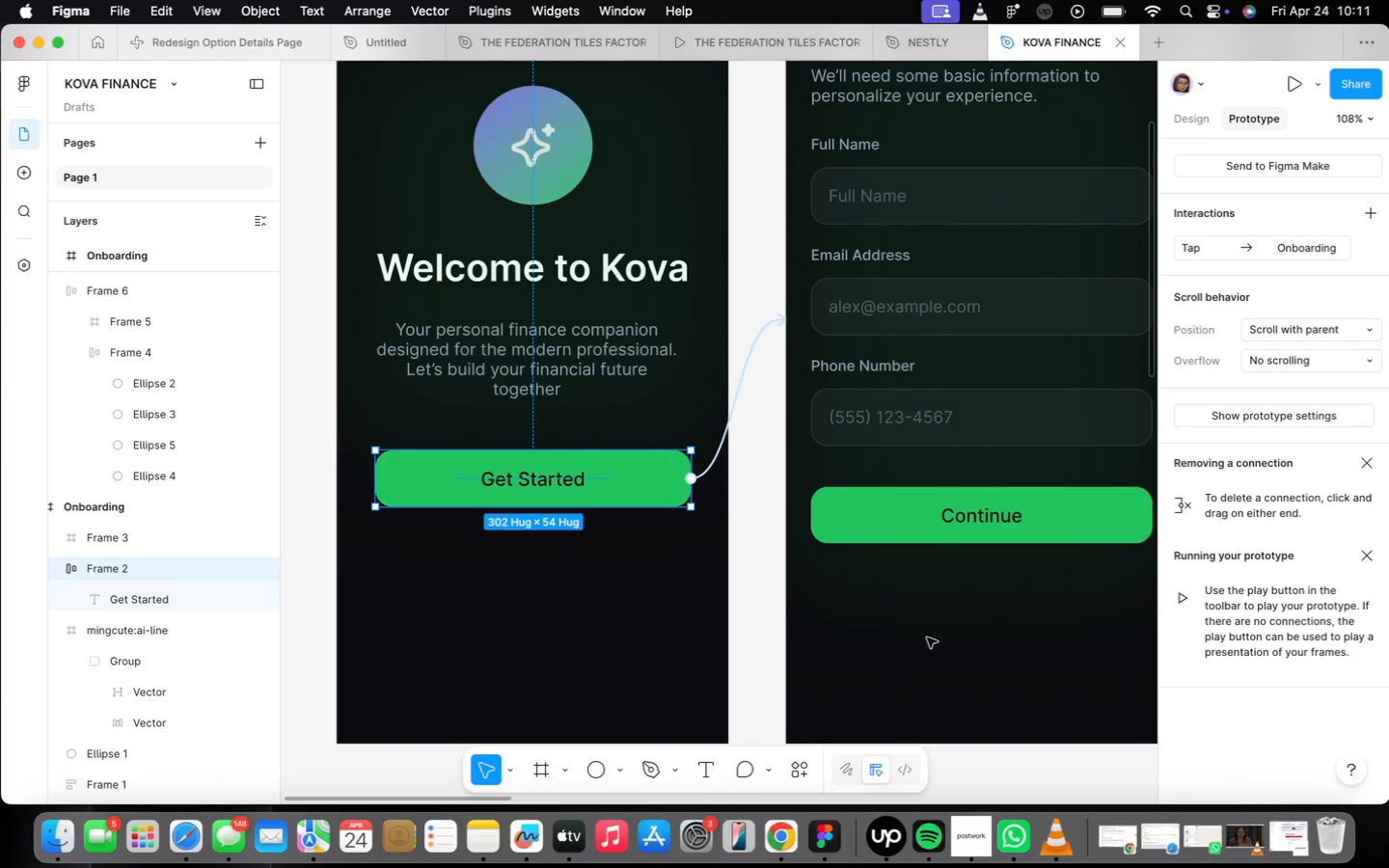 
wait(5.09)
 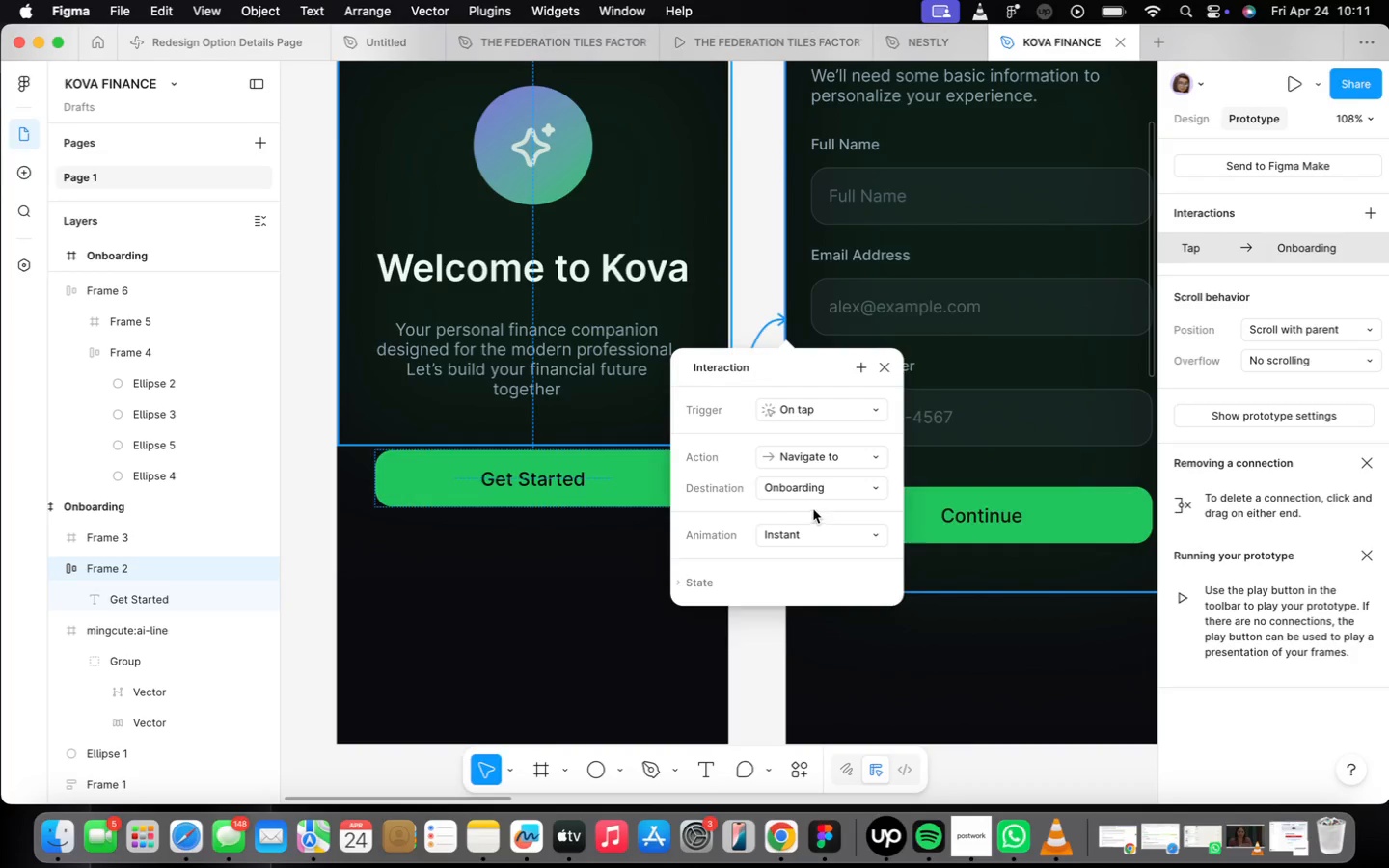 
left_click_drag(start_coordinate=[554, 315], to_coordinate=[552, 423])
 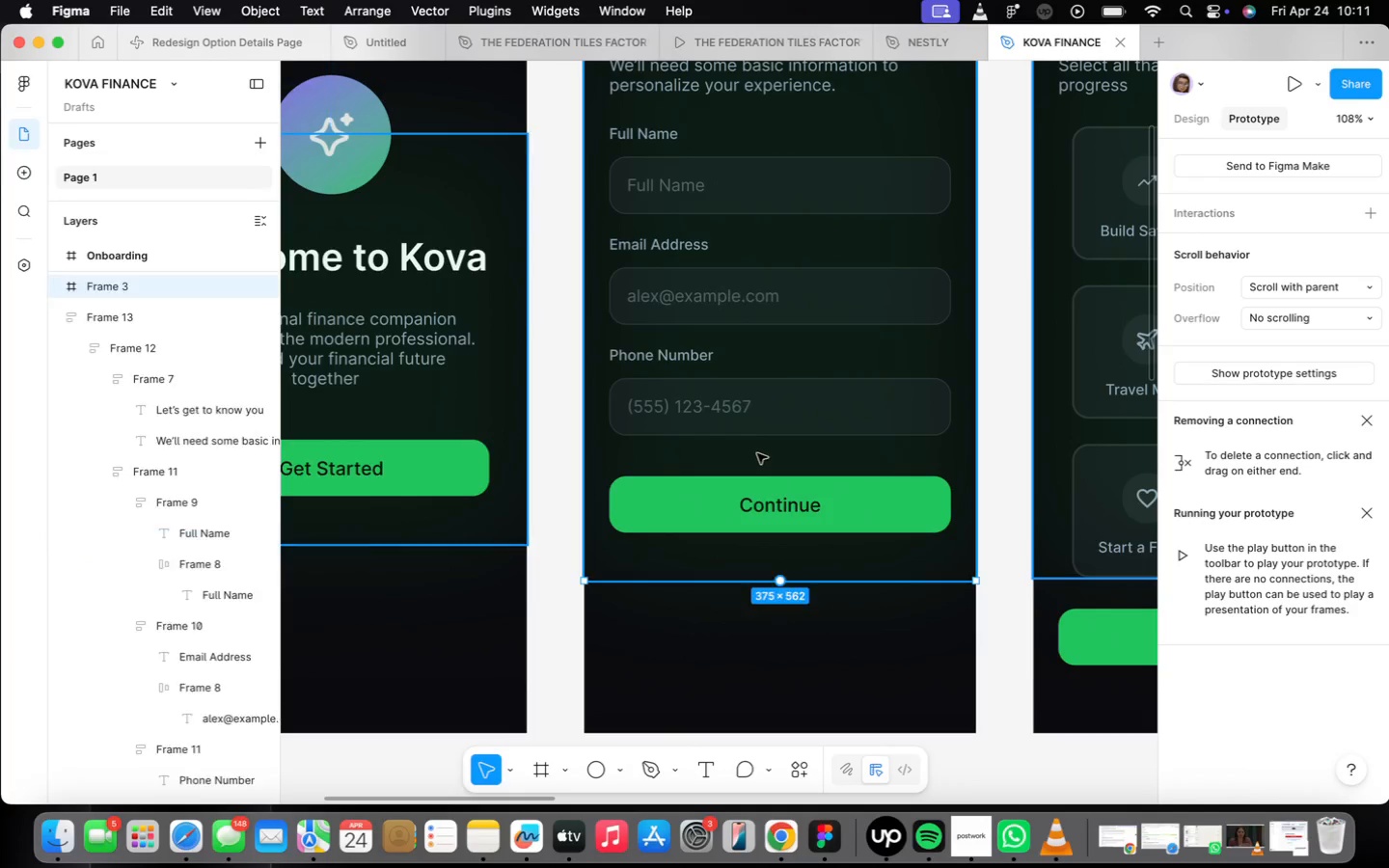 
left_click_drag(start_coordinate=[789, 553], to_coordinate=[782, 410])
 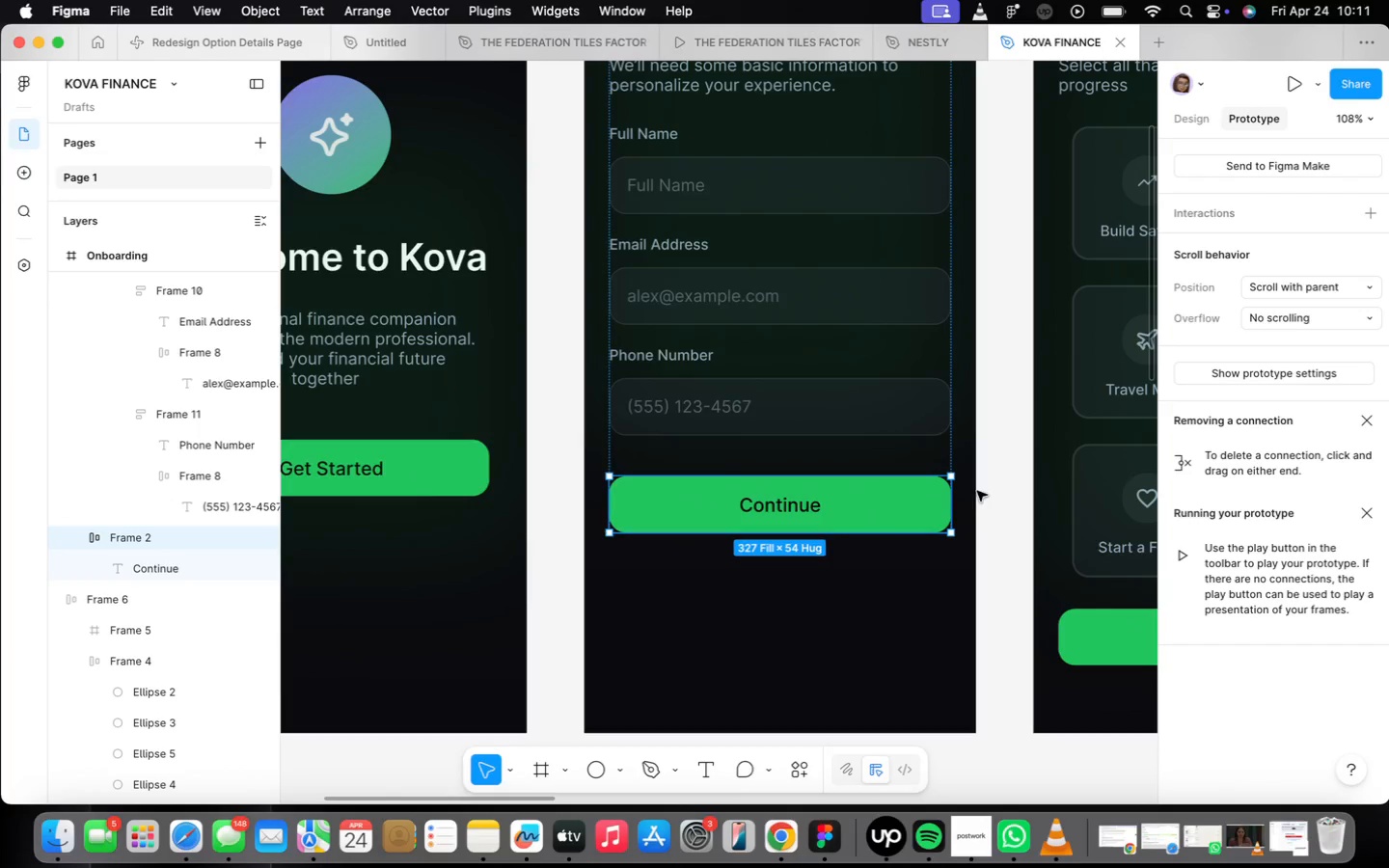 
left_click_drag(start_coordinate=[957, 503], to_coordinate=[1051, 497])
 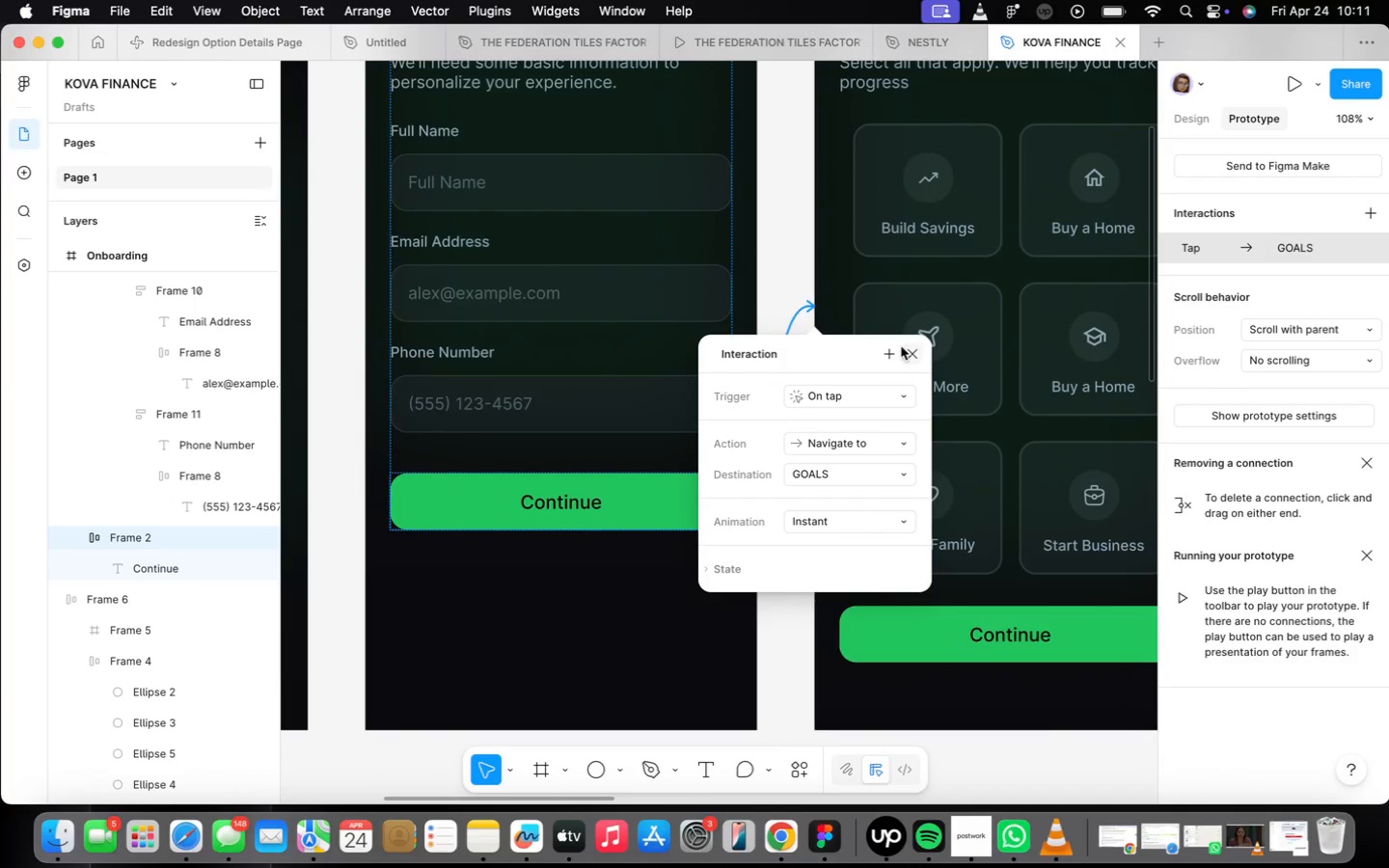 
left_click([912, 350])
 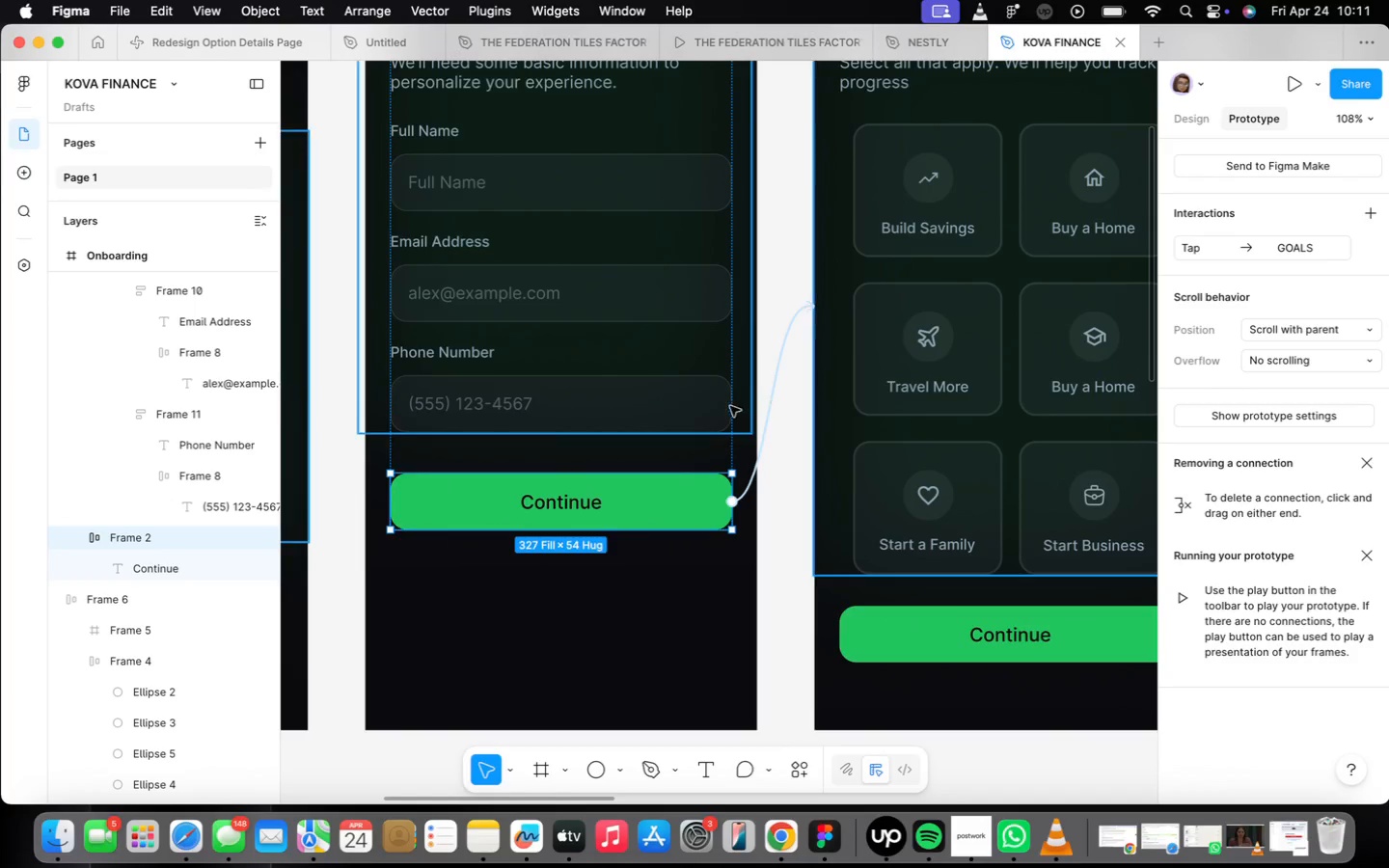 
left_click([697, 392])
 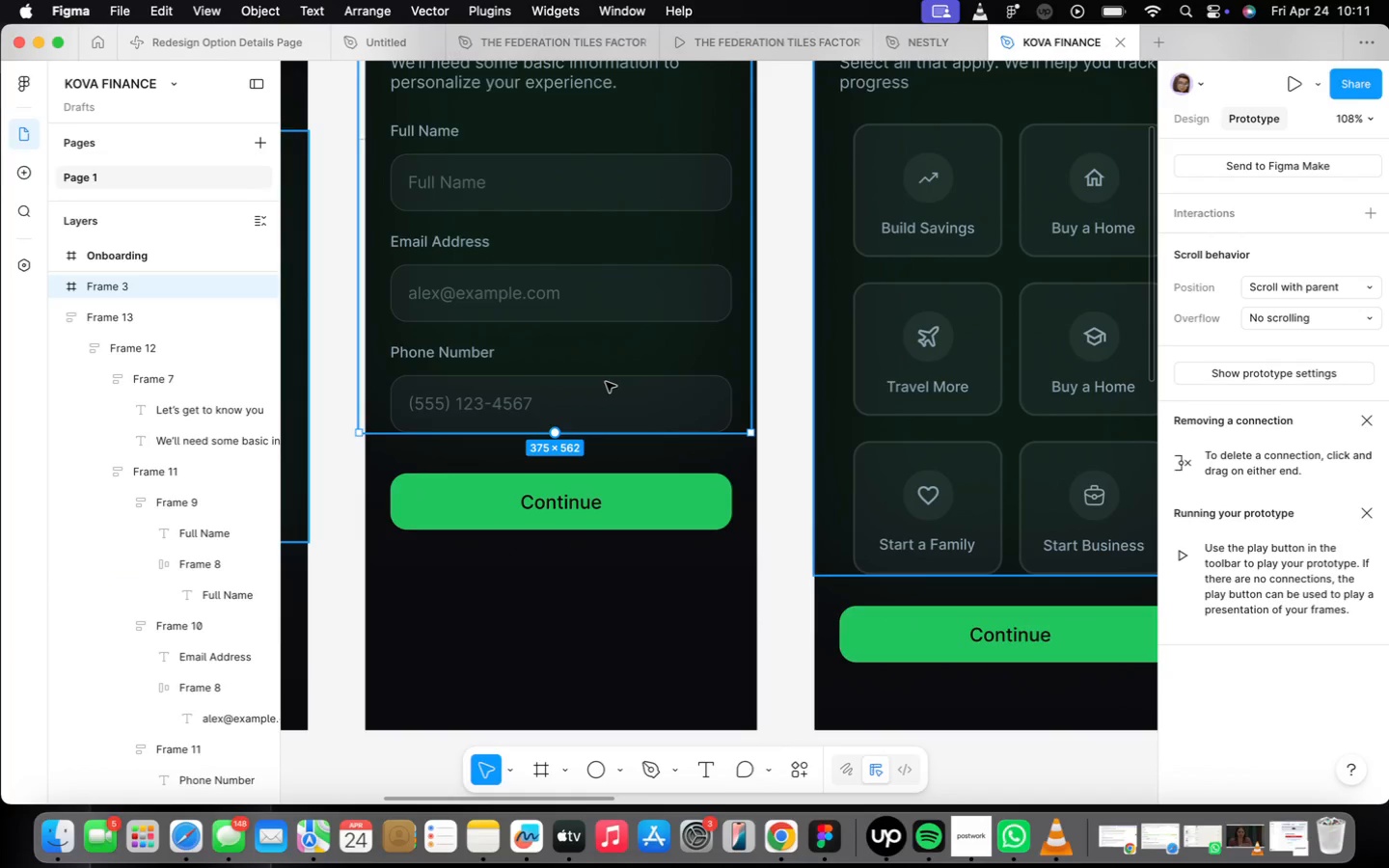 
left_click_drag(start_coordinate=[606, 375], to_coordinate=[626, 490])
 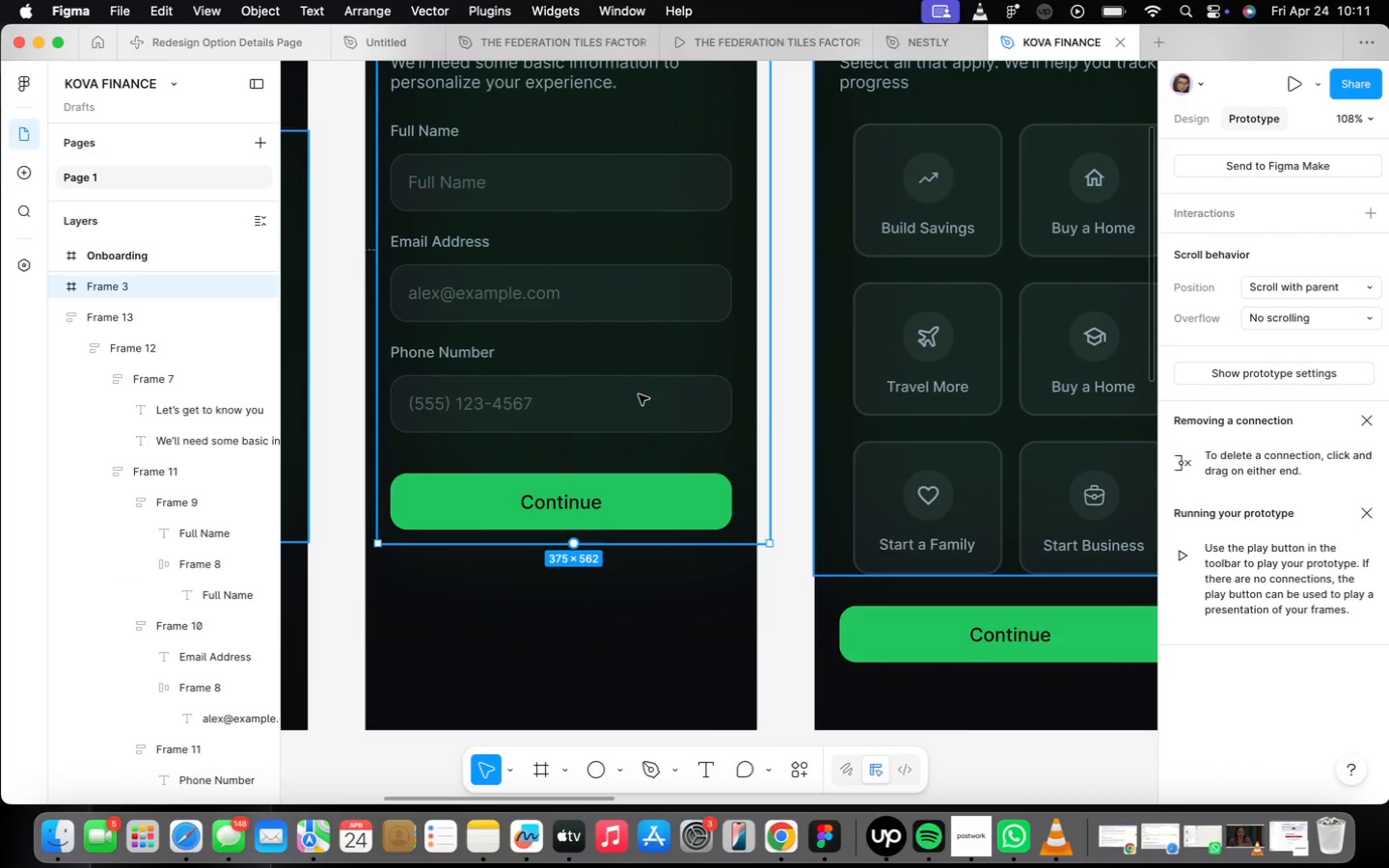 
left_click_drag(start_coordinate=[640, 395], to_coordinate=[633, 404])
 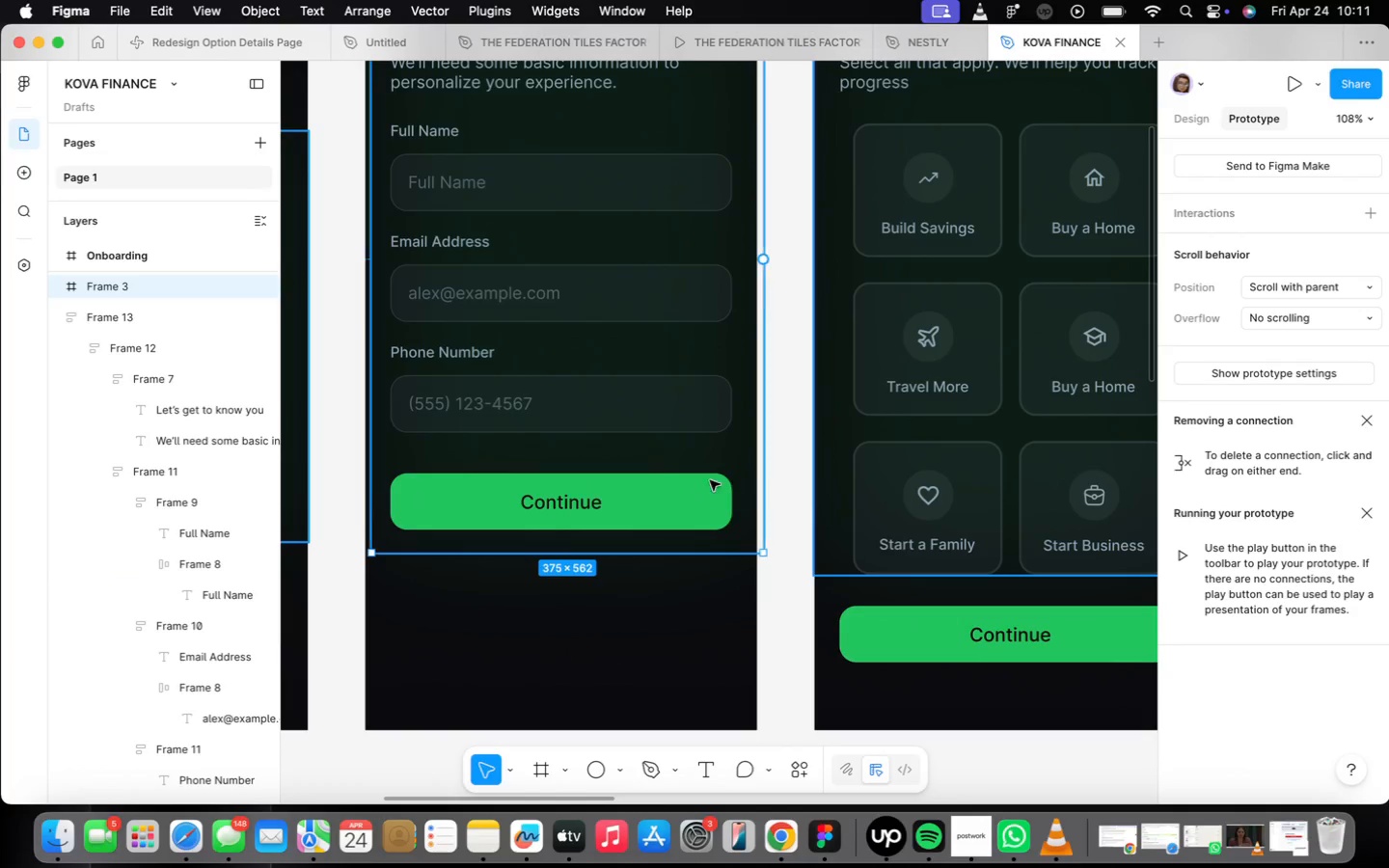 
left_click_drag(start_coordinate=[657, 451], to_coordinate=[648, 451])
 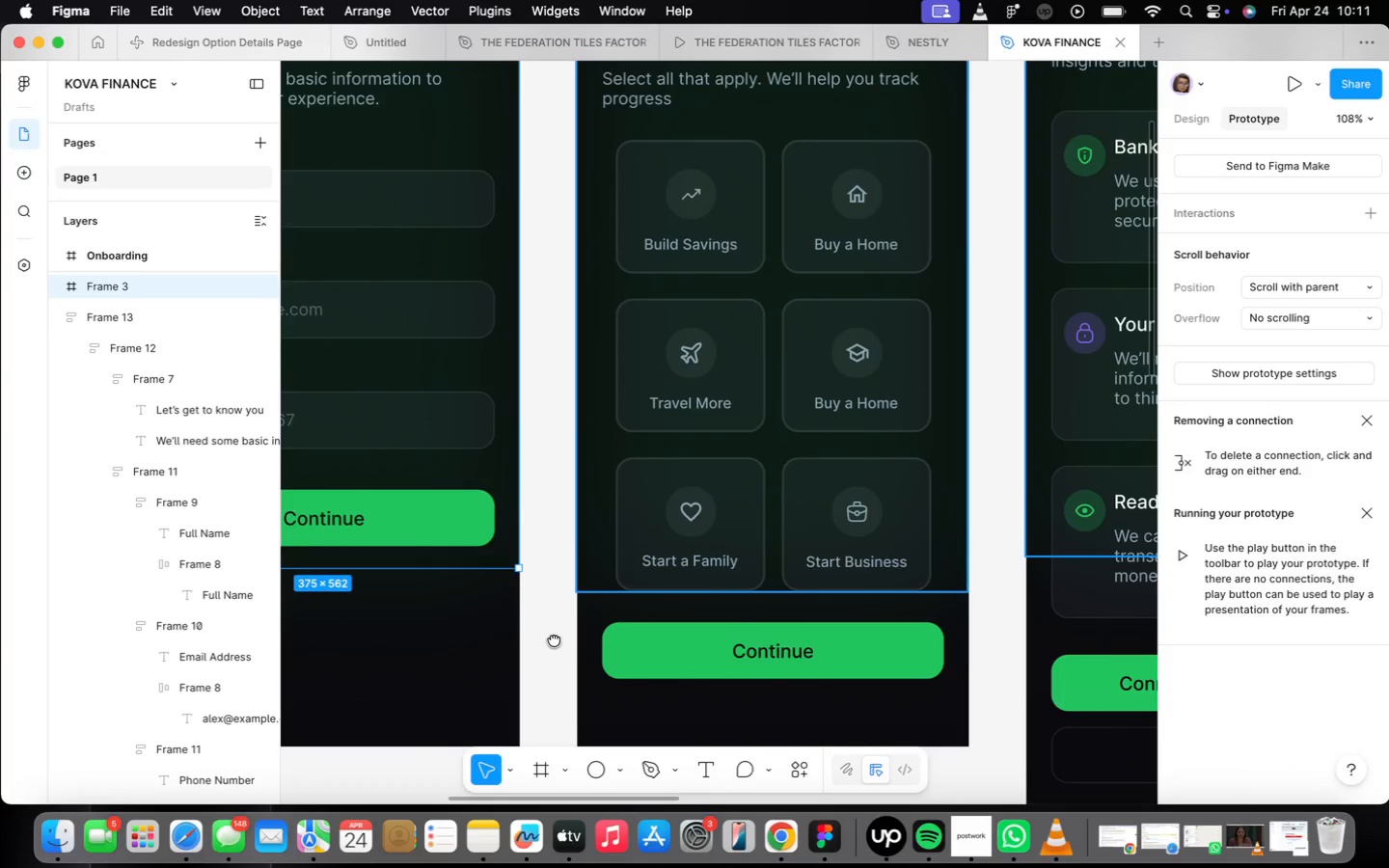 
scroll: coordinate [709, 582], scroll_direction: down, amount: 3.0
 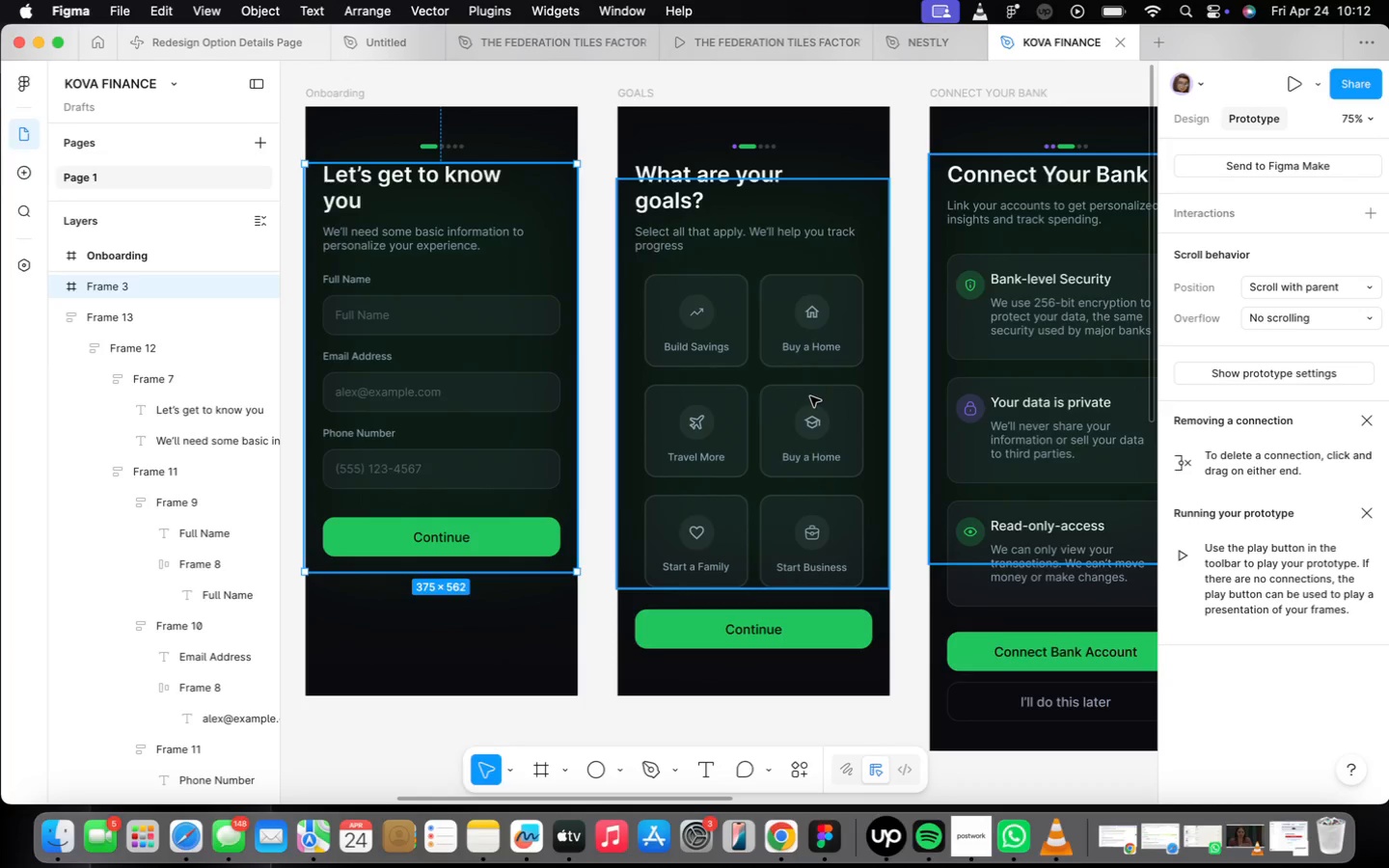 
wait(54.88)
 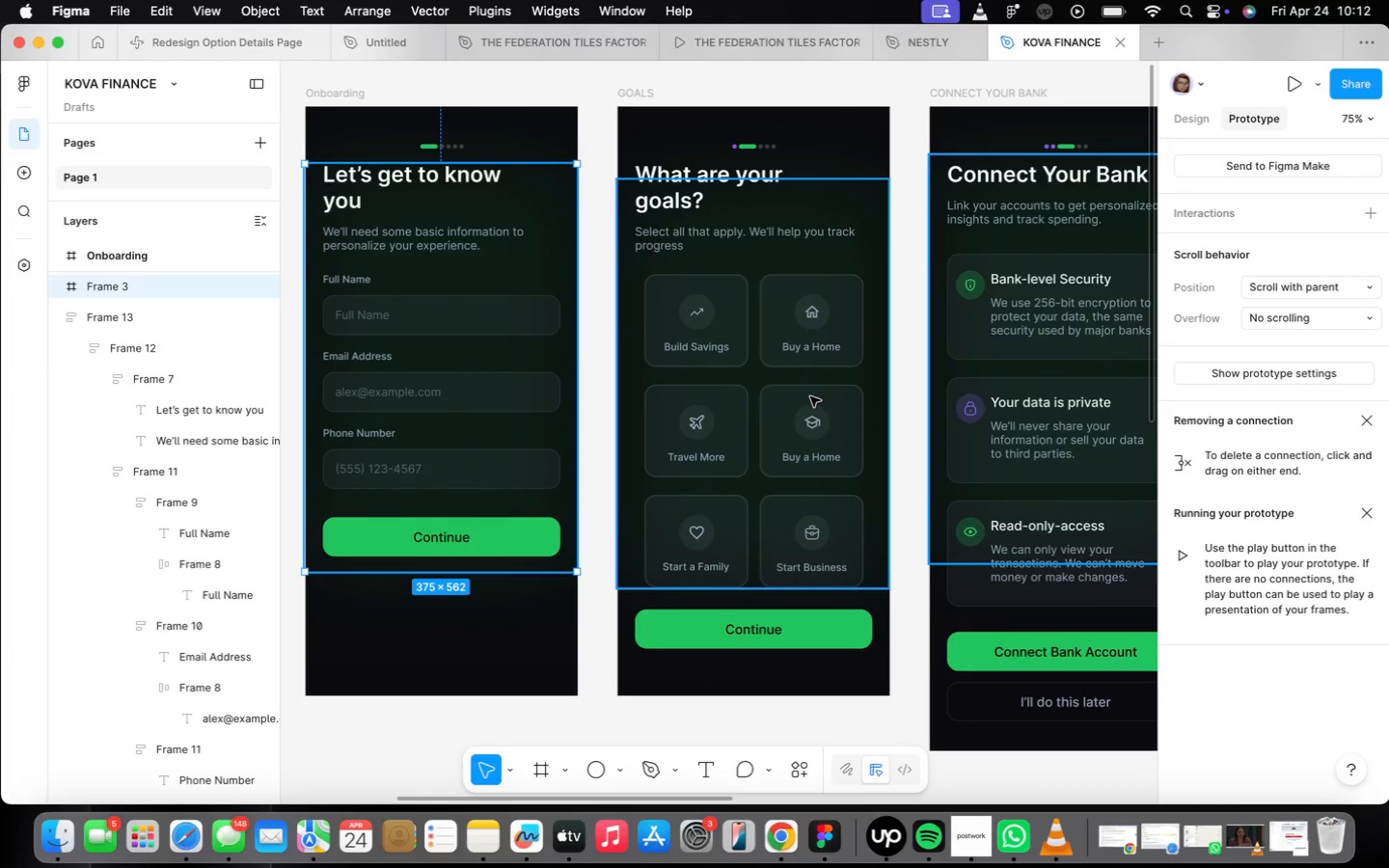 
left_click([398, 645])
 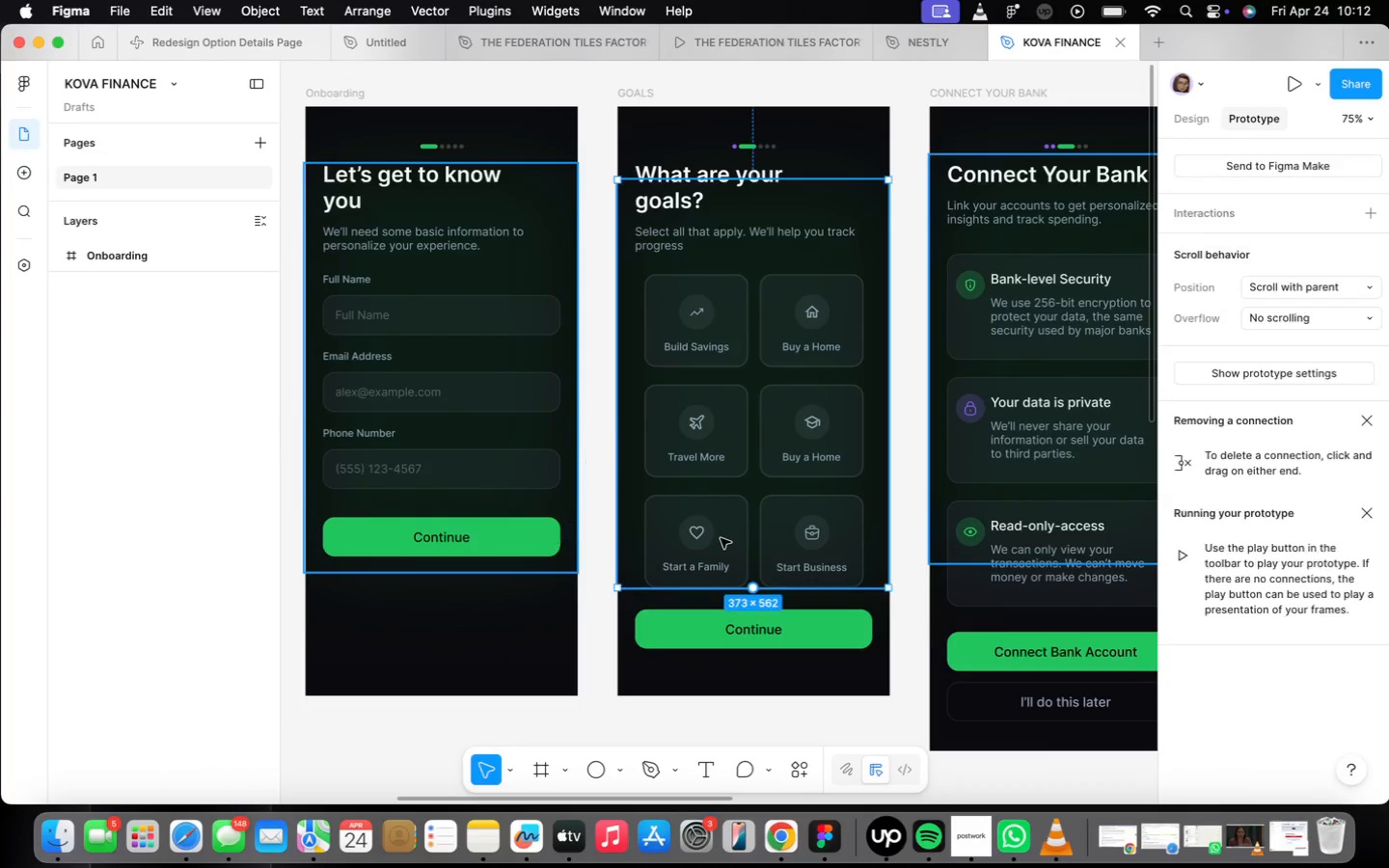 
left_click_drag(start_coordinate=[754, 544], to_coordinate=[749, 537])
 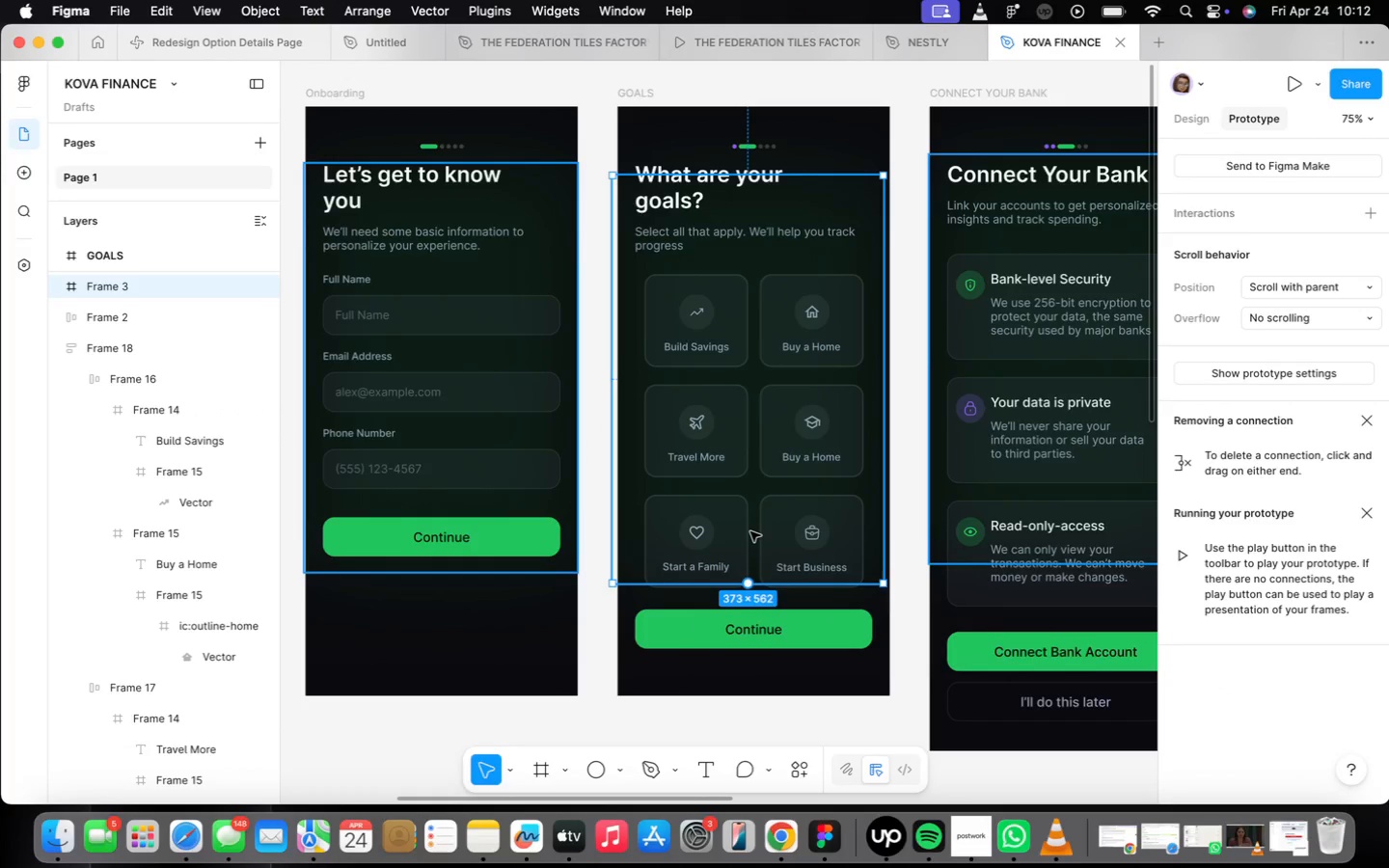 
key(Meta+CommandLeft)
 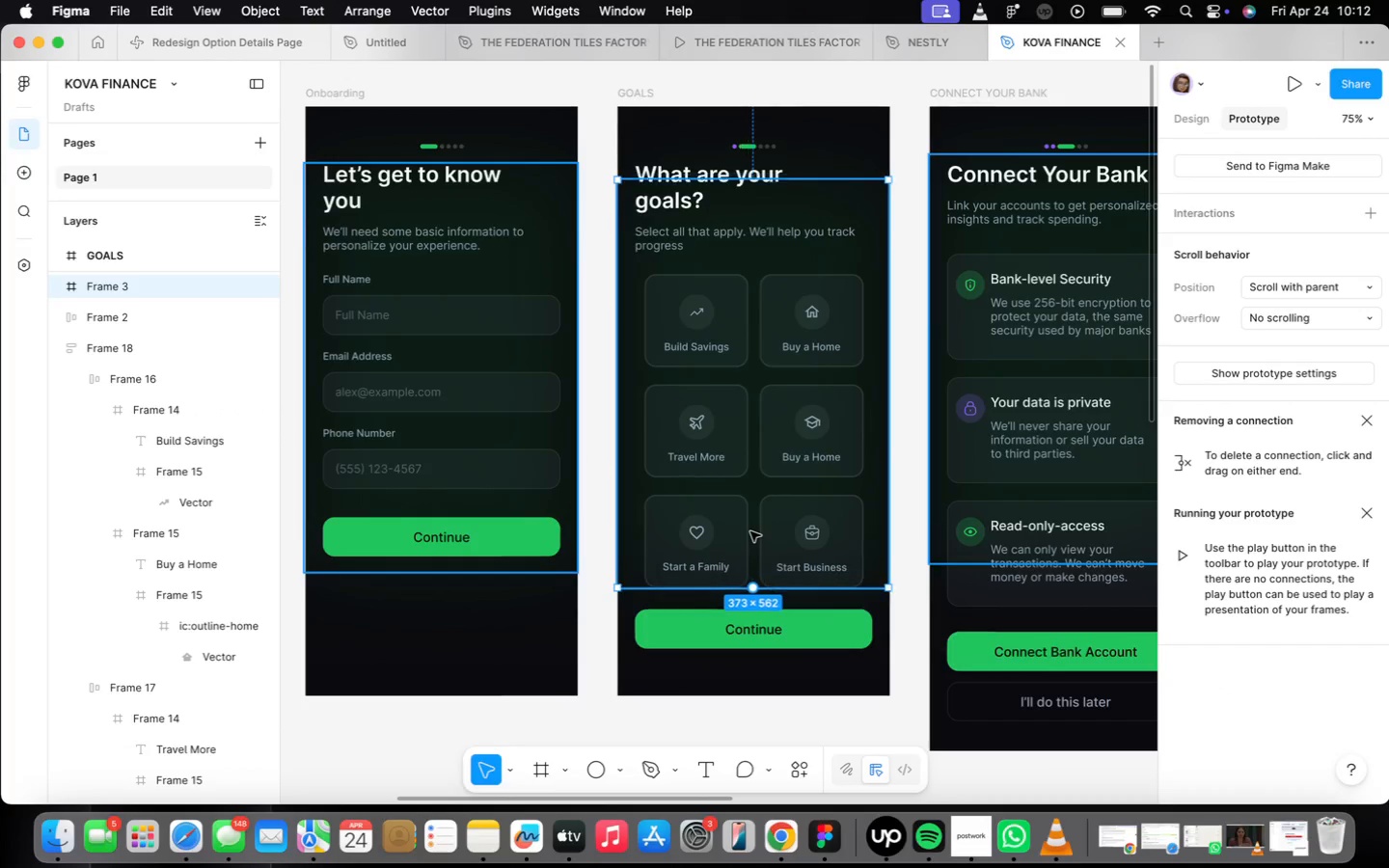 
key(Meta+Z)
 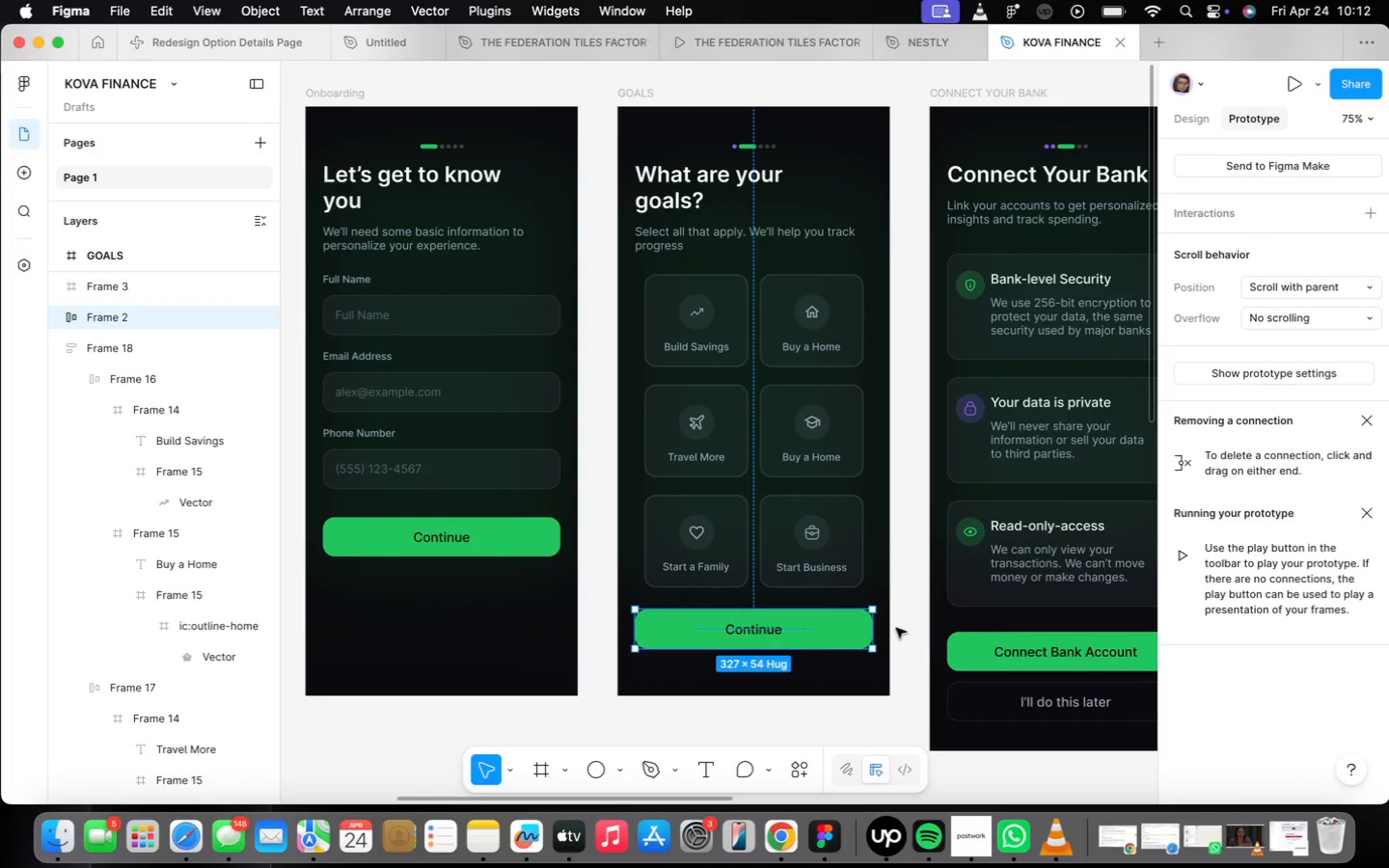 
left_click_drag(start_coordinate=[864, 631], to_coordinate=[1007, 651])
 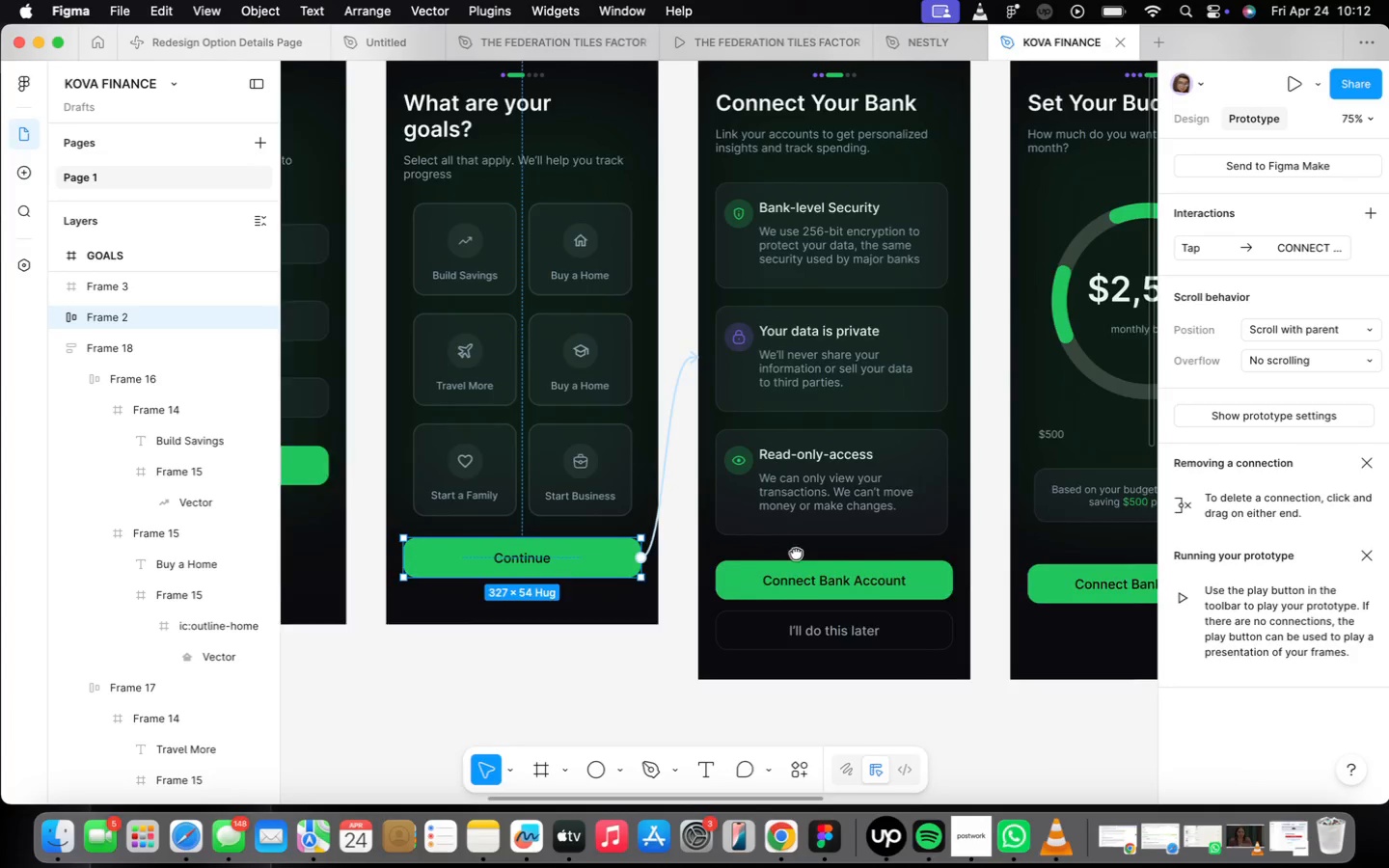 
double_click([784, 566])
 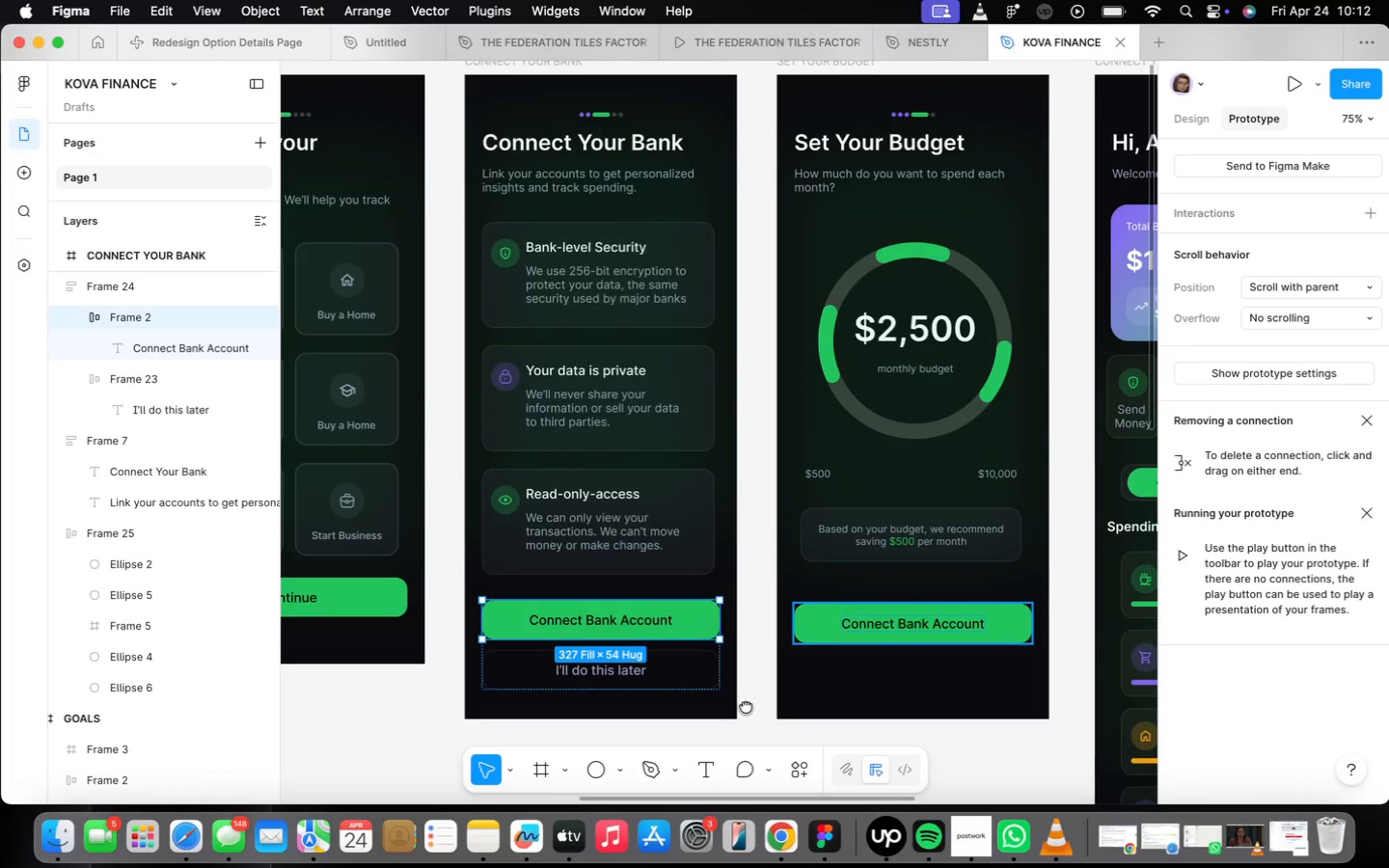 
wait(6.79)
 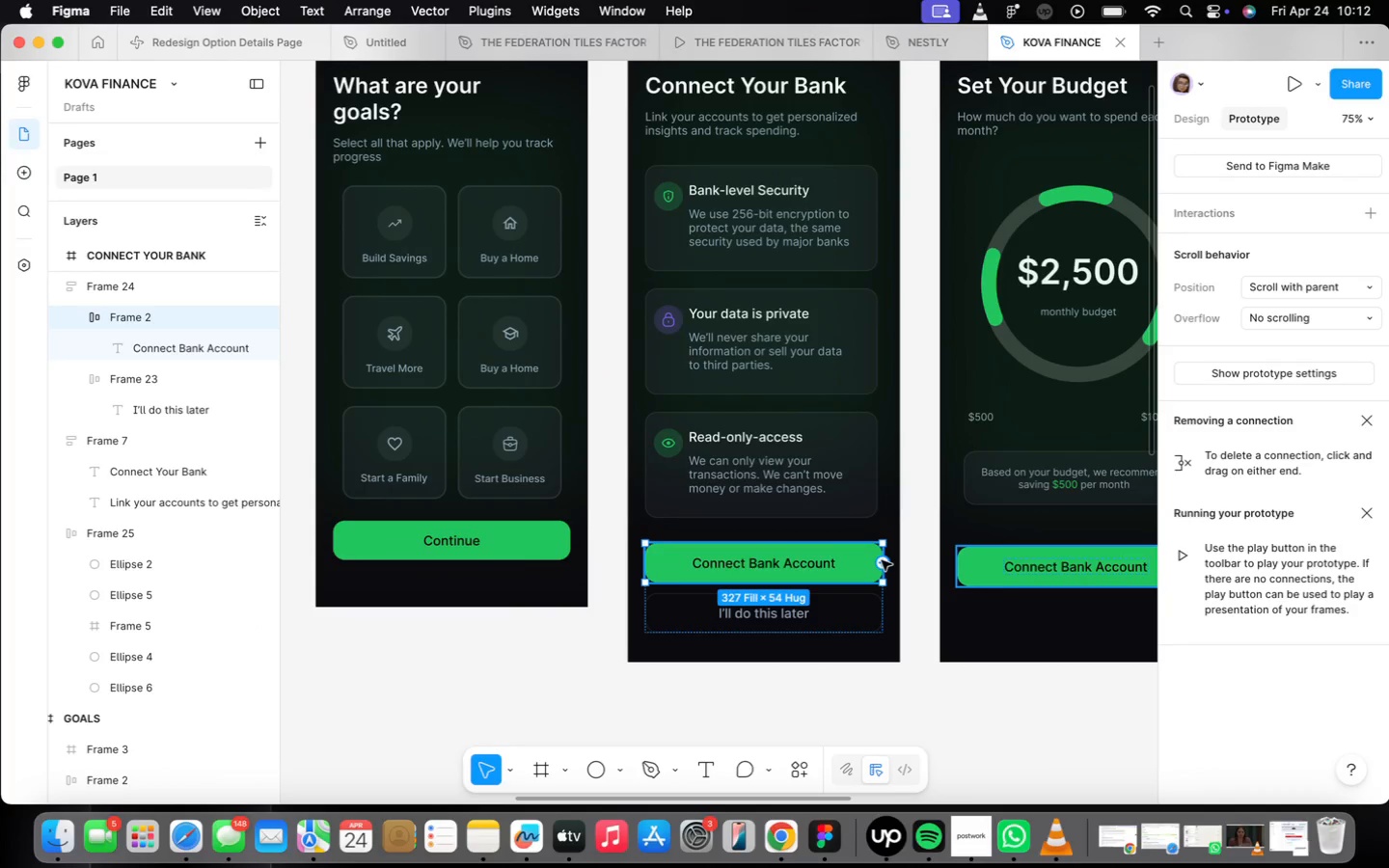 
left_click([596, 674])
 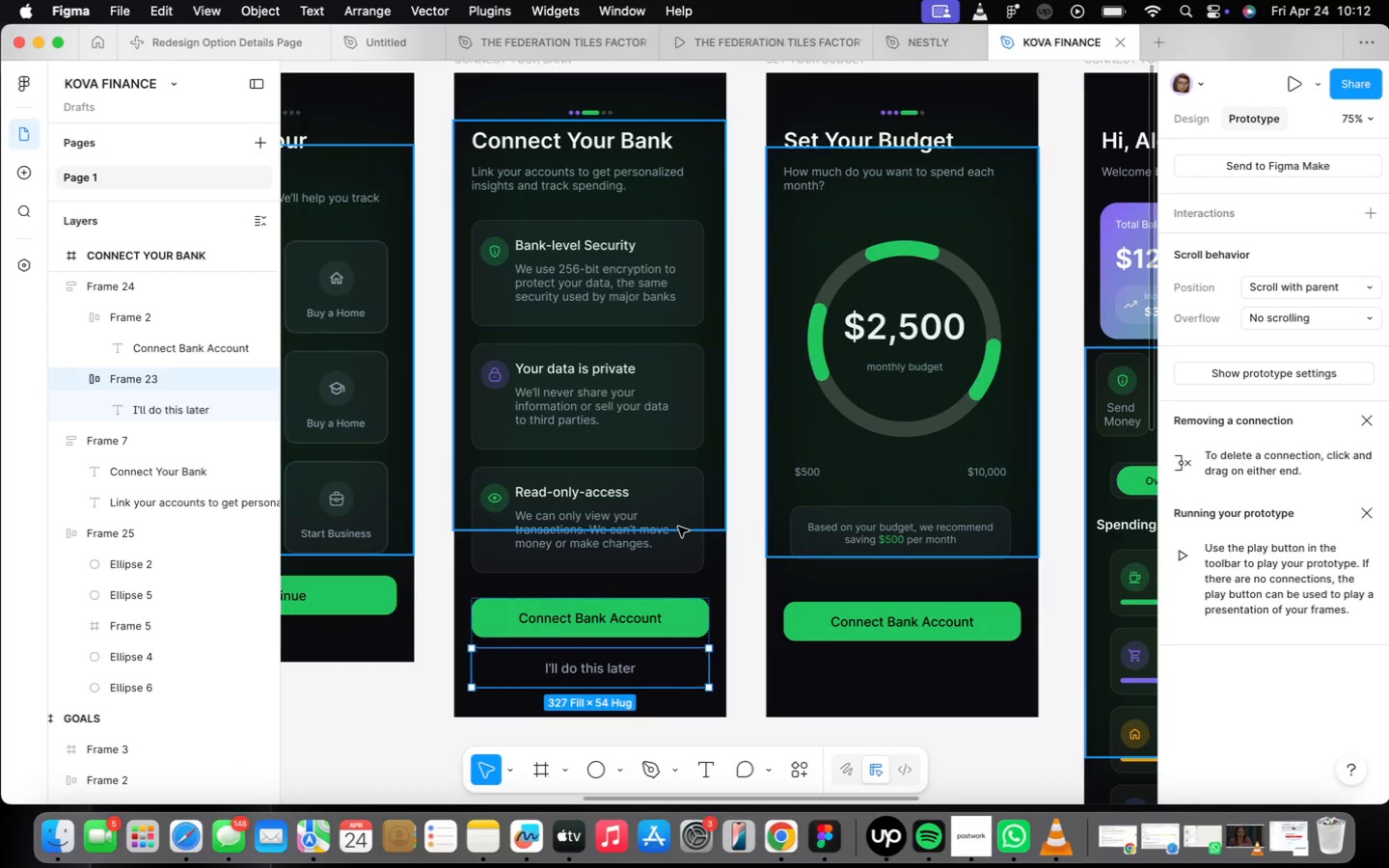 
wait(11.15)
 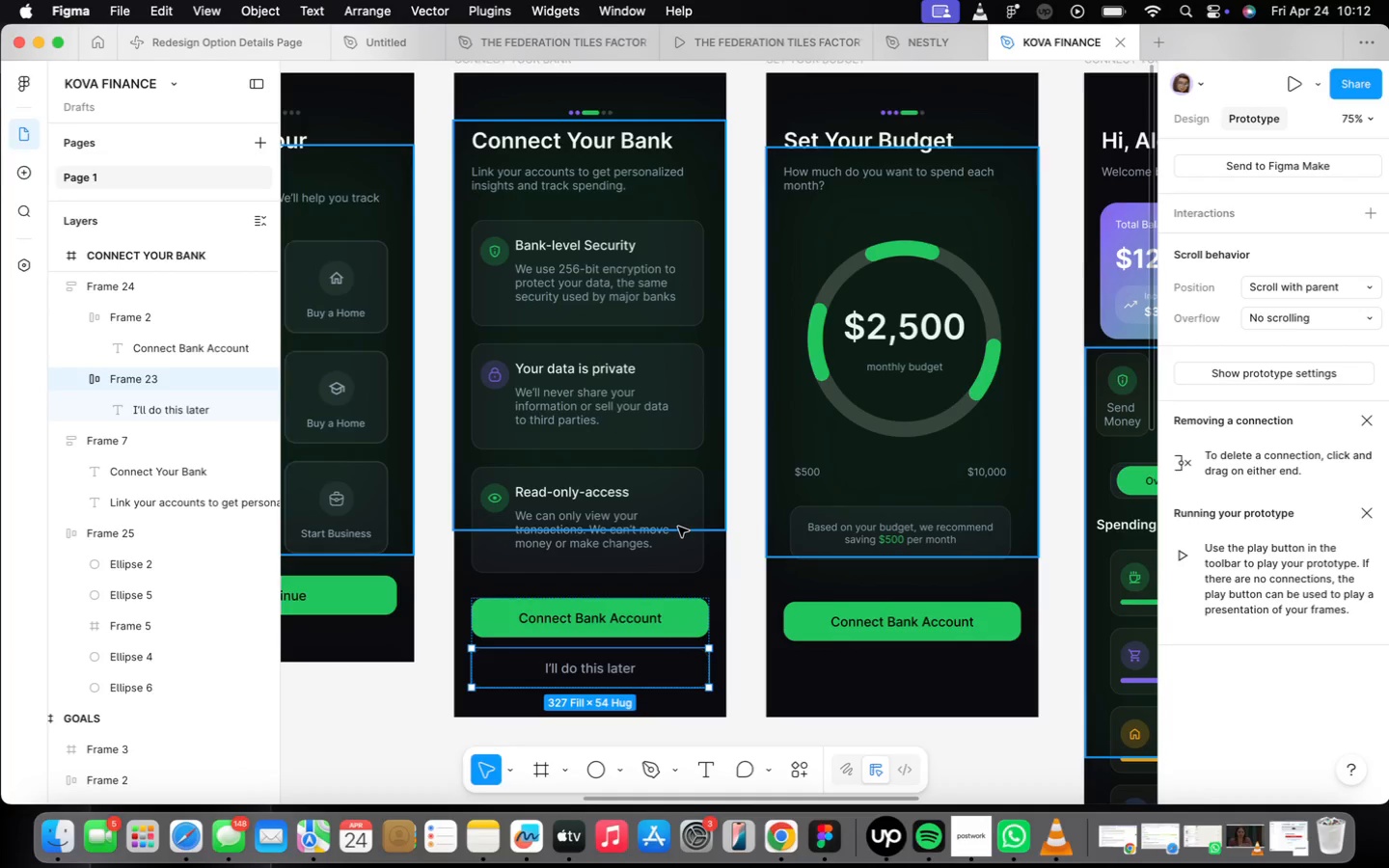 
left_click_drag(start_coordinate=[715, 669], to_coordinate=[789, 675])
 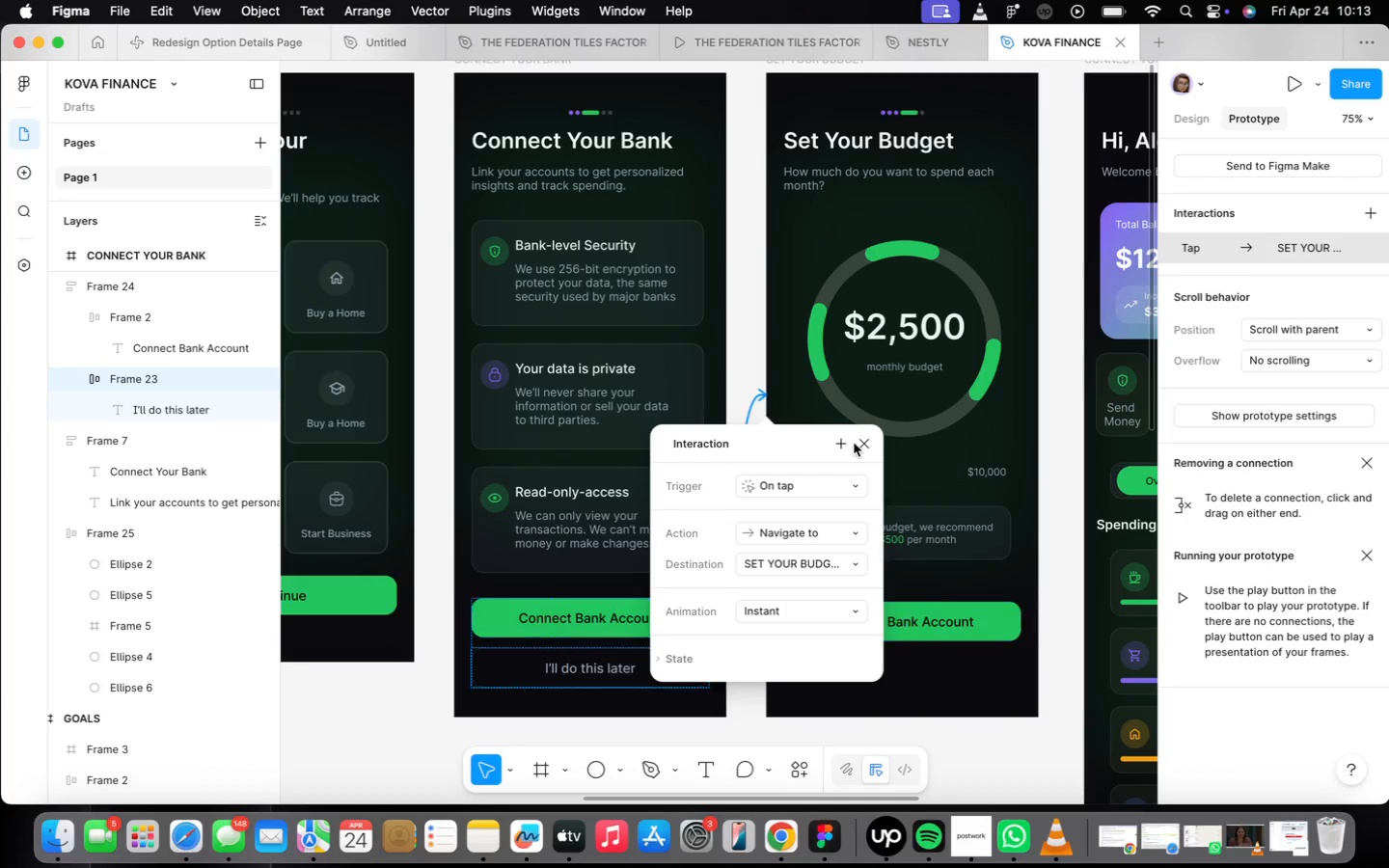 
left_click([857, 441])
 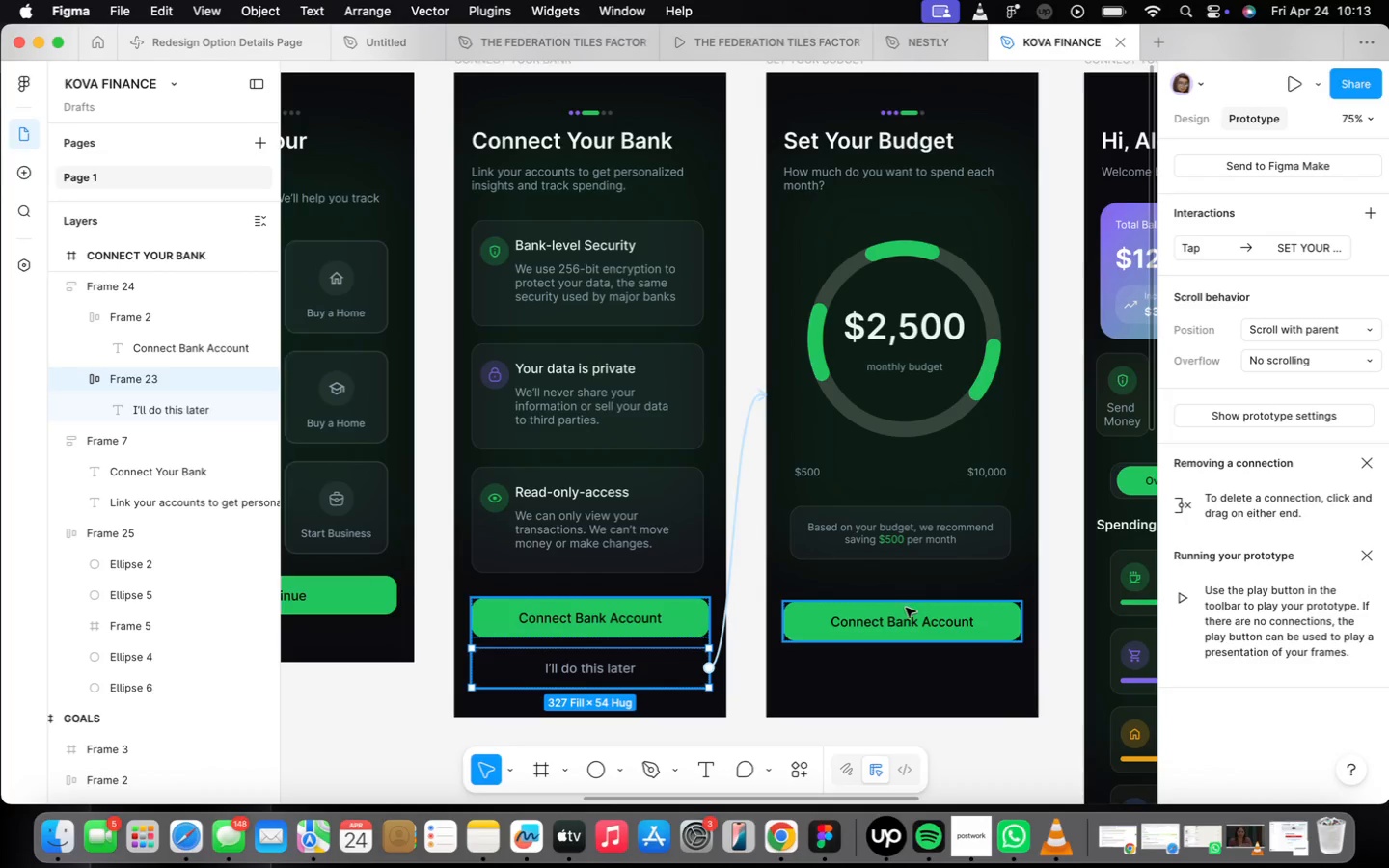 
double_click([908, 621])
 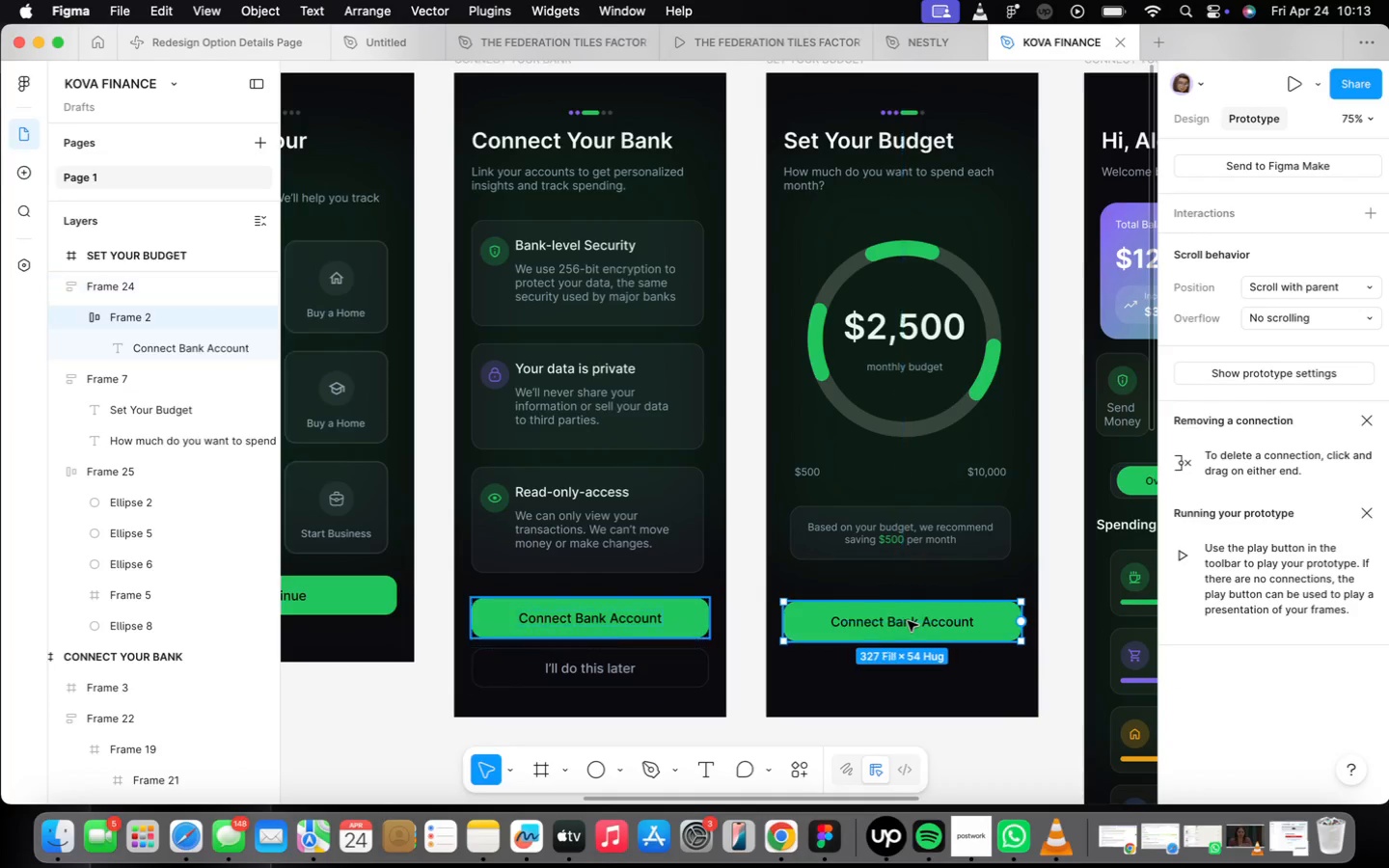 
triple_click([908, 621])
 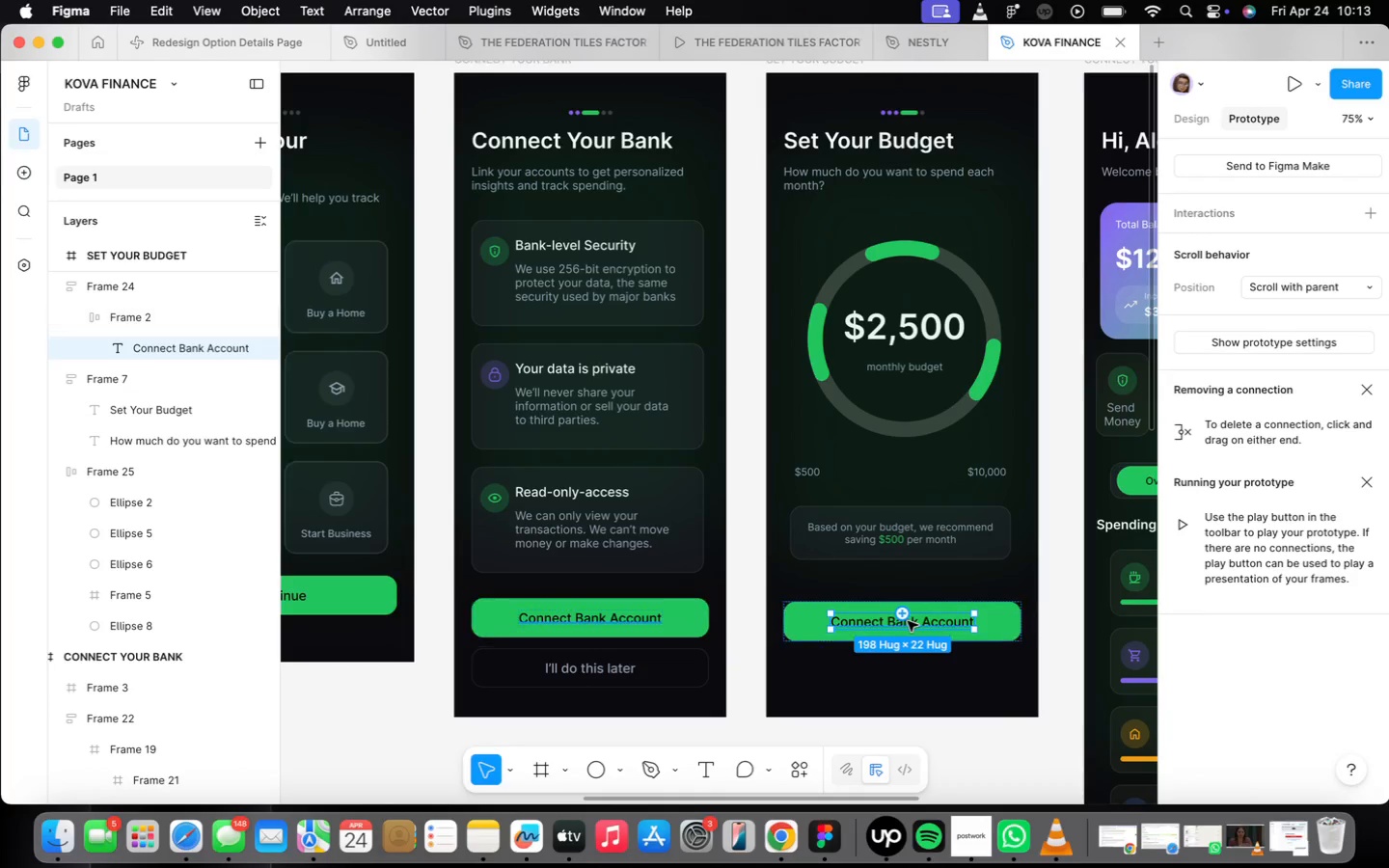 
triple_click([908, 621])
 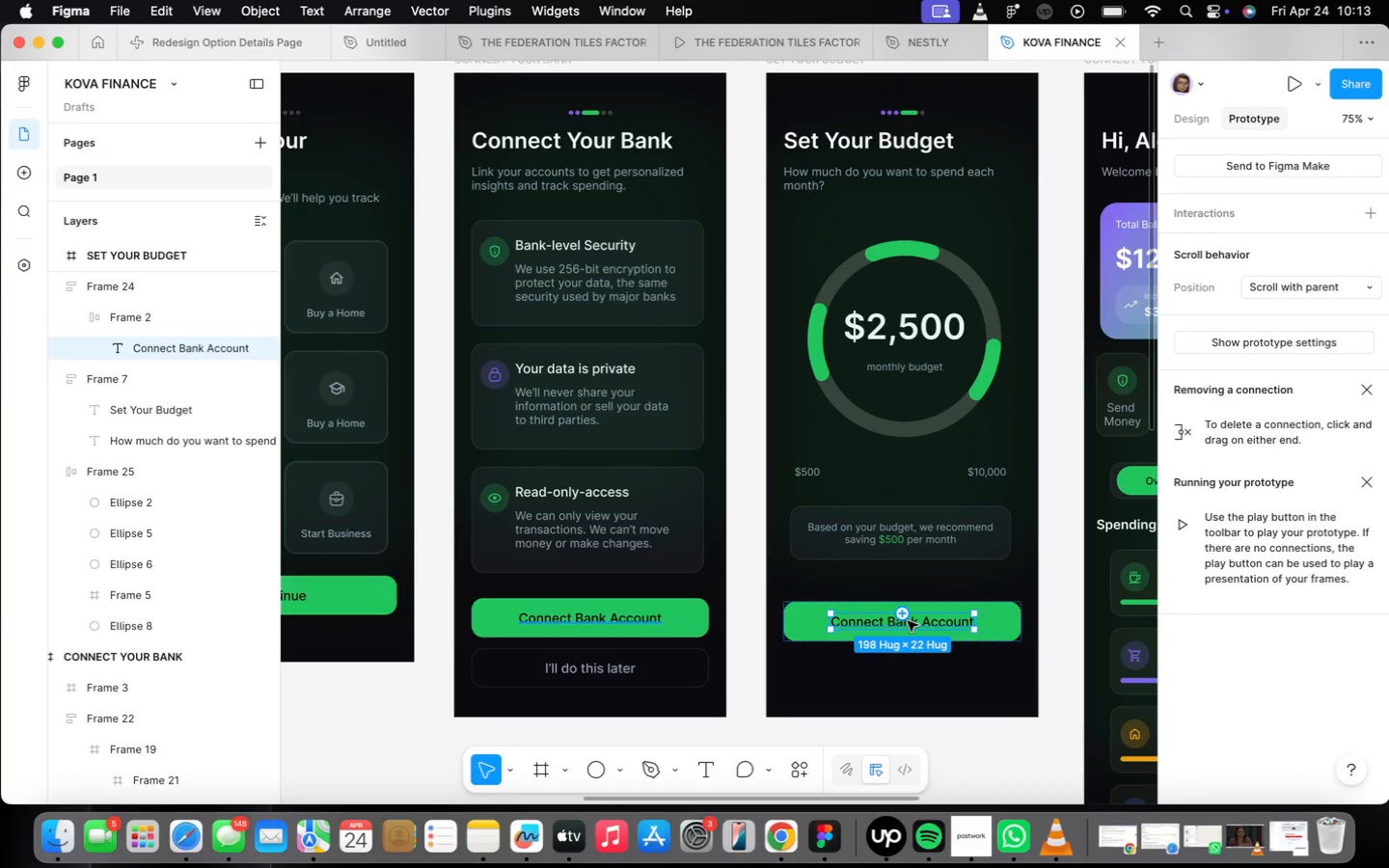 
triple_click([908, 621])
 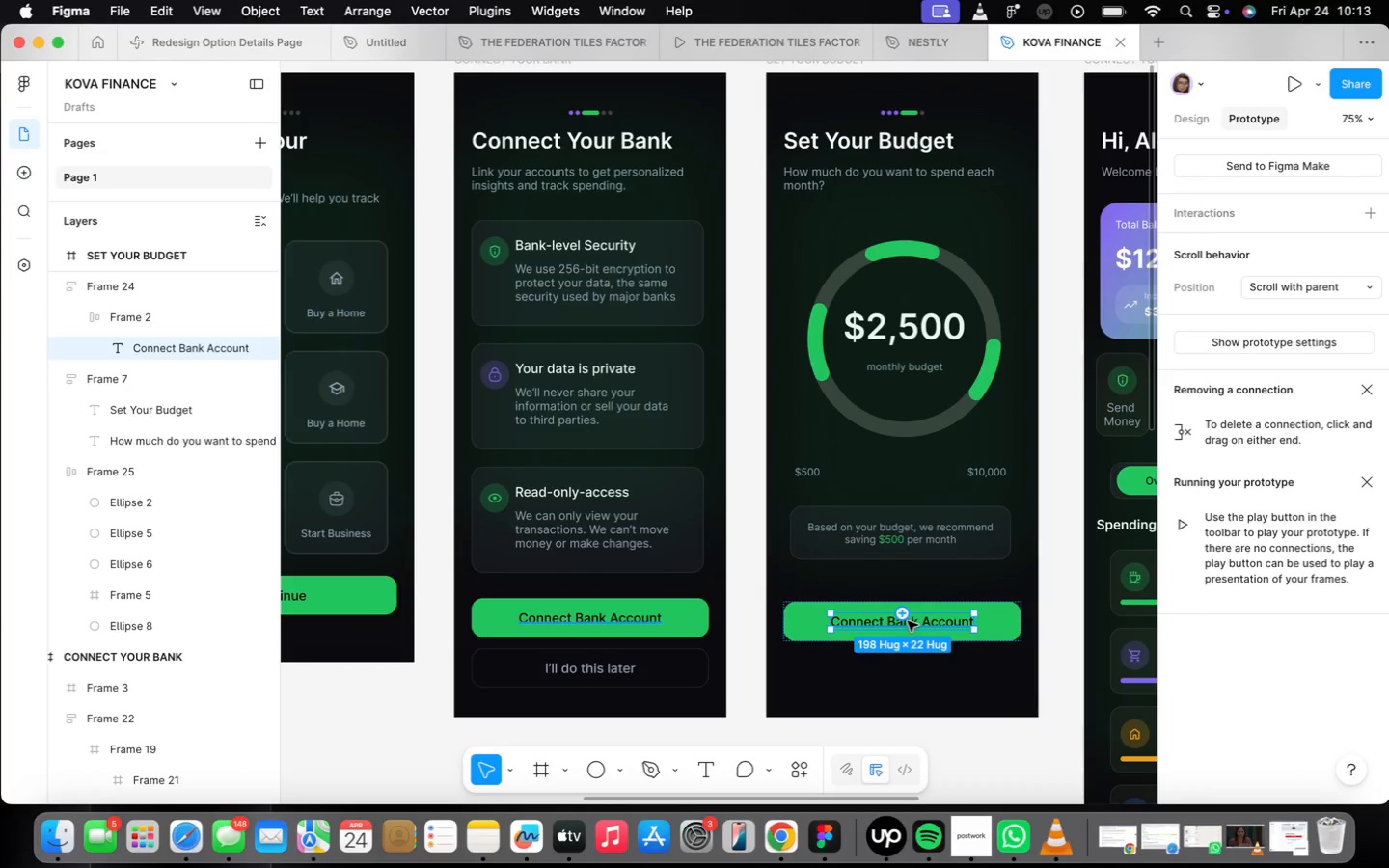 
triple_click([908, 621])
 